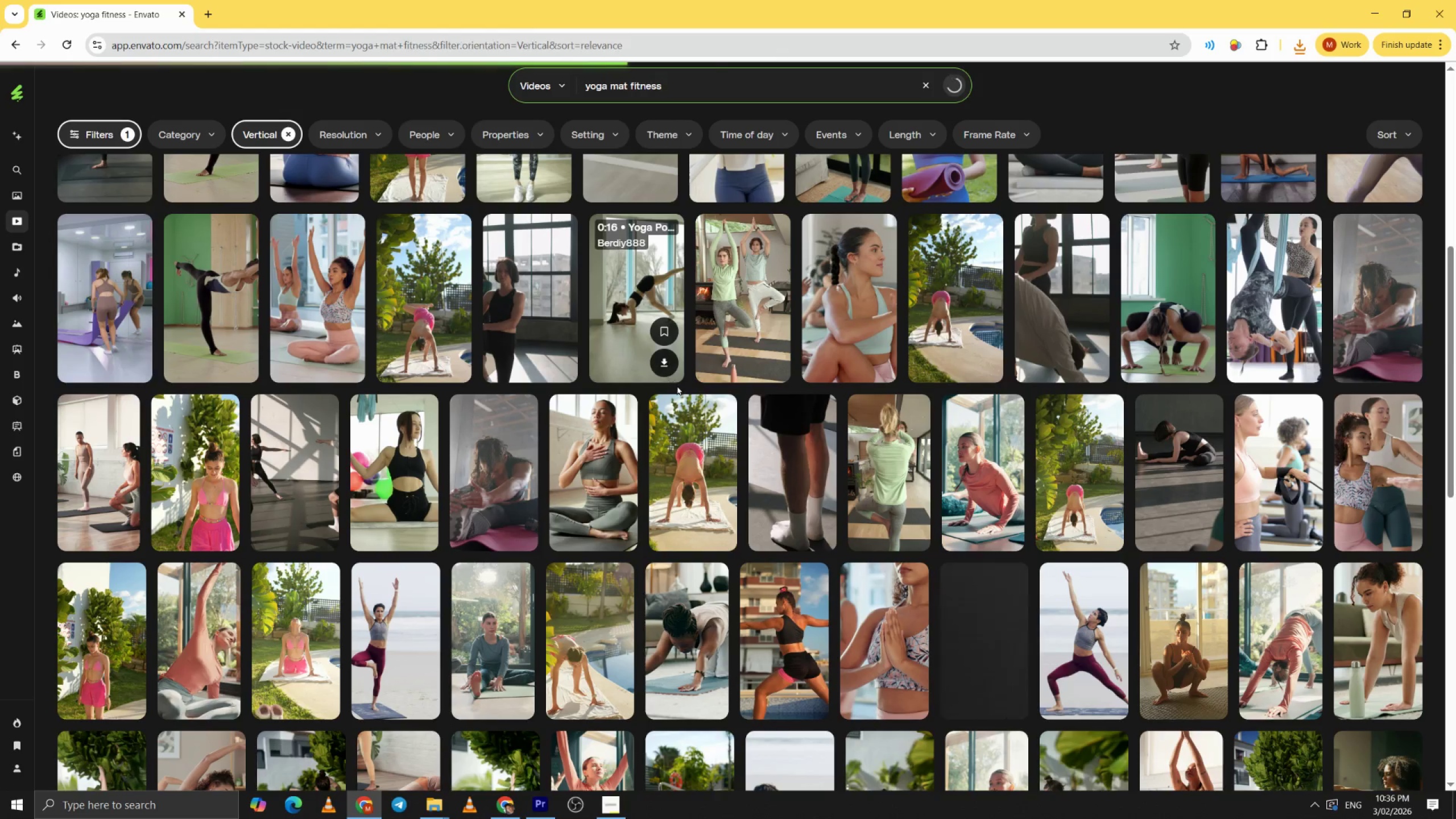 
mouse_move([670, 392])
 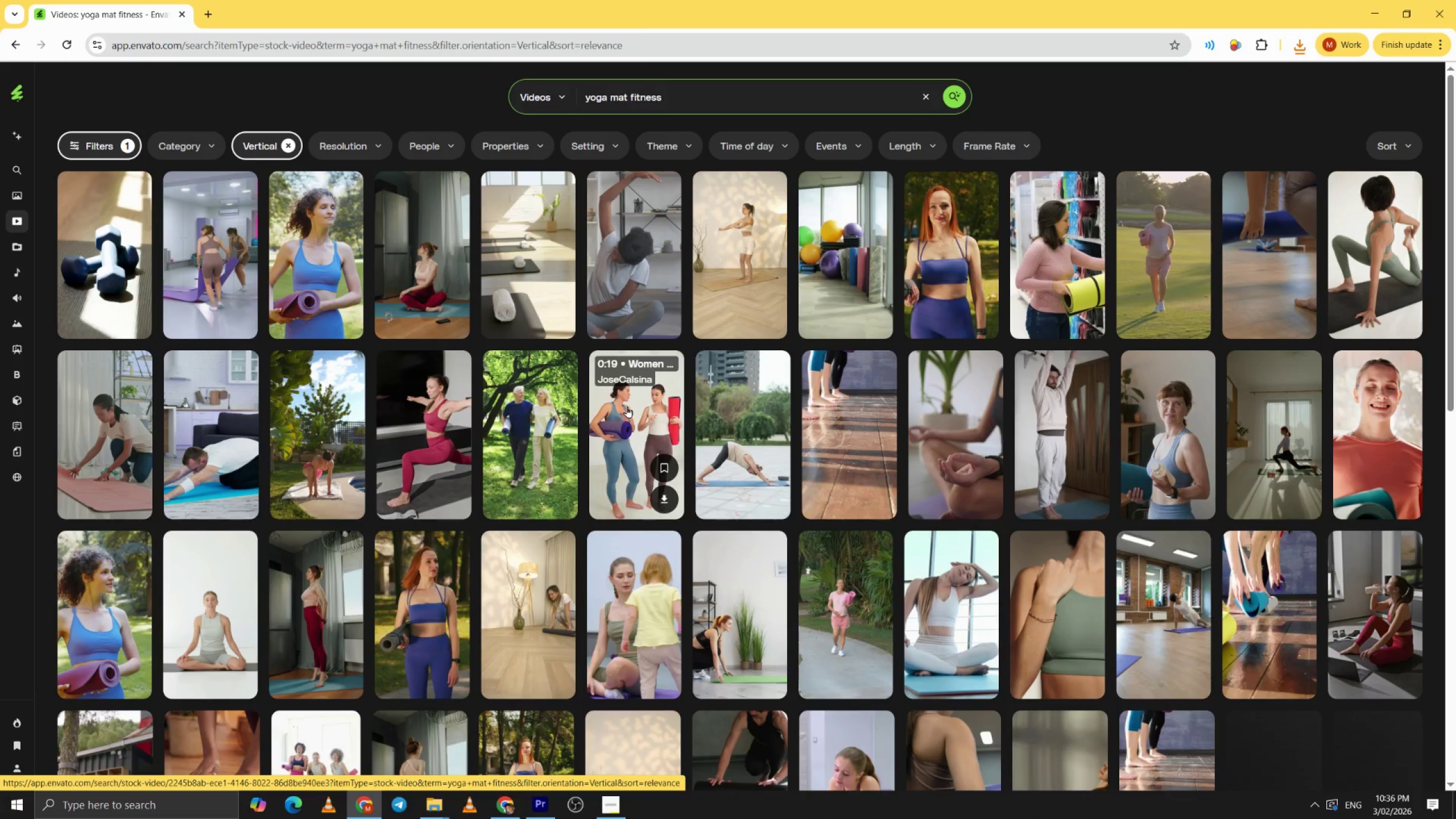 
scroll: coordinate [490, 515], scroll_direction: down, amount: 18.0
 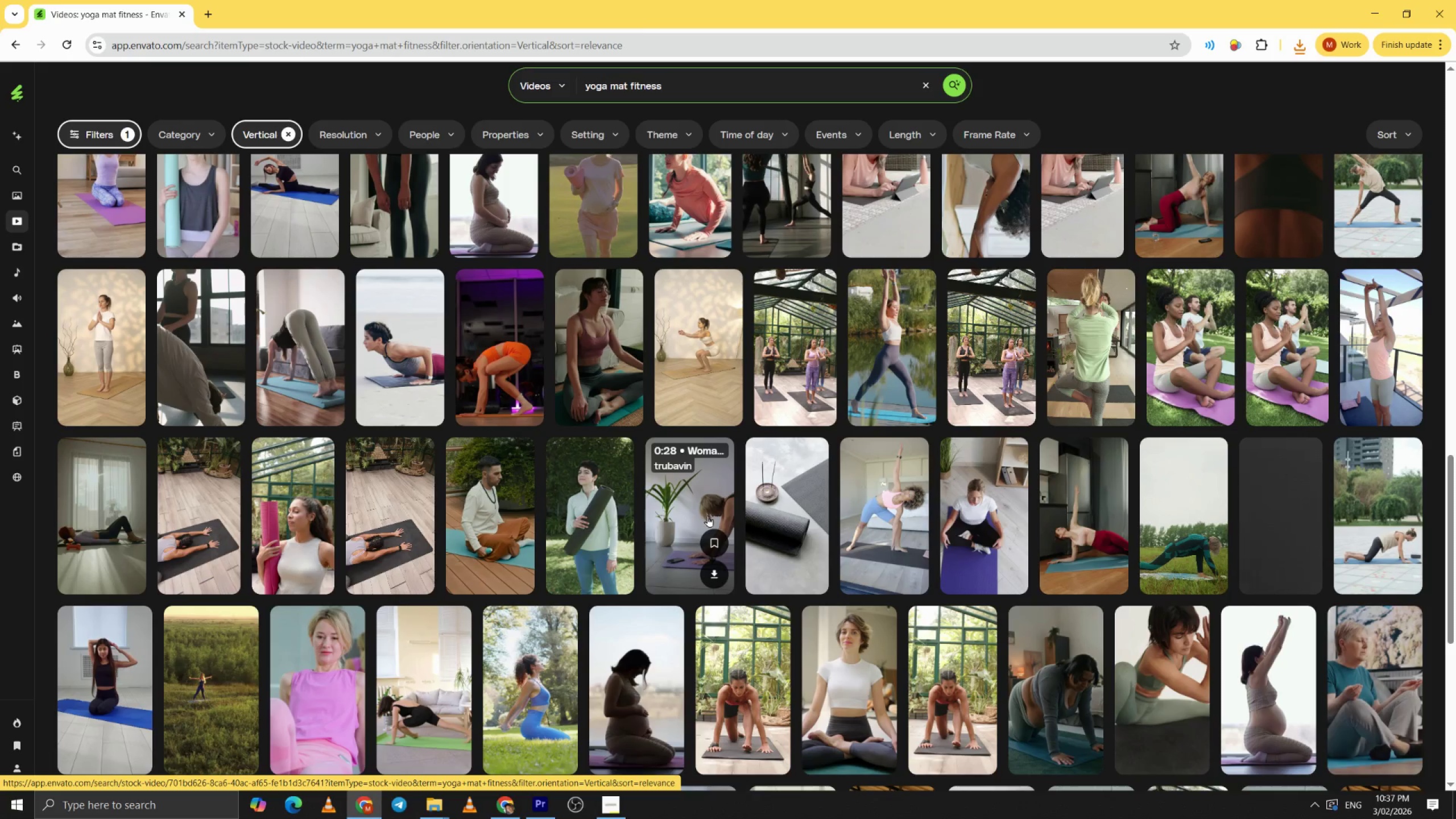 
scroll: coordinate [705, 516], scroll_direction: down, amount: 5.0
 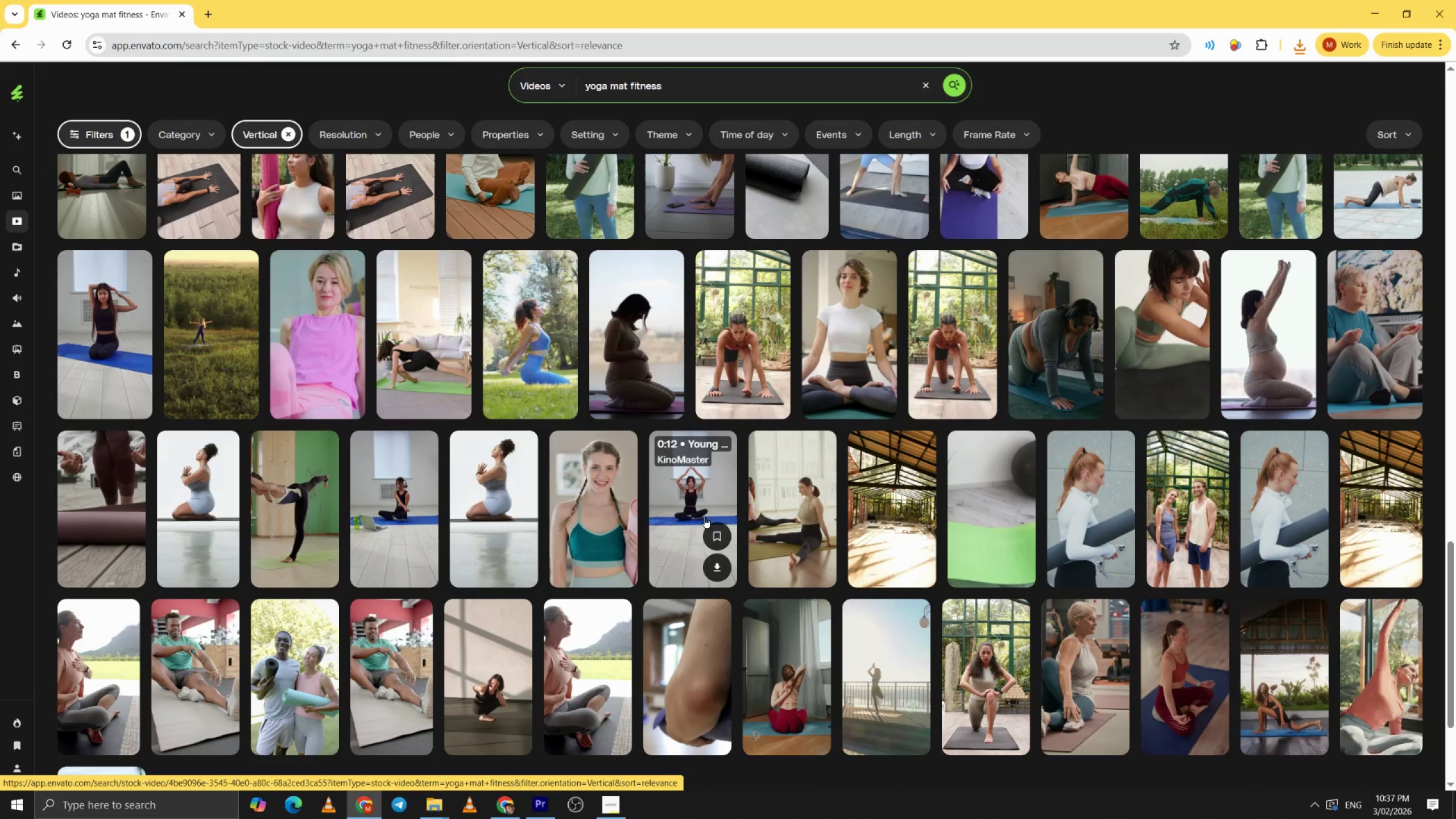 
scroll: coordinate [740, 519], scroll_direction: up, amount: 30.0
 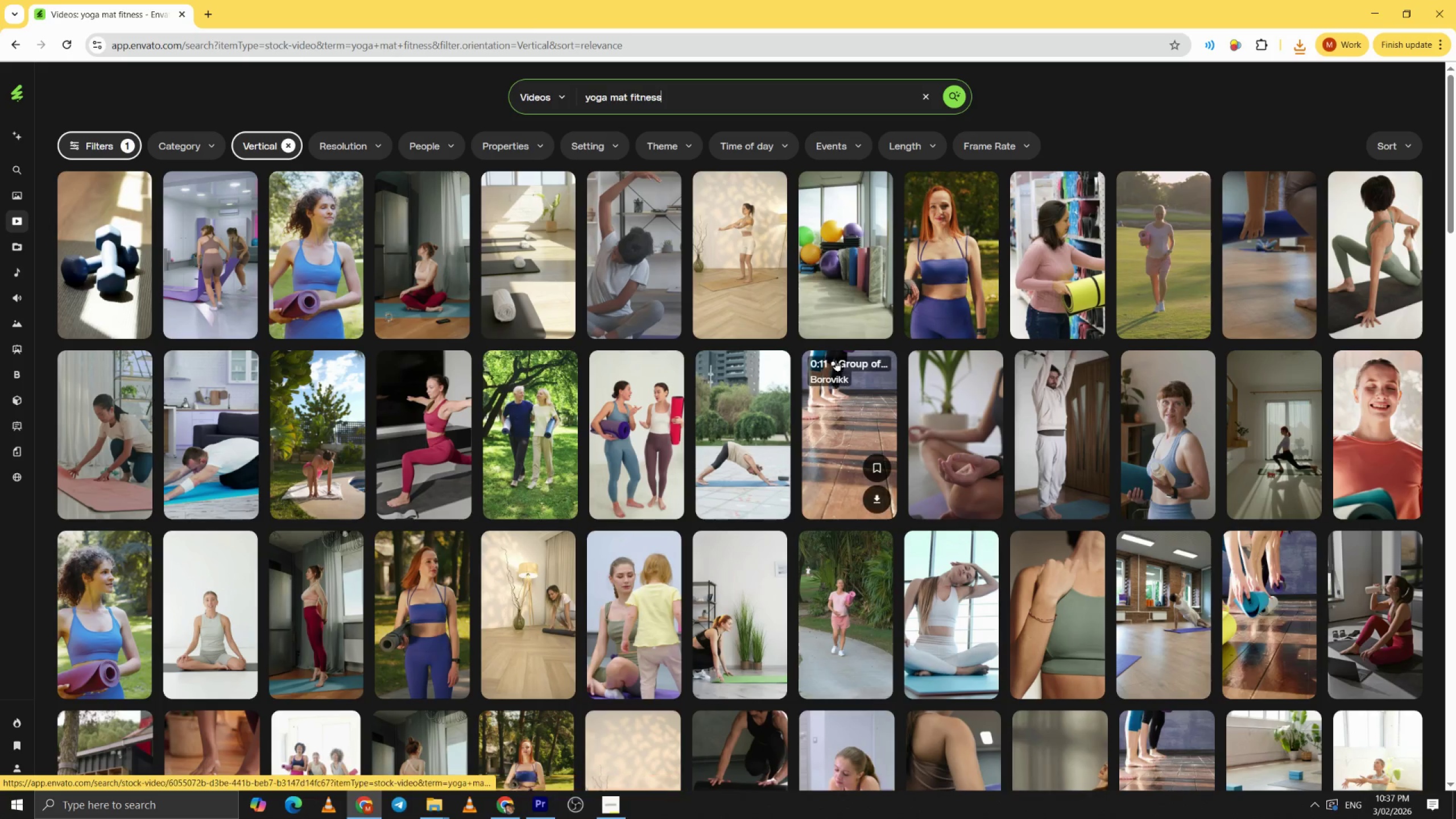 
mouse_move([822, 305])
 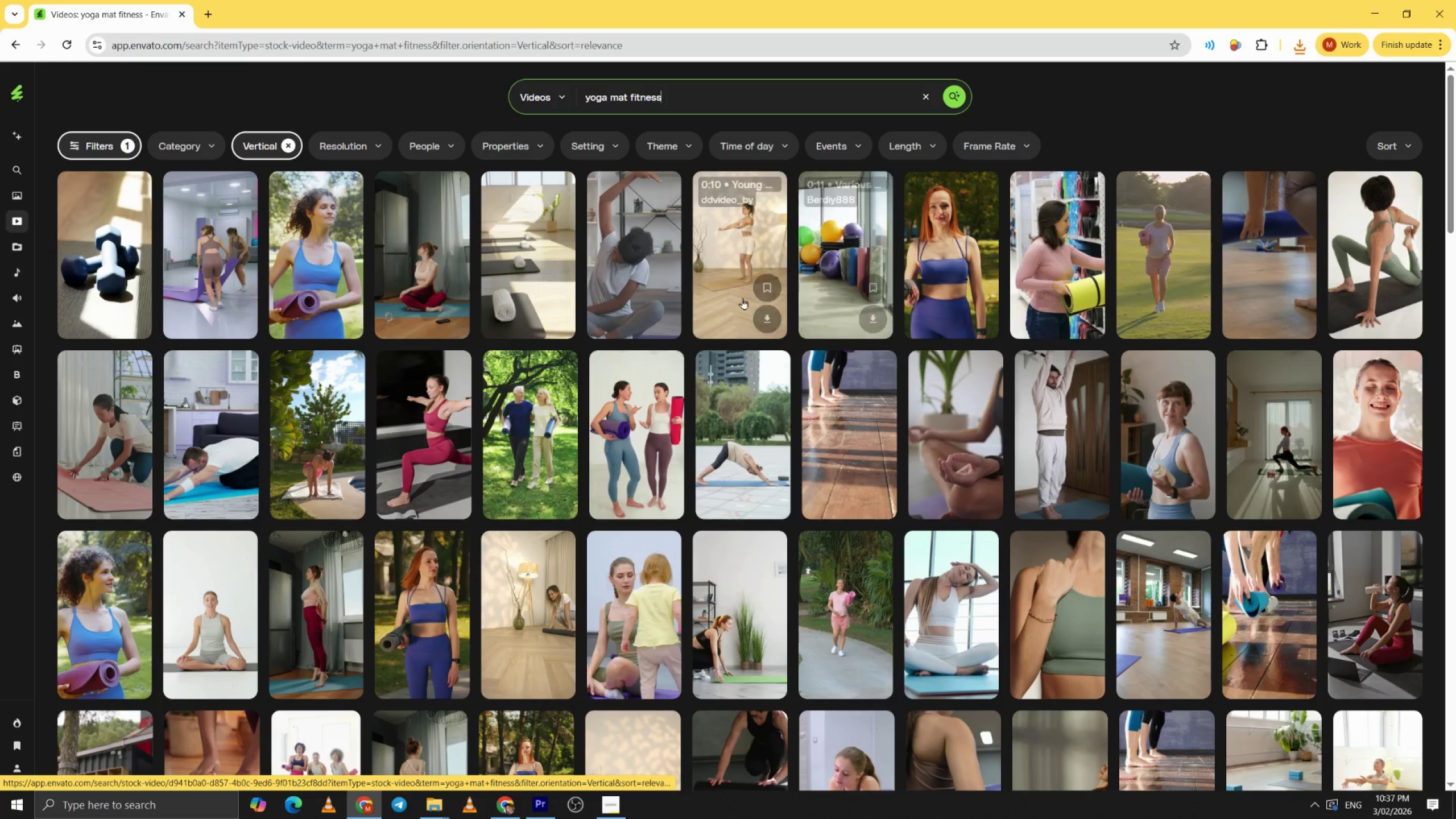 
mouse_move([733, 298])
 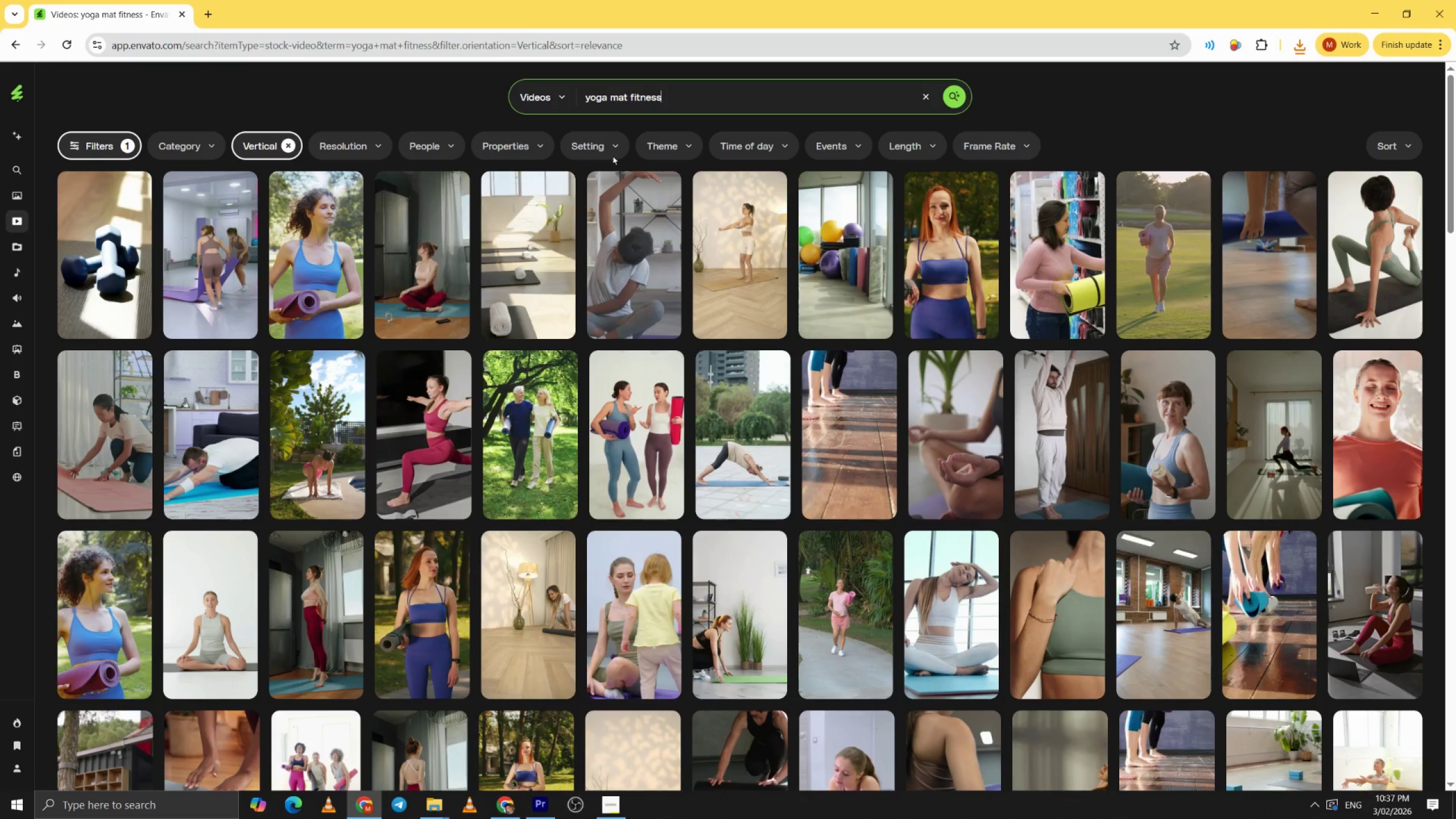 
wait(6.97)
 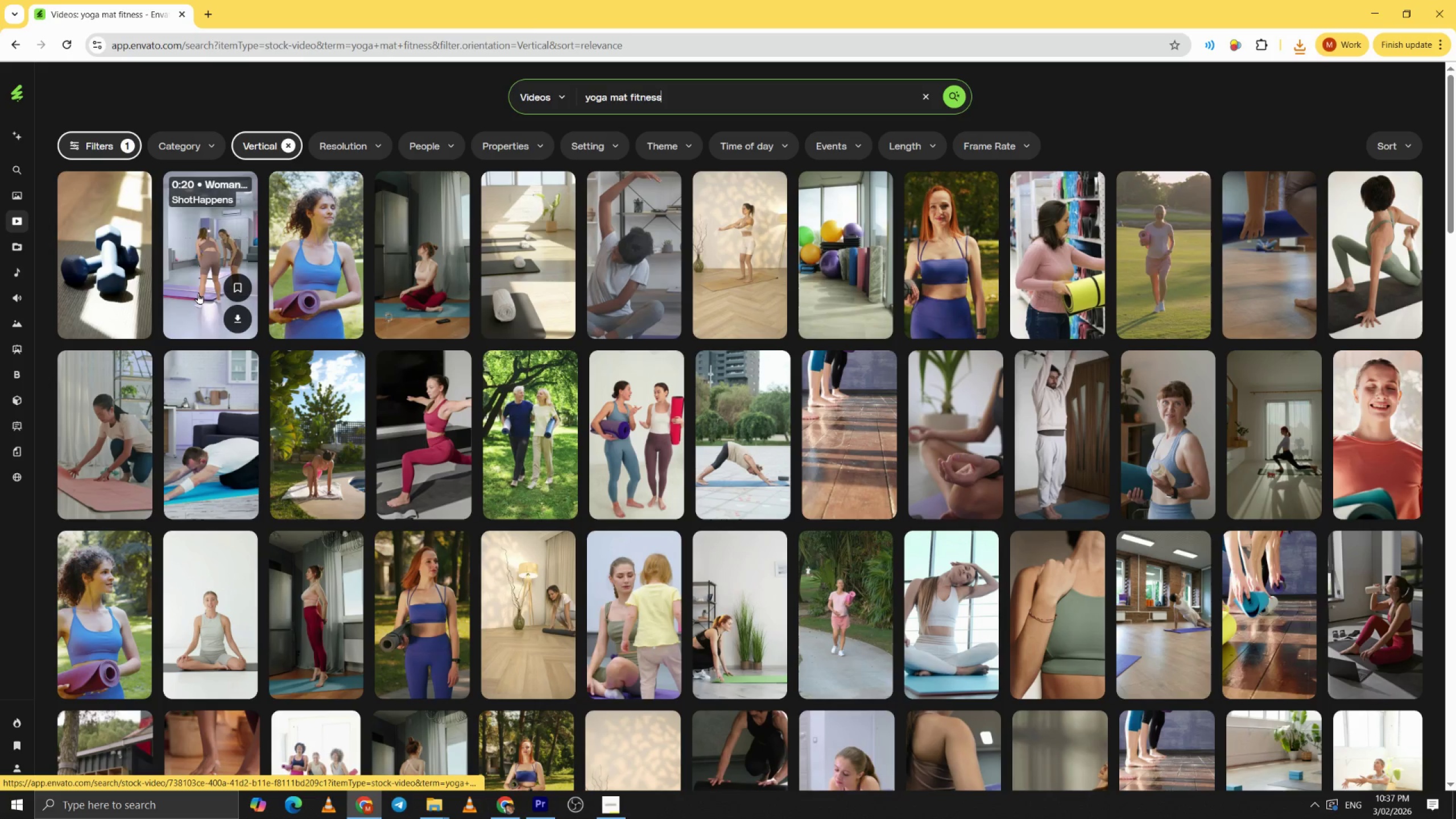 
left_click([124, 144])
 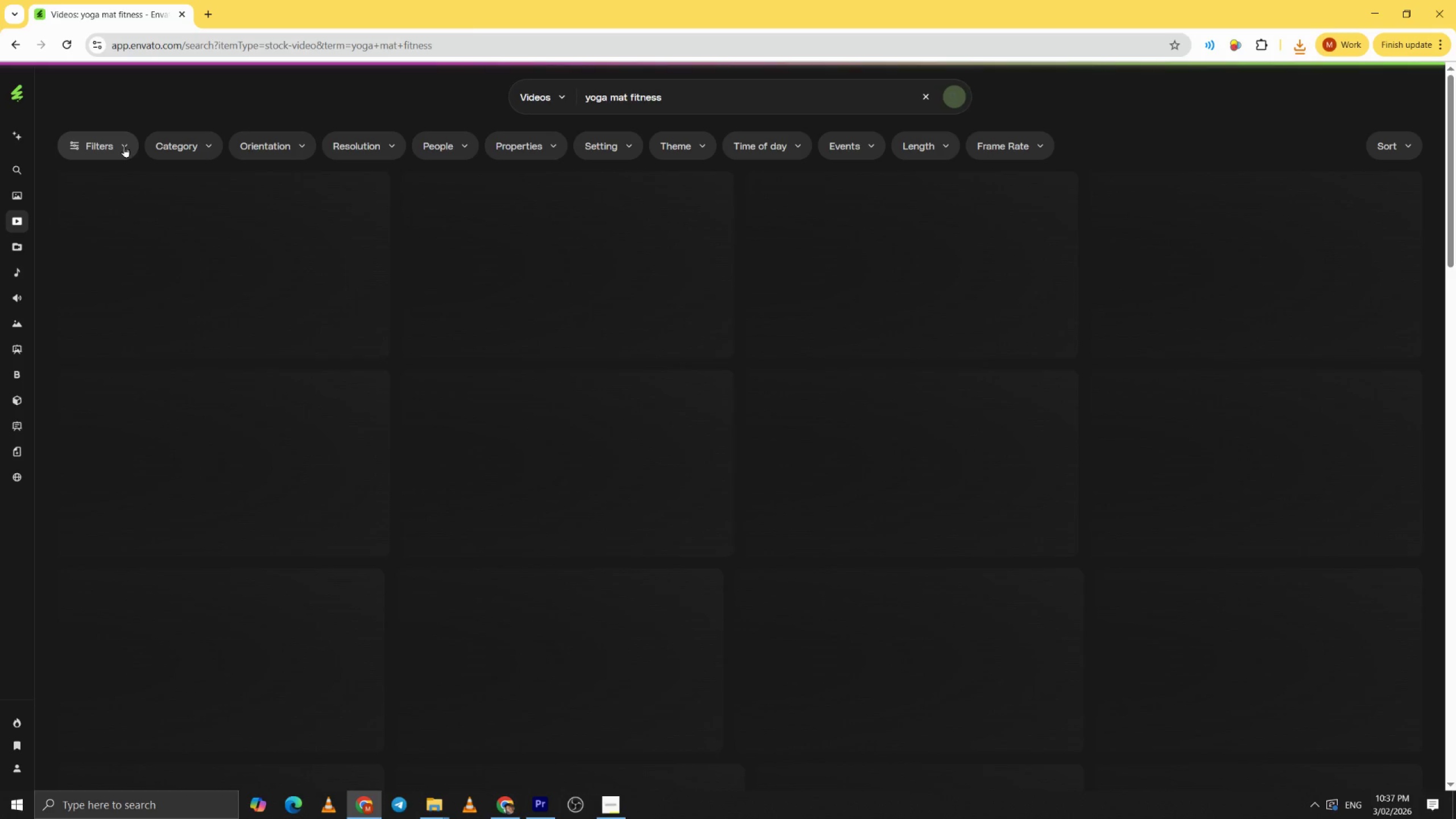 
left_click([124, 146])
 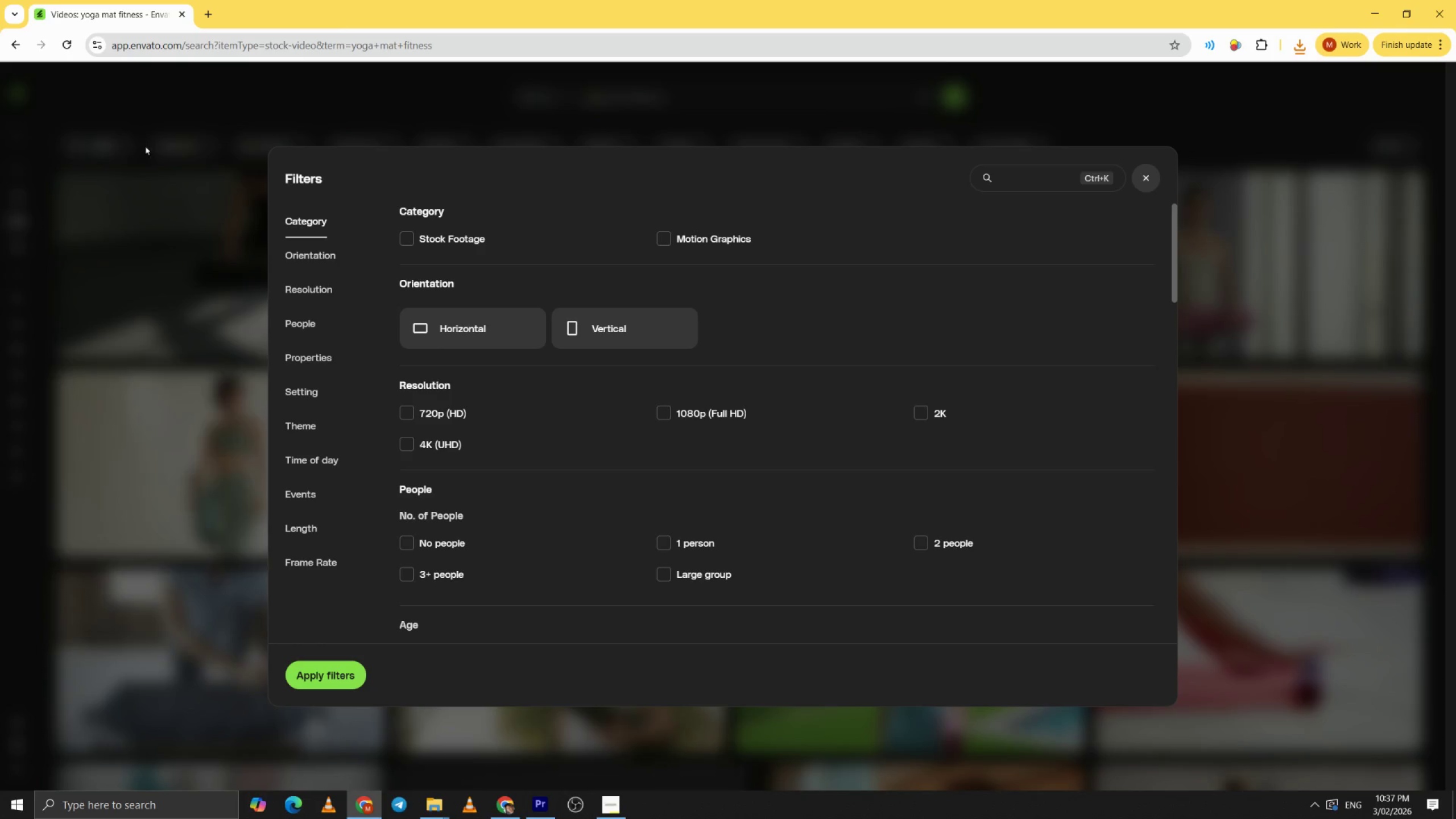 
left_click([456, 116])
 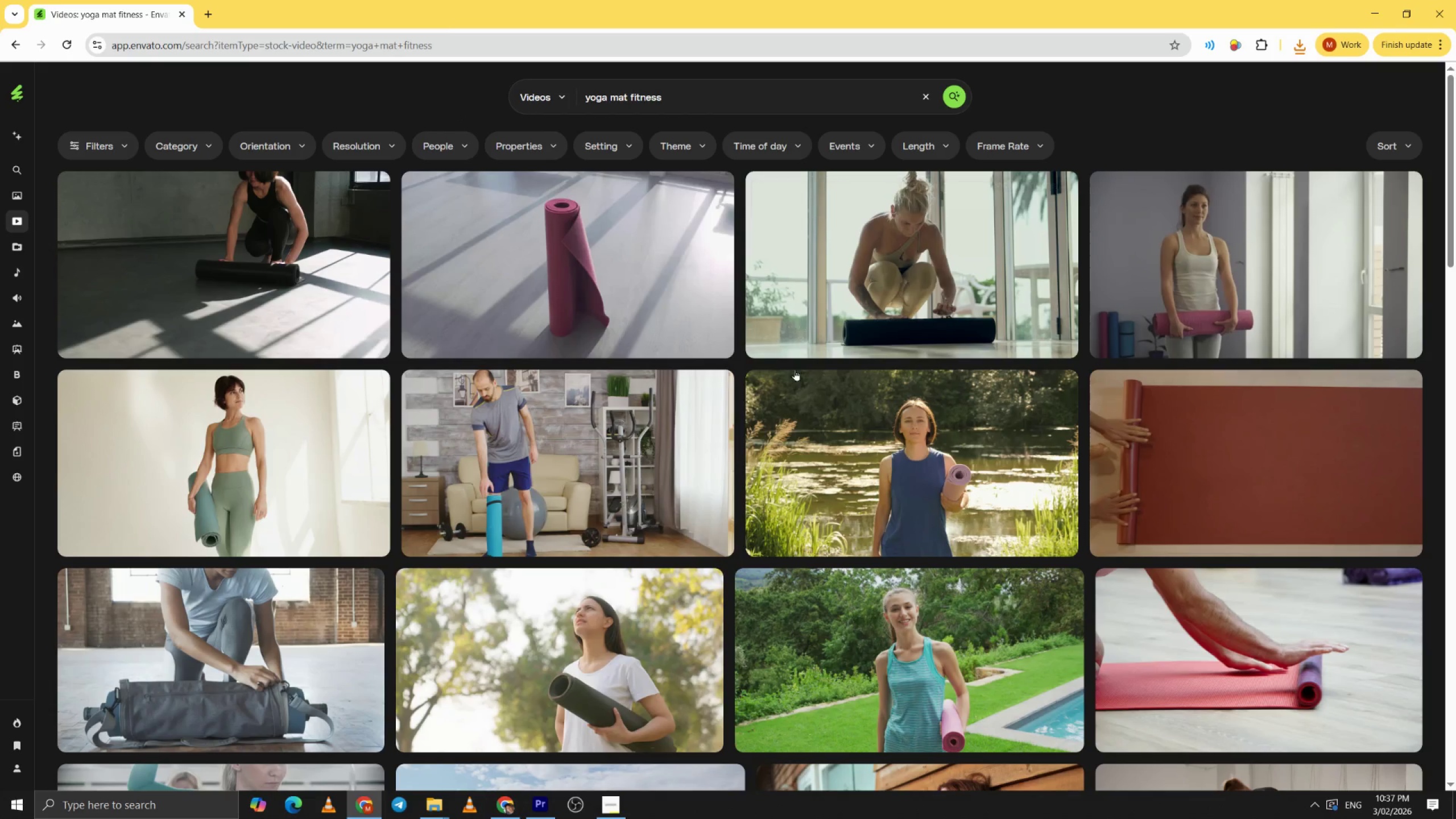 
scroll: coordinate [631, 548], scroll_direction: down, amount: 17.0
 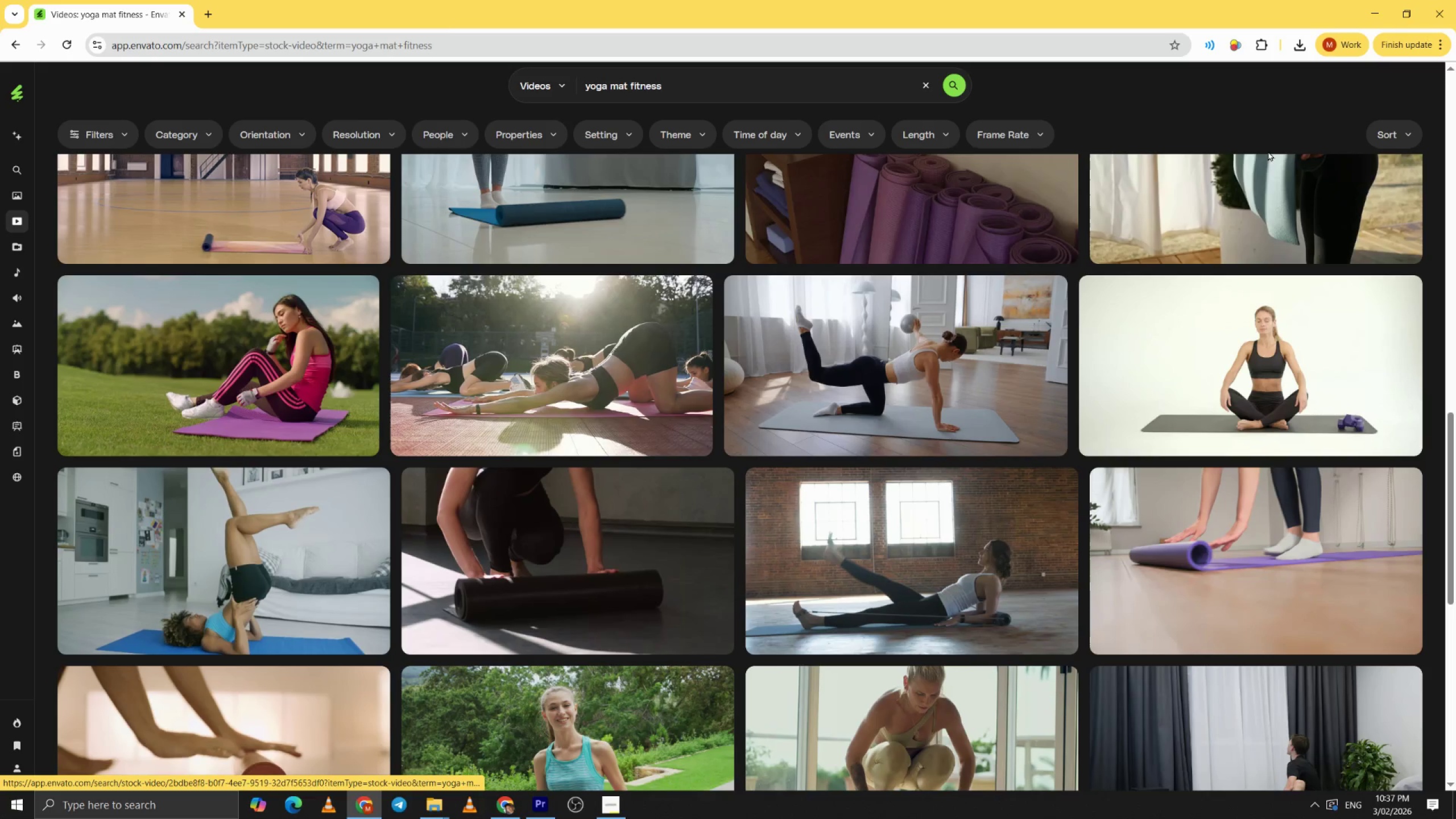 
key(Alt+AltLeft)
 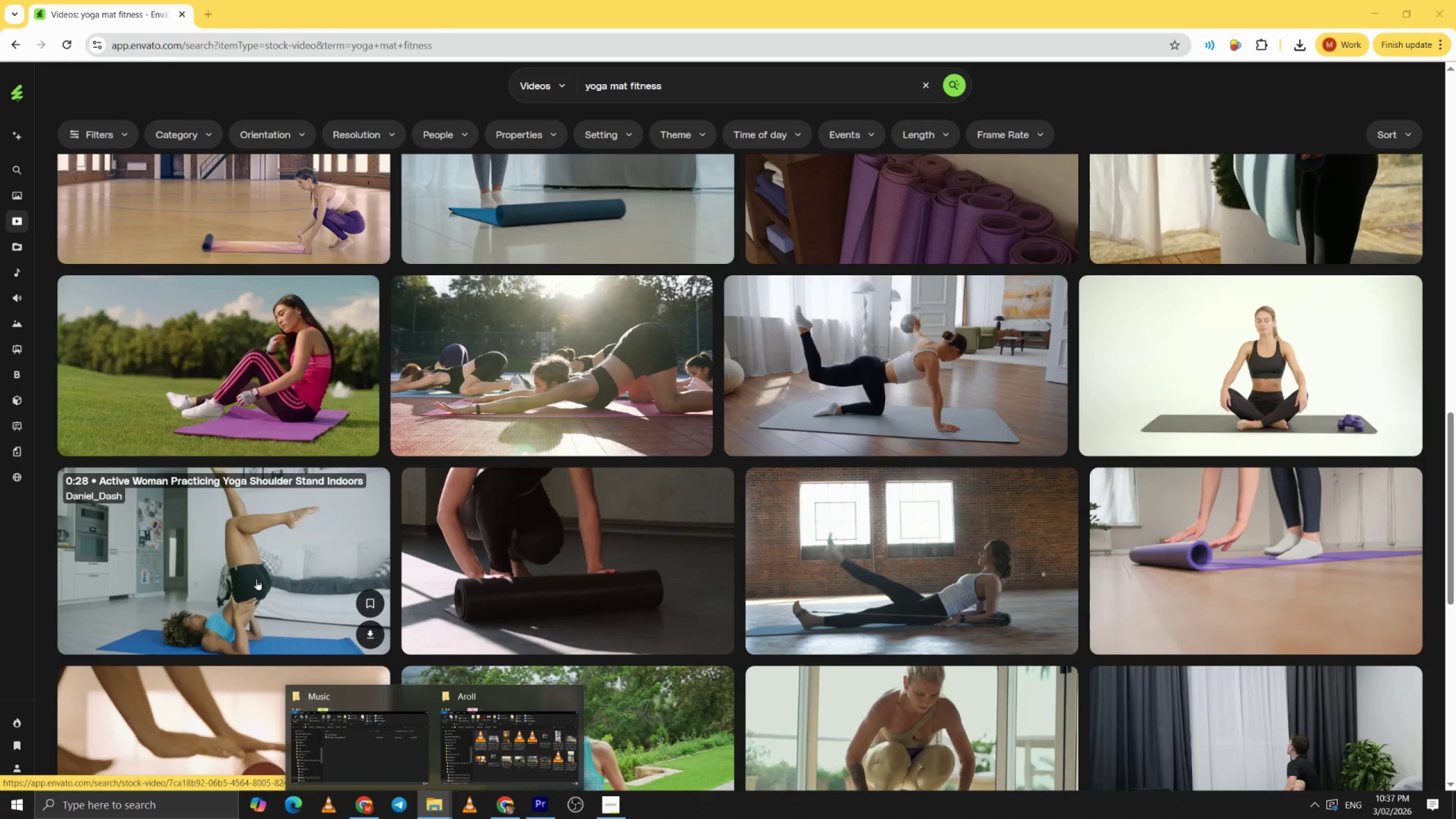 
left_click([502, 763])
 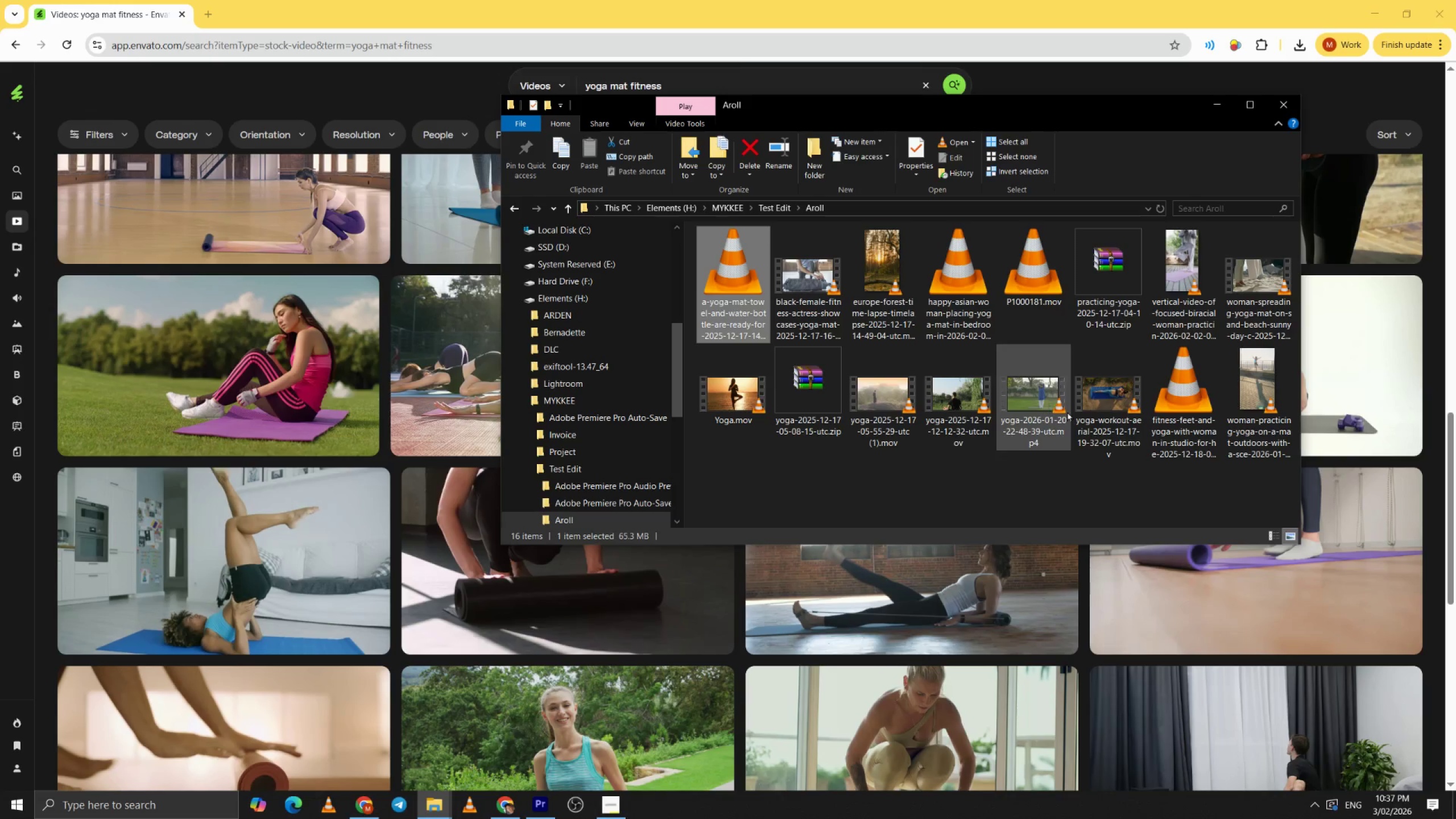 
left_click([1234, 398])
 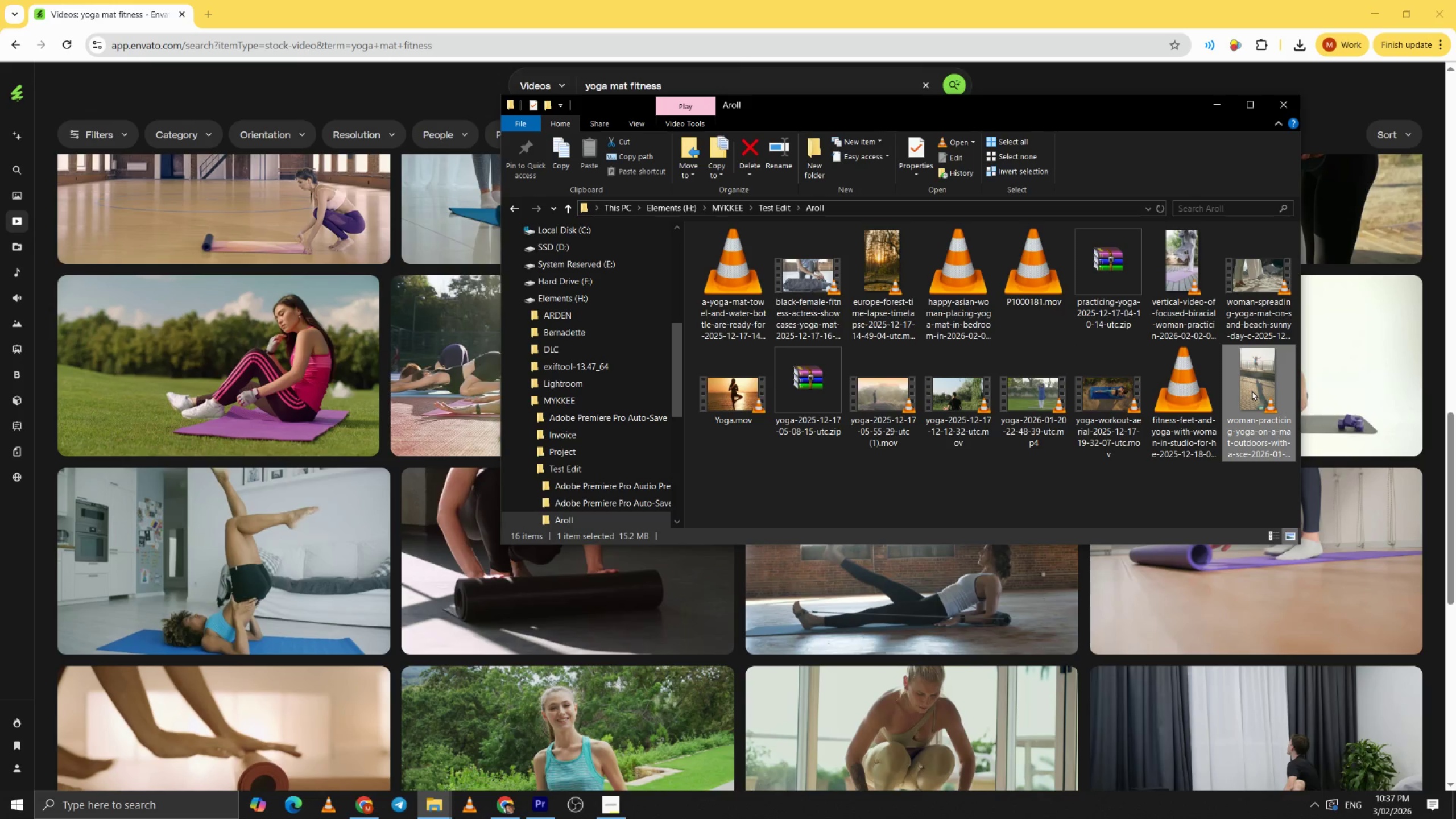 
left_click_drag(start_coordinate=[1251, 390], to_coordinate=[535, 605])
 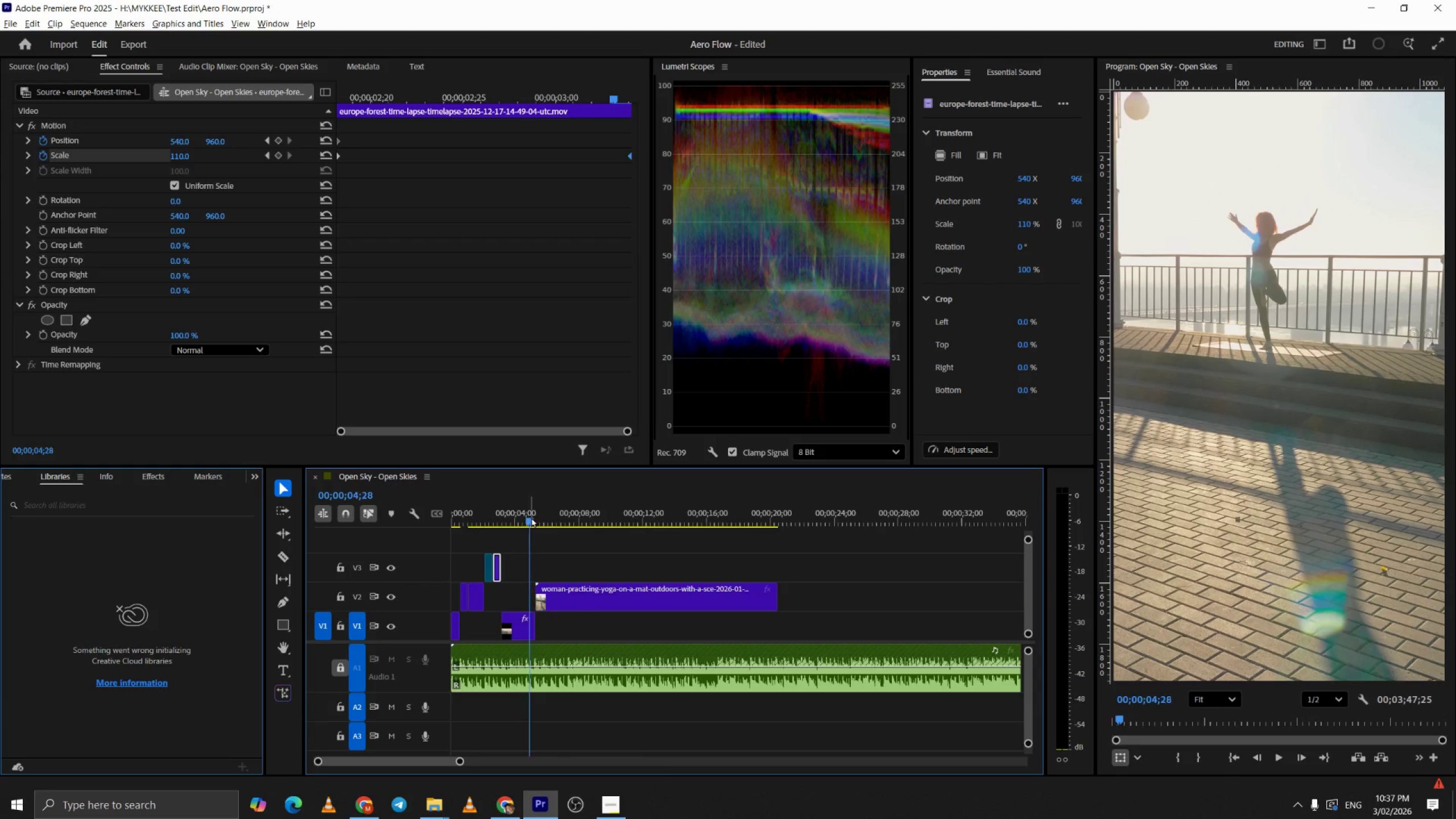 
double_click([528, 516])
 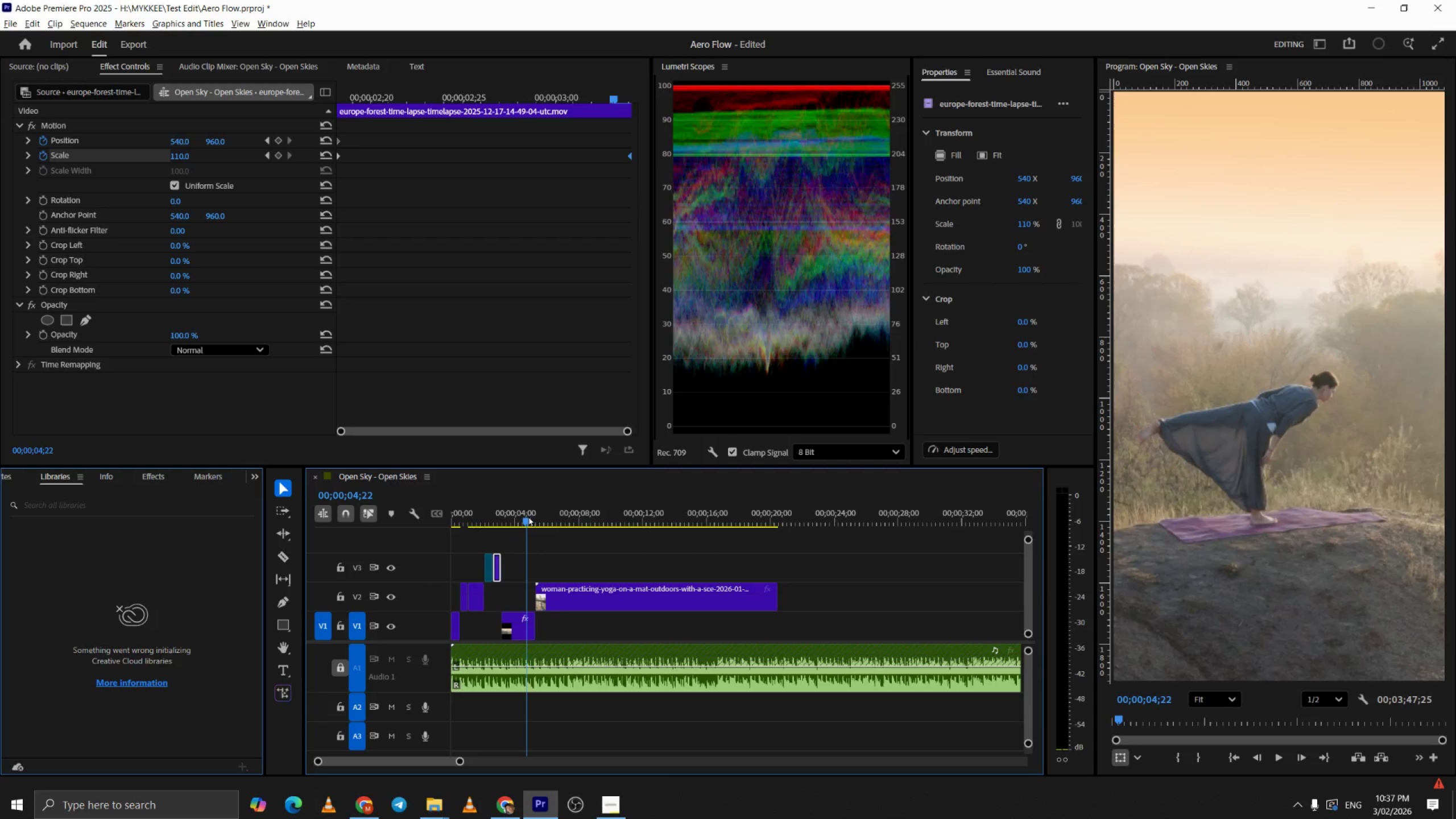 
key(Space)
 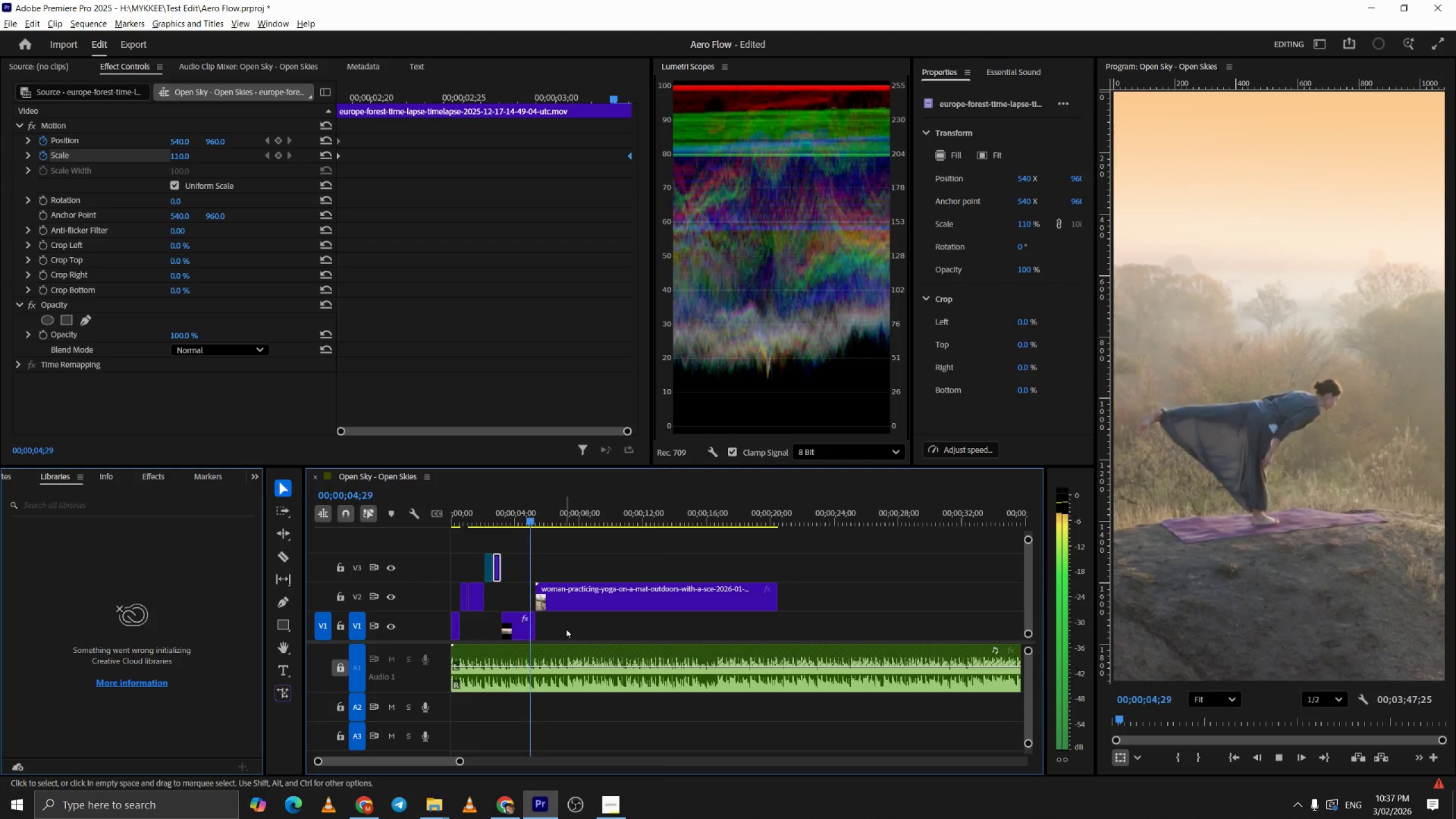 
key(Alt+AltLeft)
 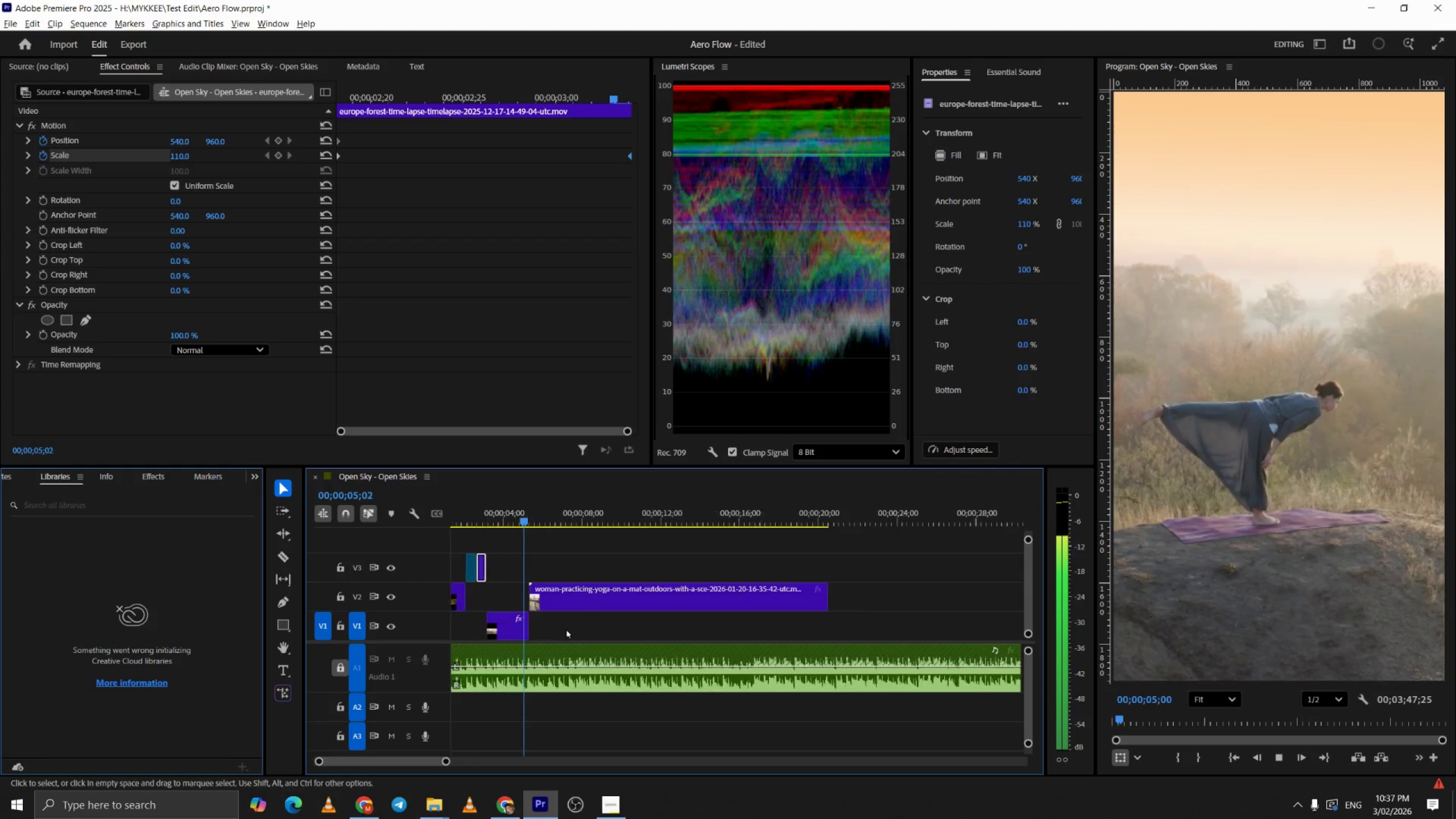 
scroll: coordinate [565, 628], scroll_direction: up, amount: 3.0
 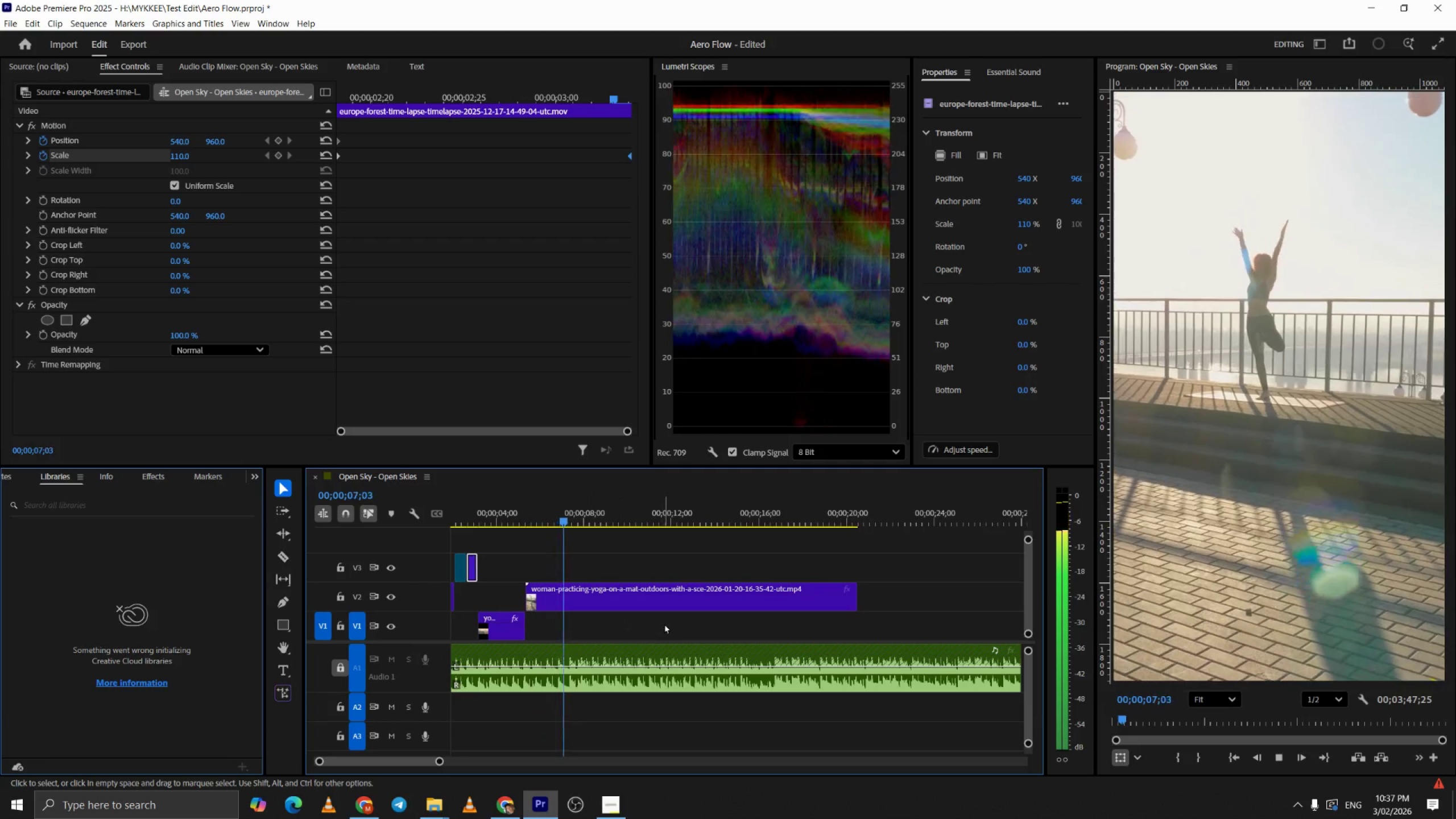 
key(Space)
 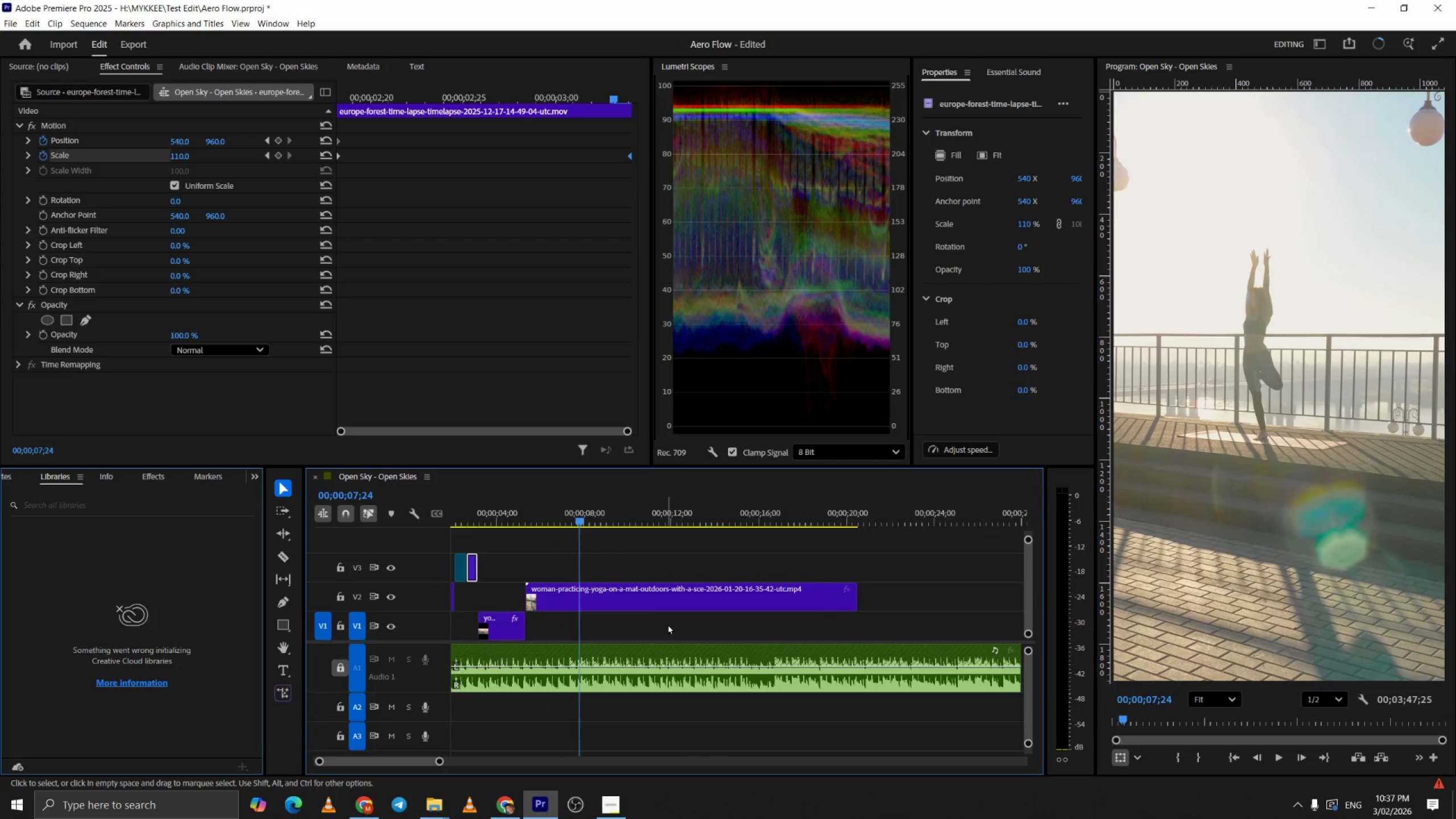 
key(Space)
 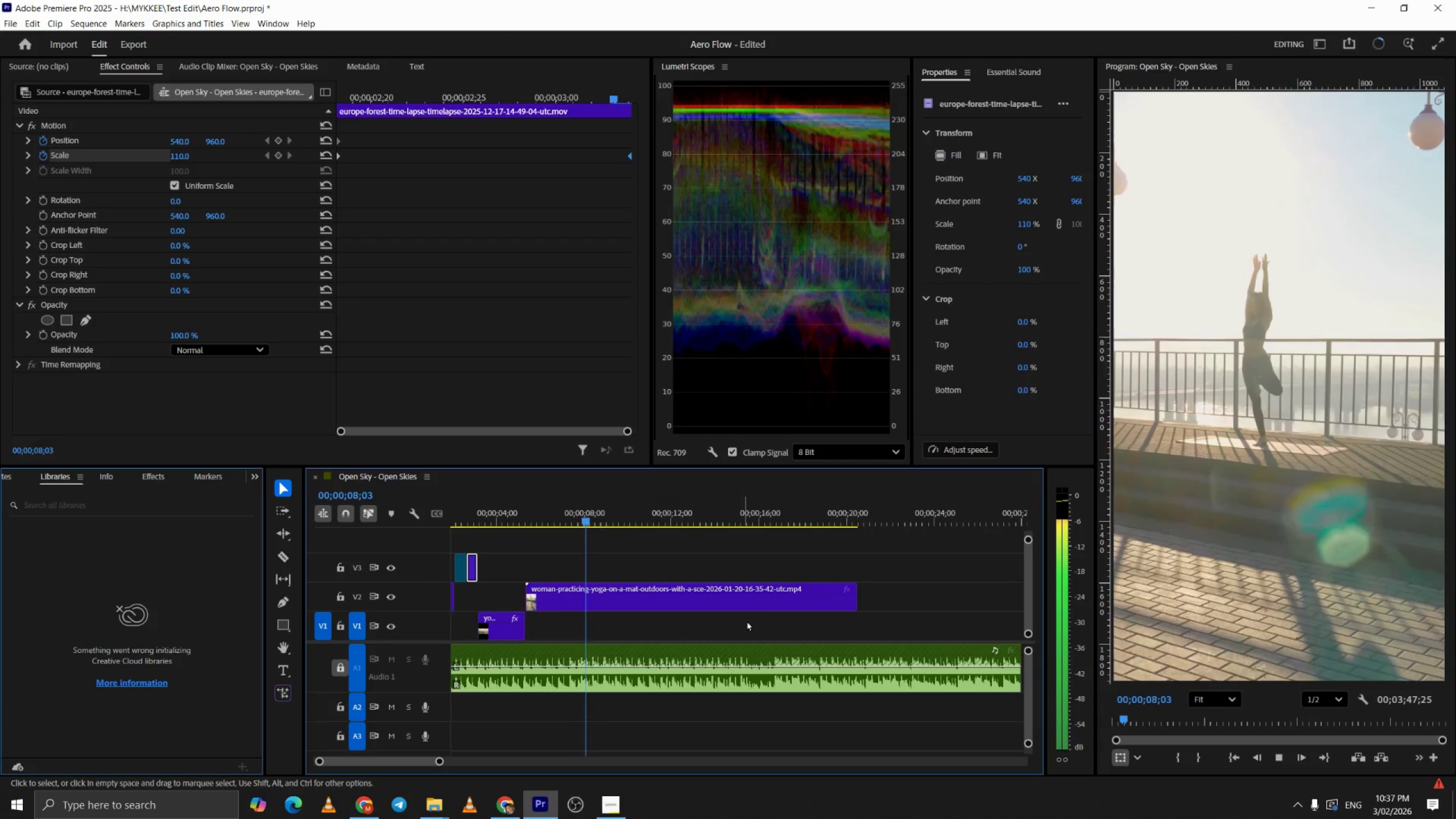 
key(Space)
 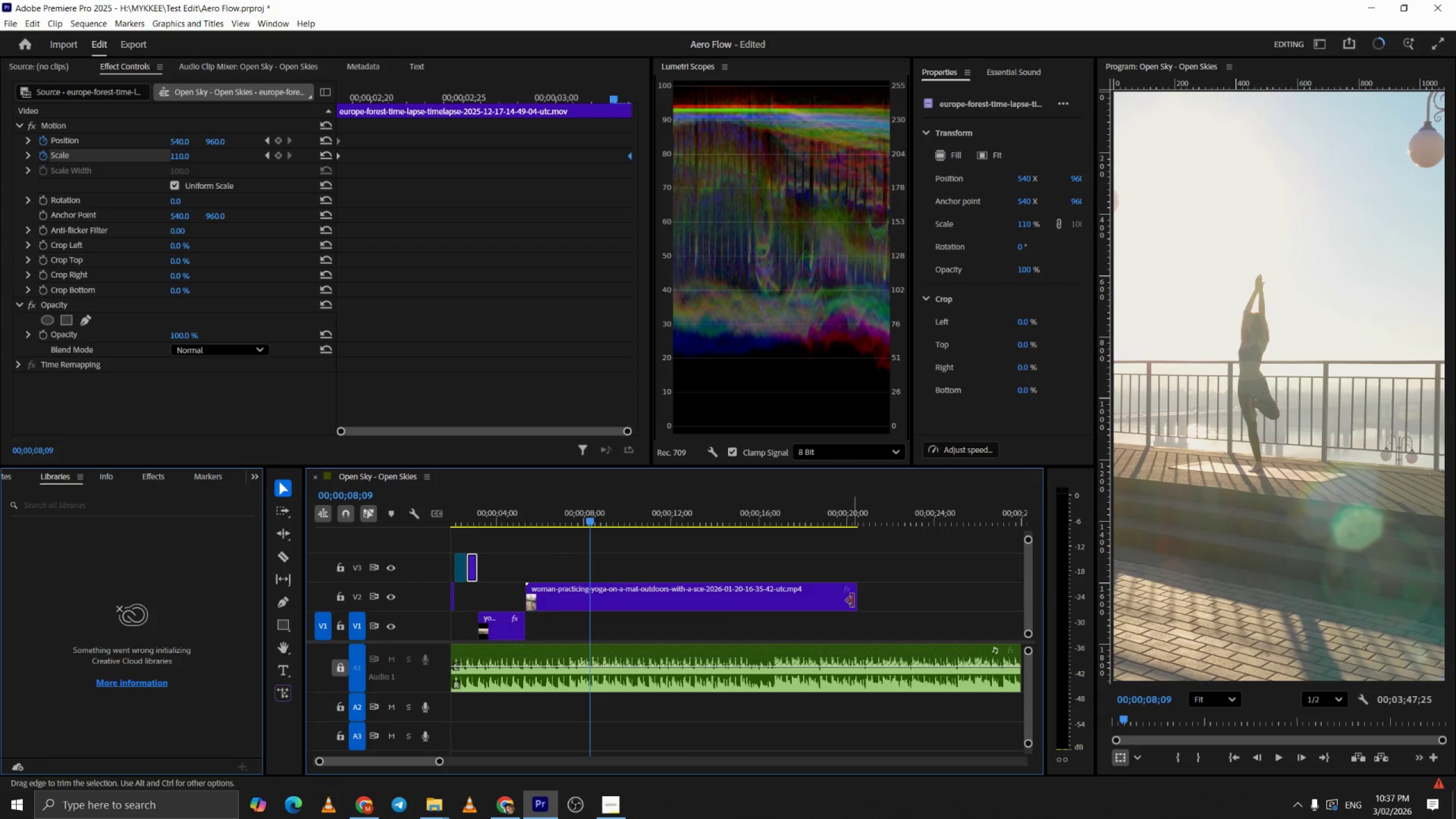 
left_click_drag(start_coordinate=[854, 601], to_coordinate=[592, 598])
 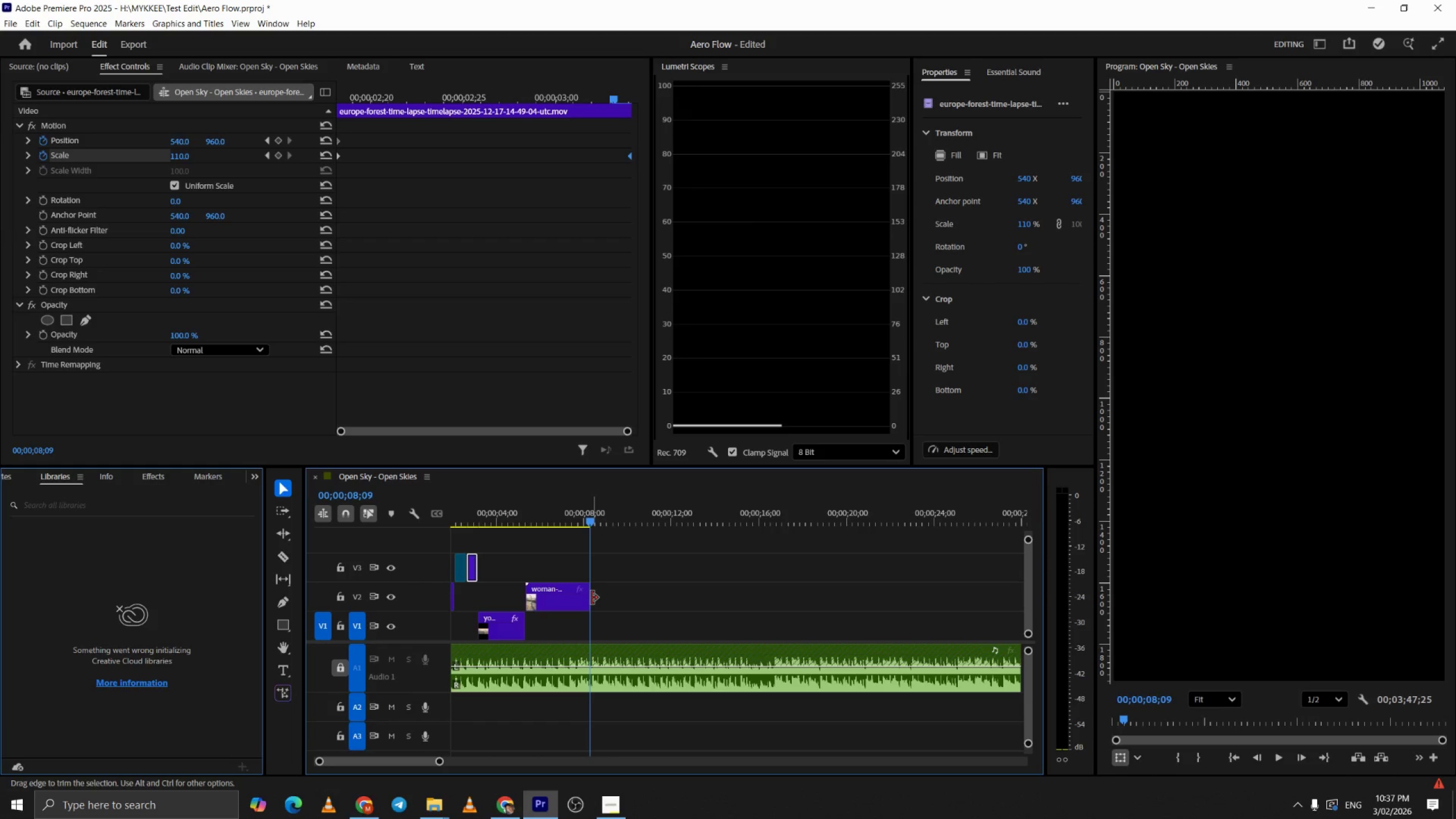 
key(Space)
 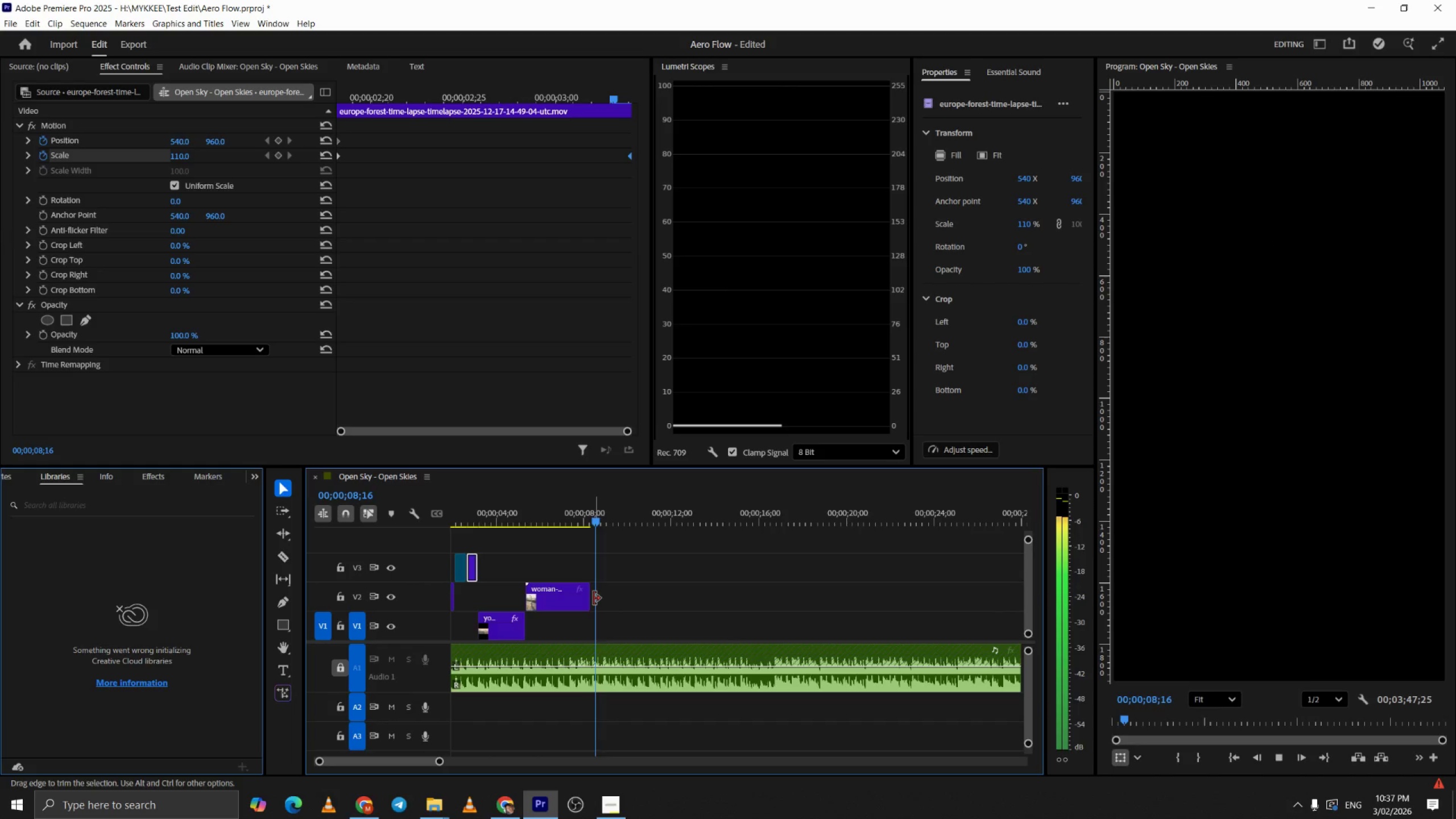 
key(Space)
 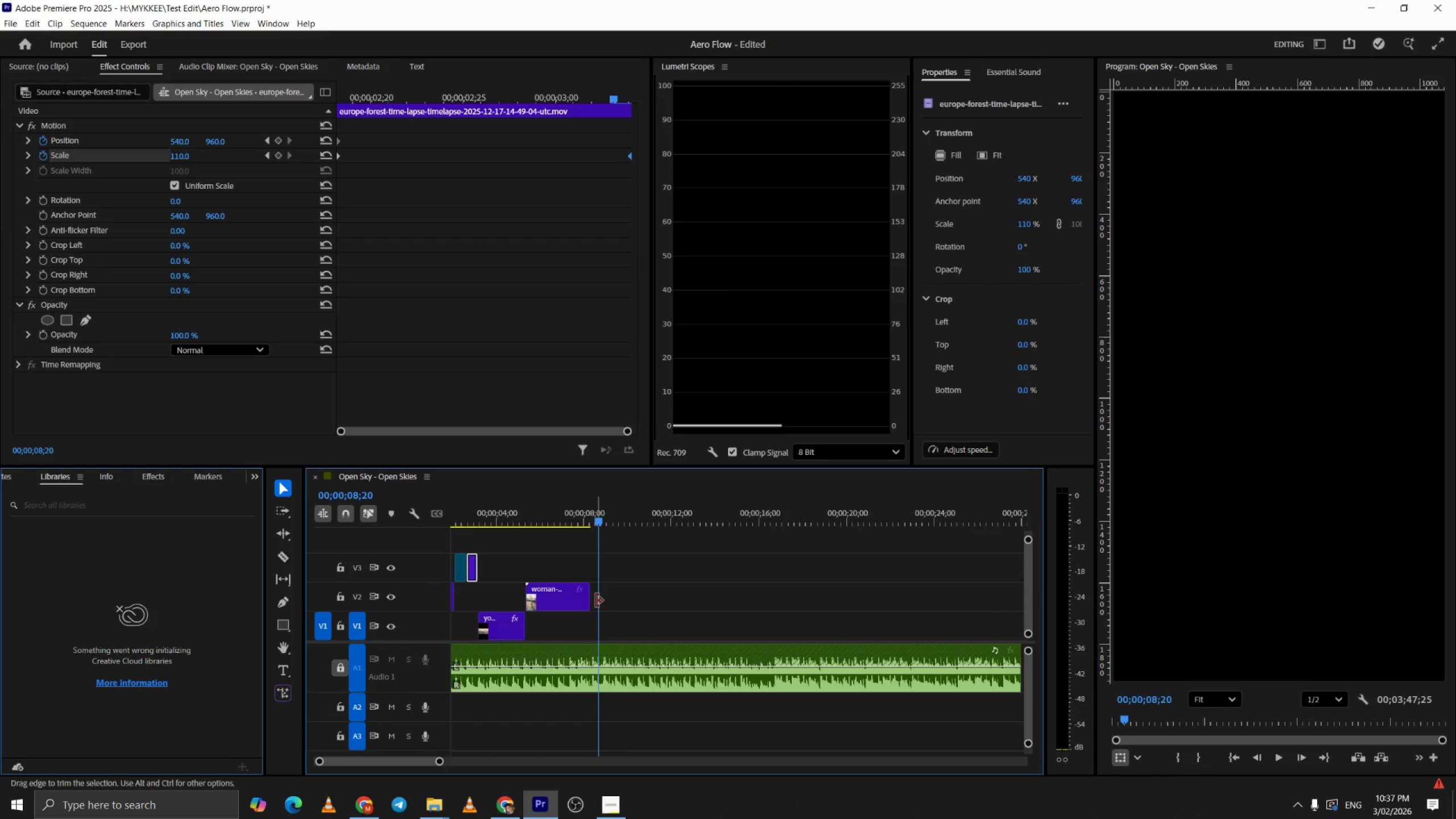 
key(Alt+AltLeft)
 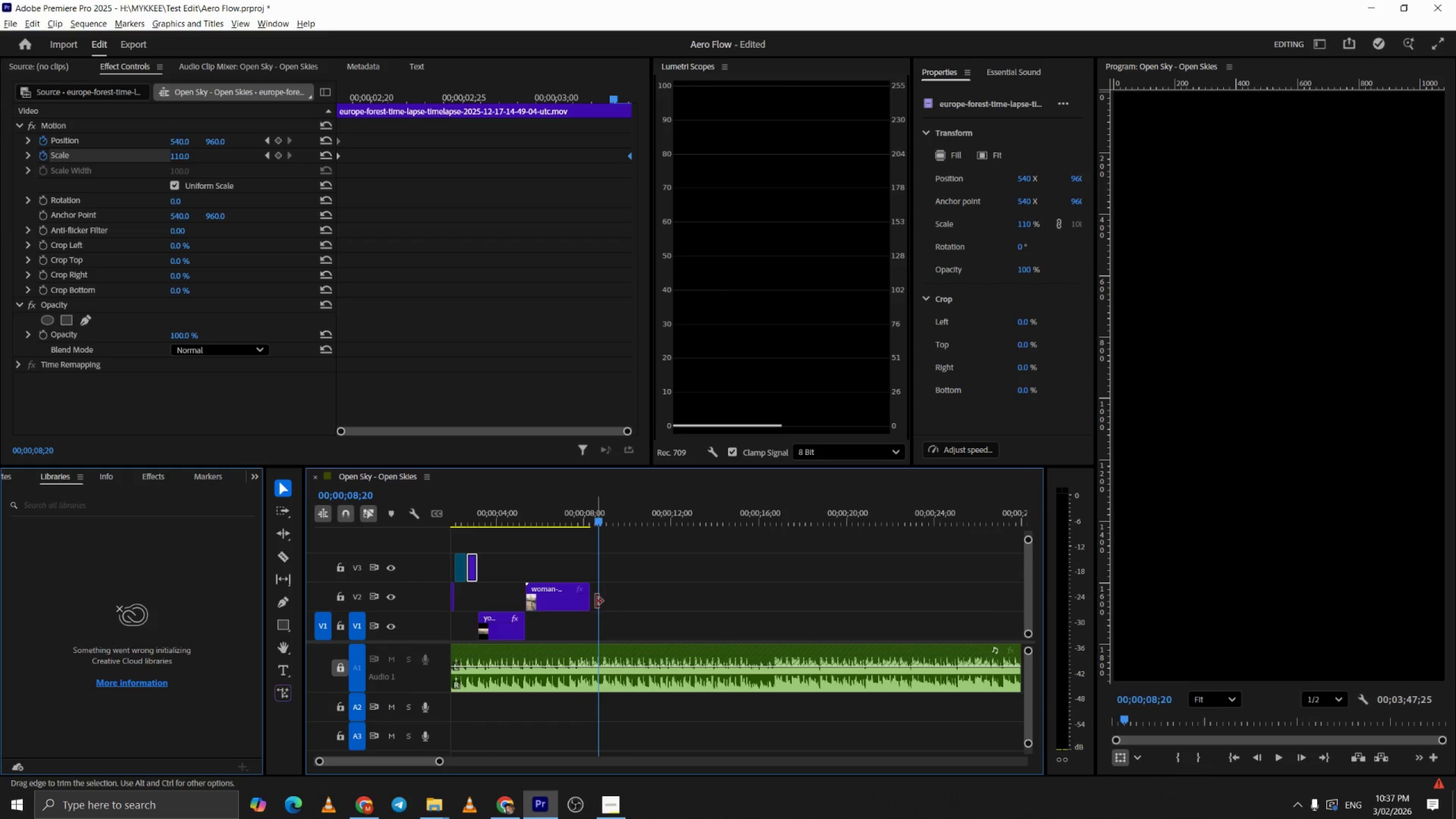 
key(Alt+Tab)
 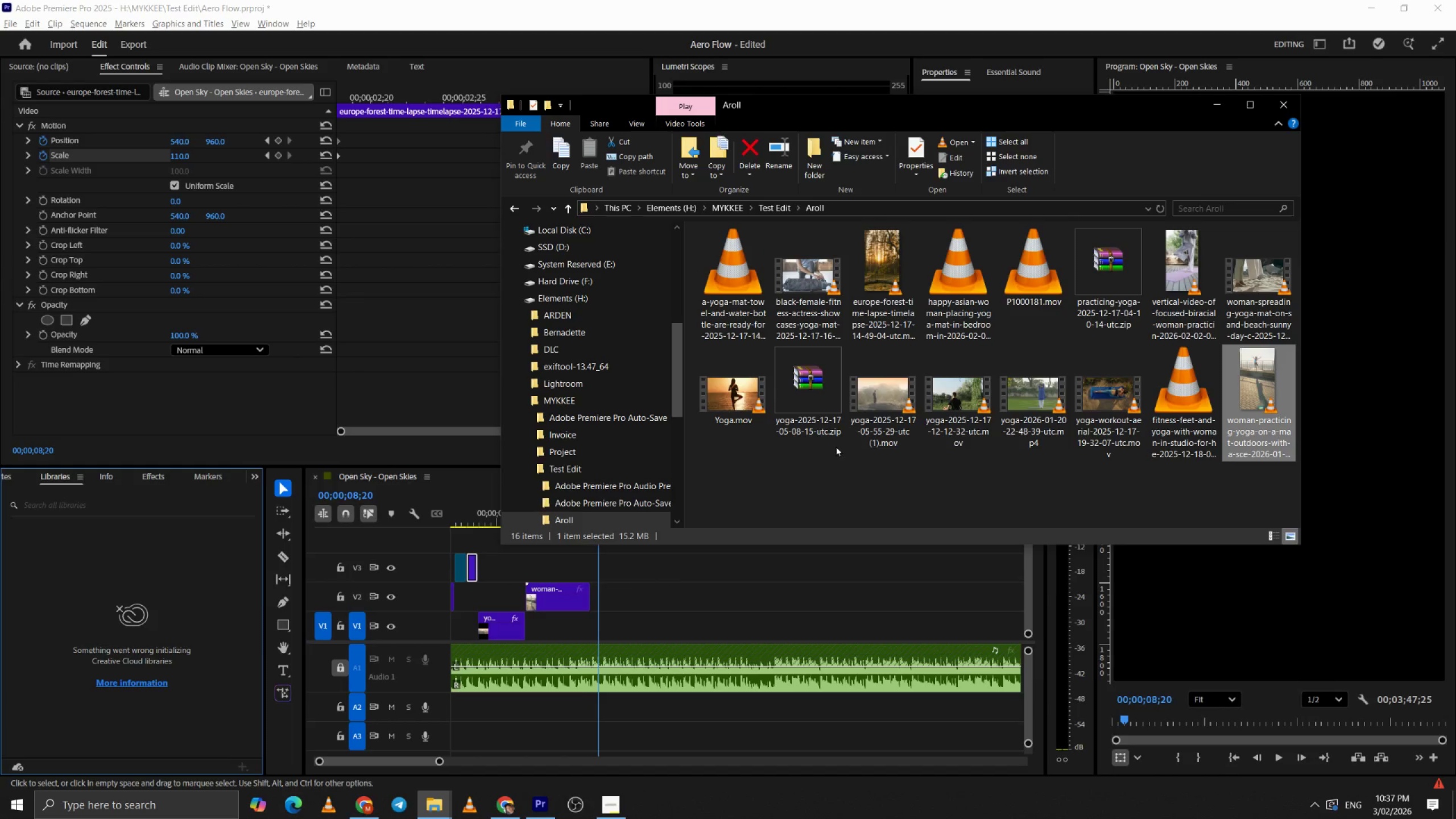 
key(Alt+AltLeft)
 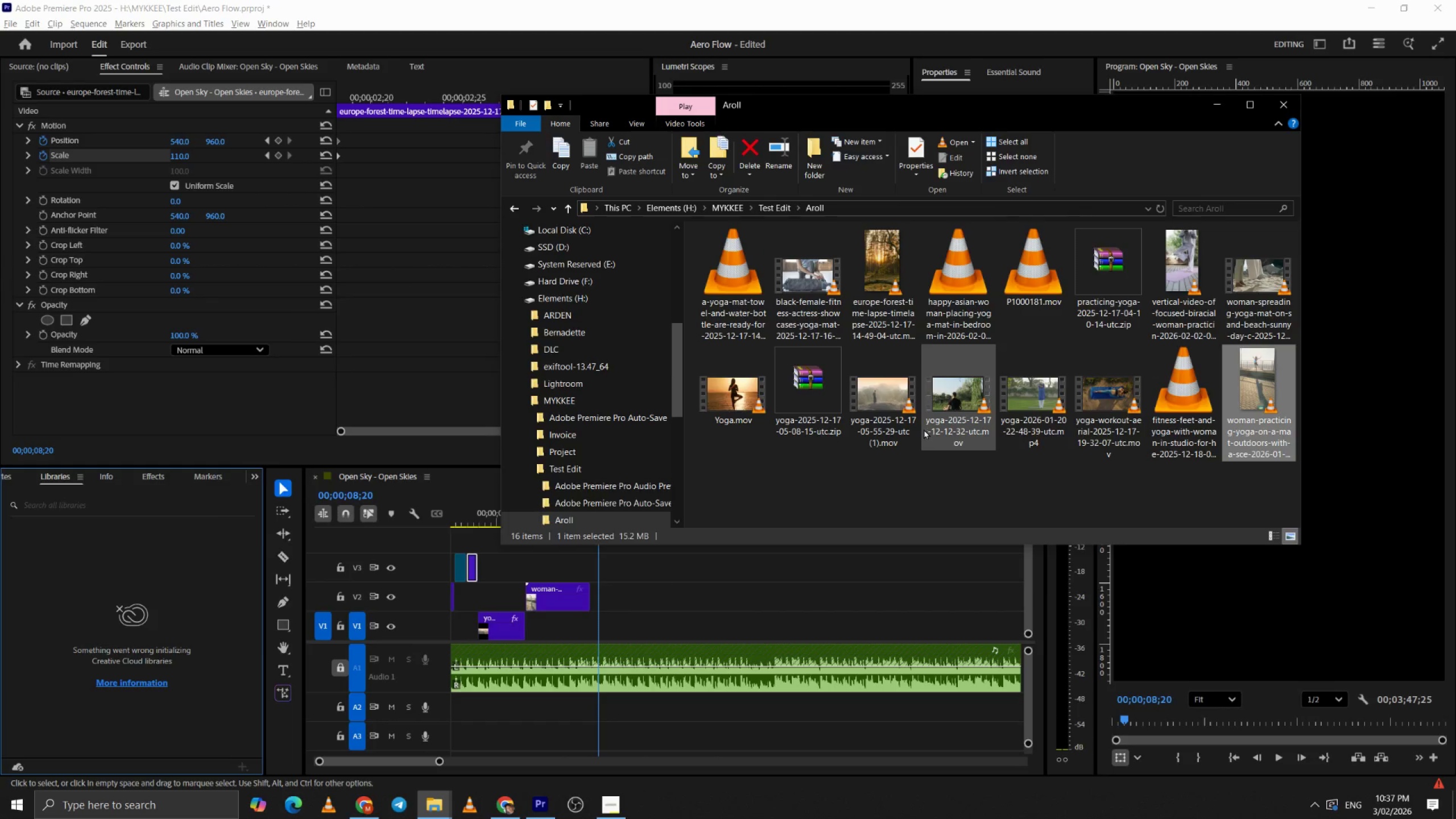 
key(Alt+Tab)
 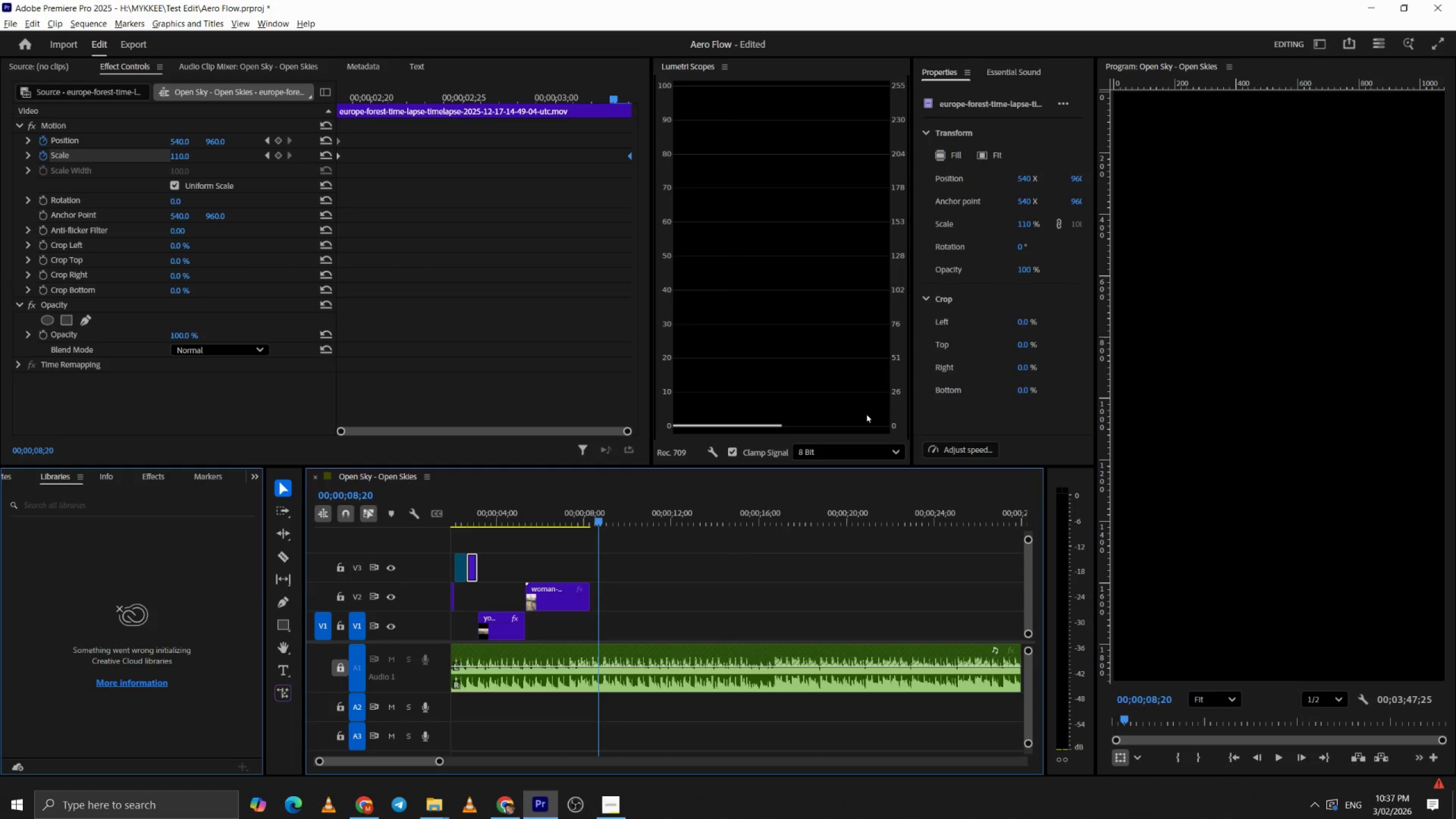 
key(Alt+AltLeft)
 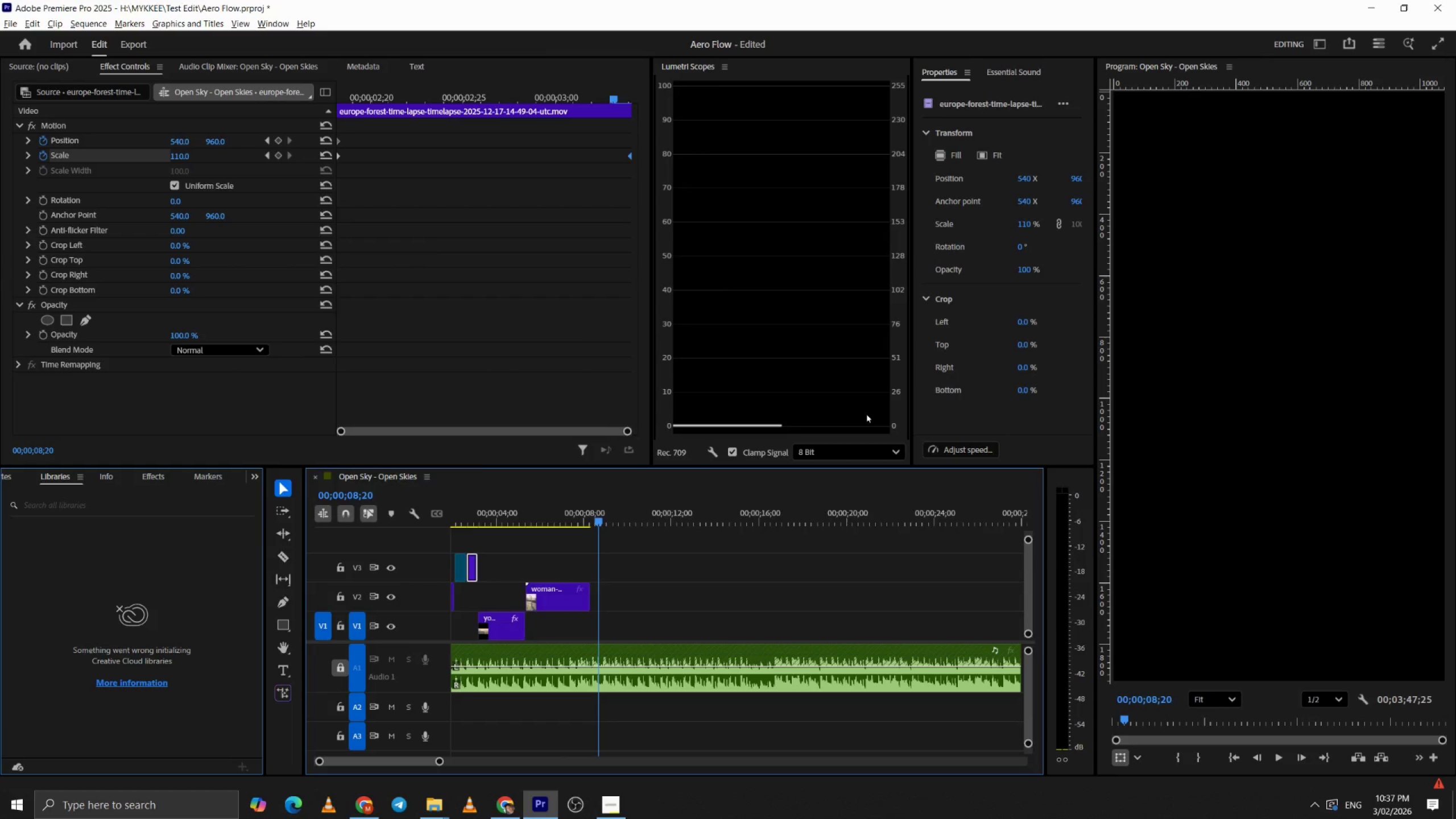 
key(Alt+Tab)
 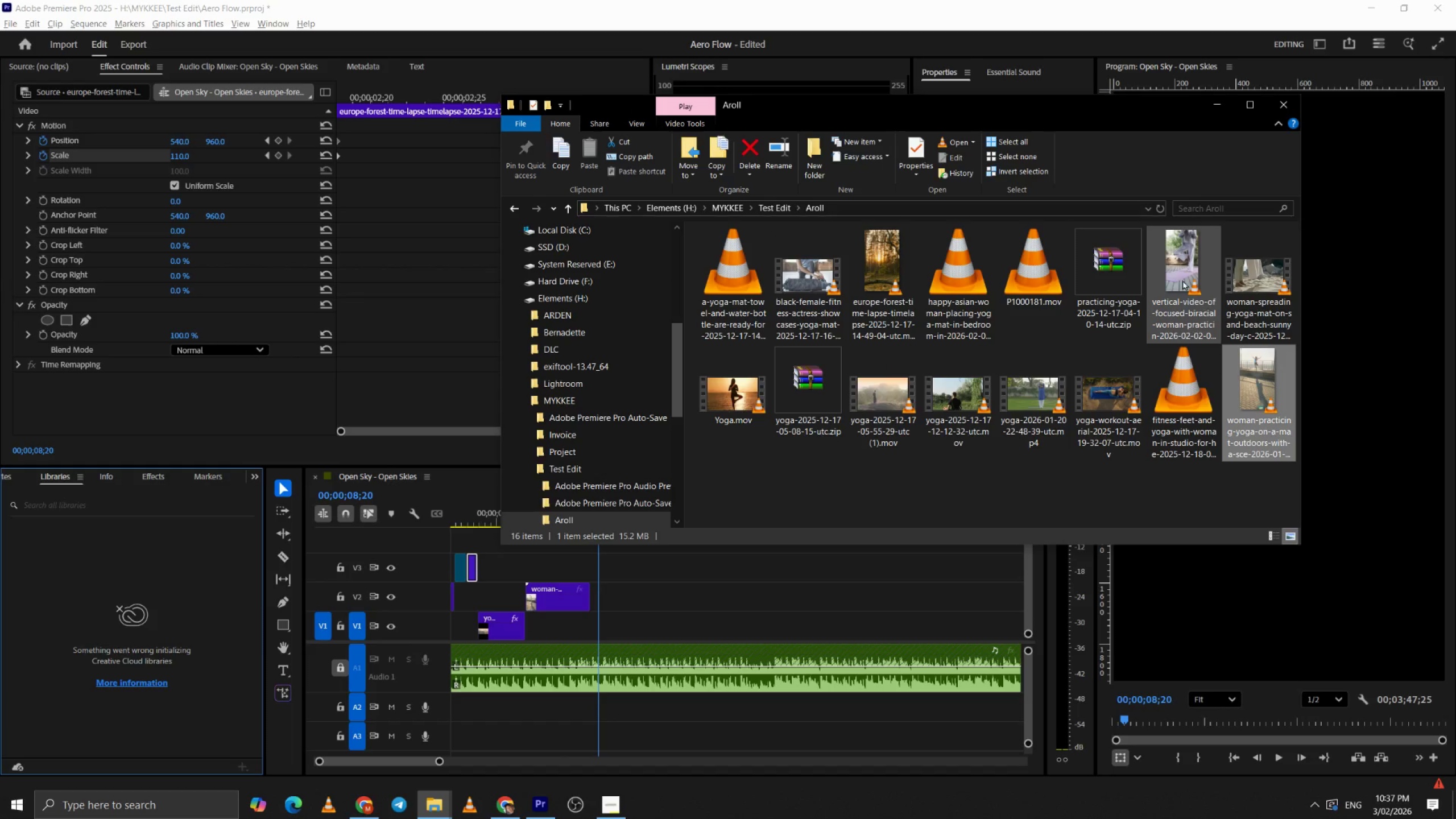 
left_click_drag(start_coordinate=[1178, 273], to_coordinate=[592, 589])
 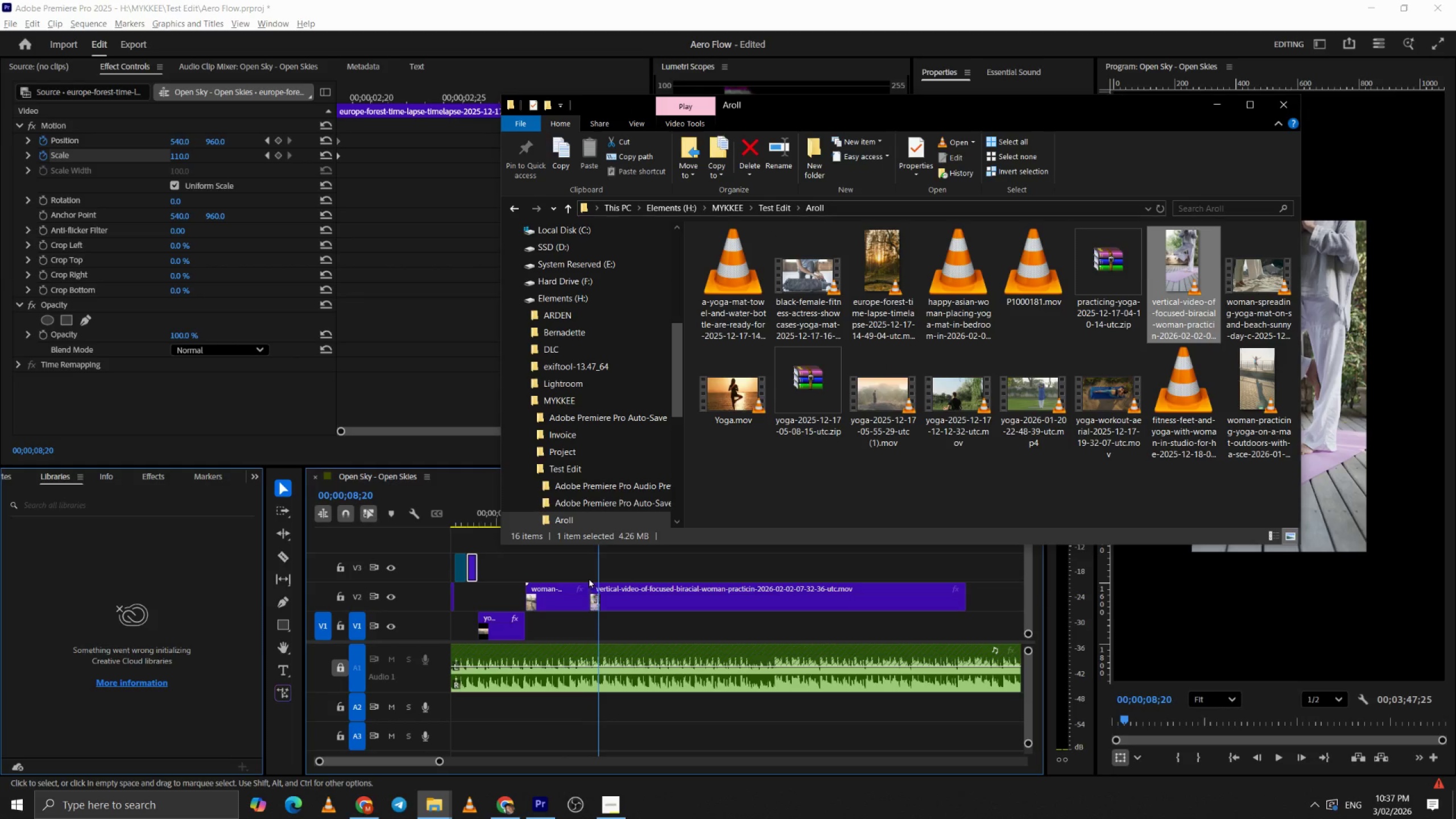 
left_click([586, 571])
 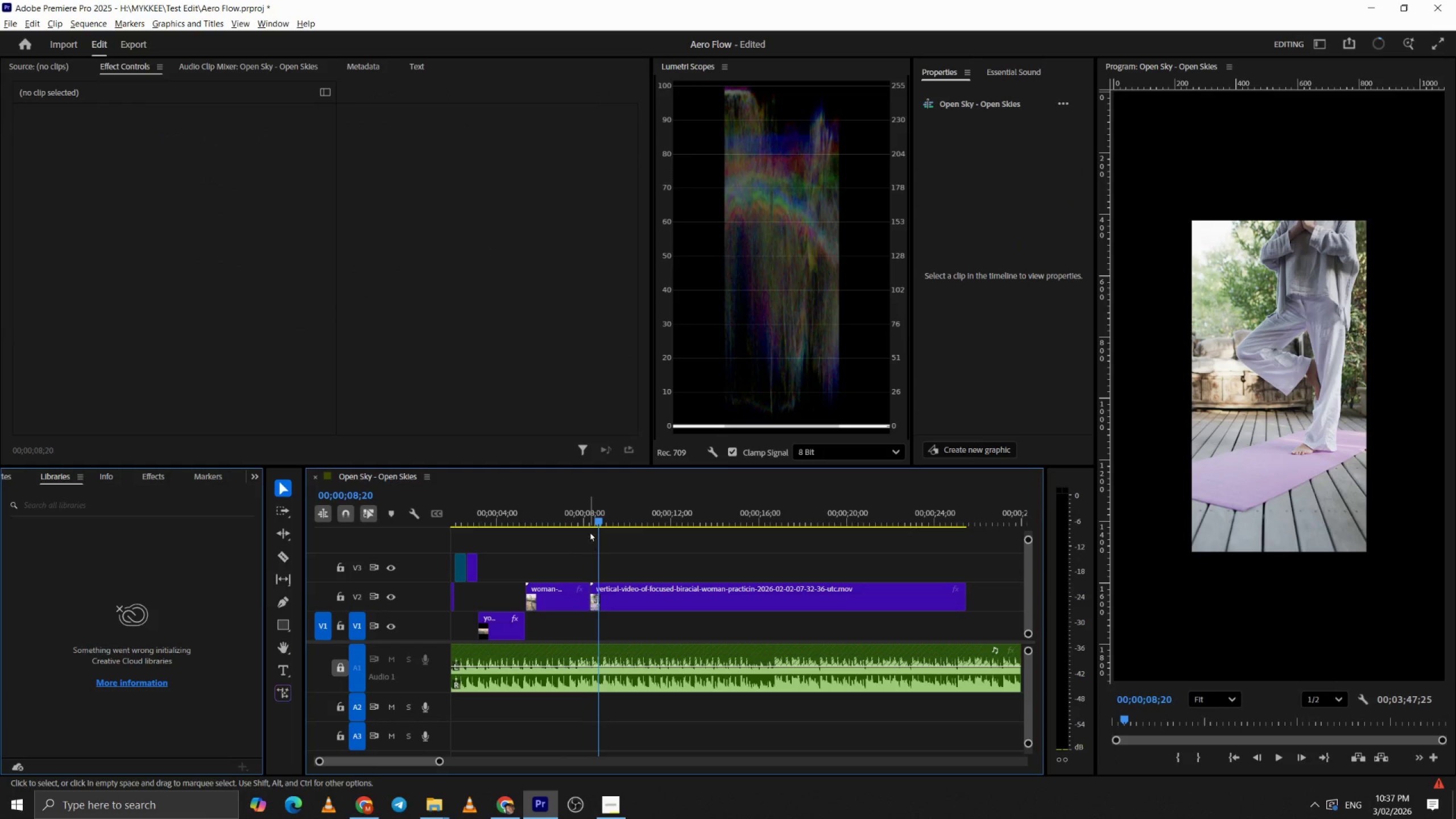 
left_click([591, 511])
 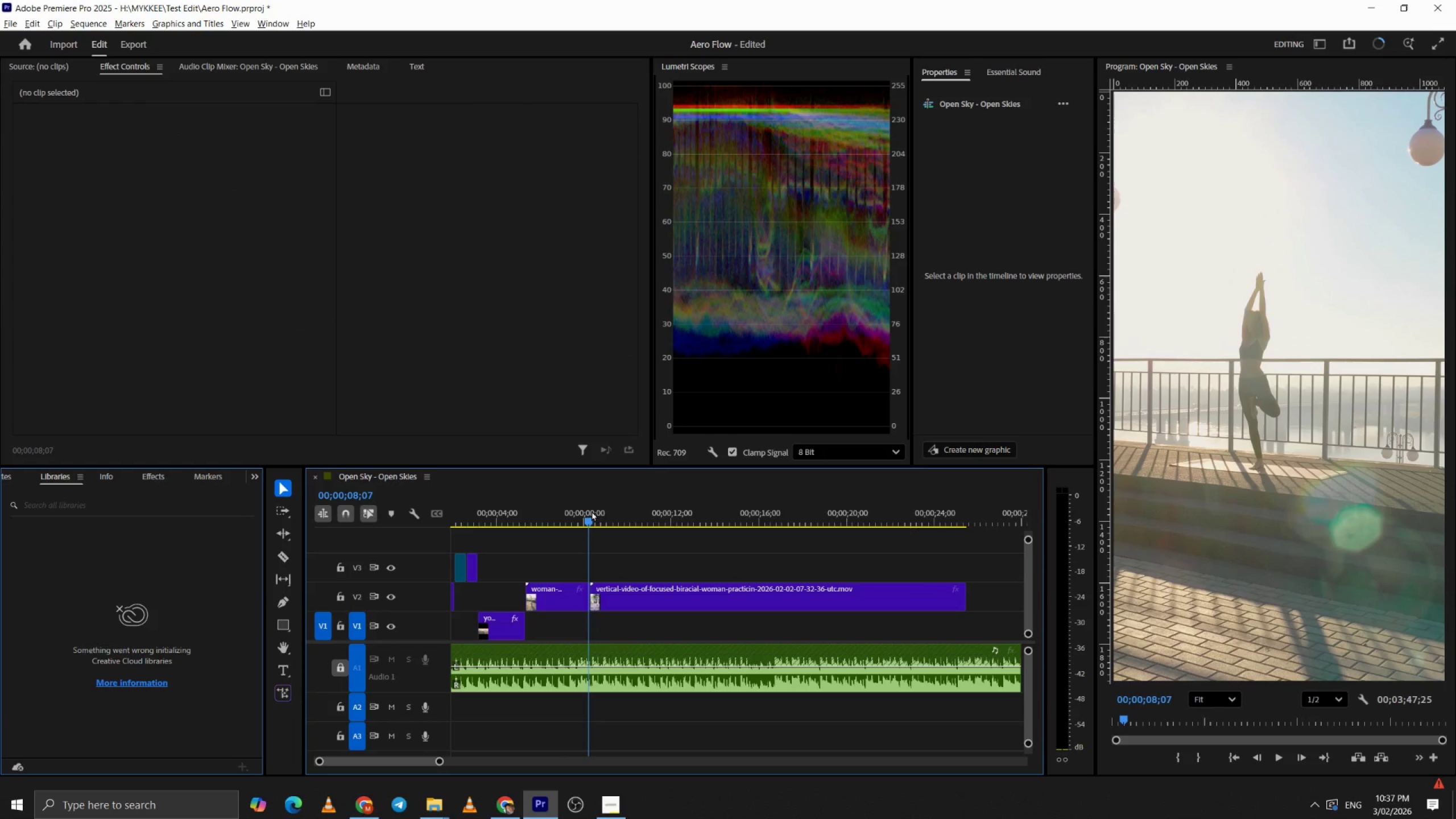 
key(Space)
 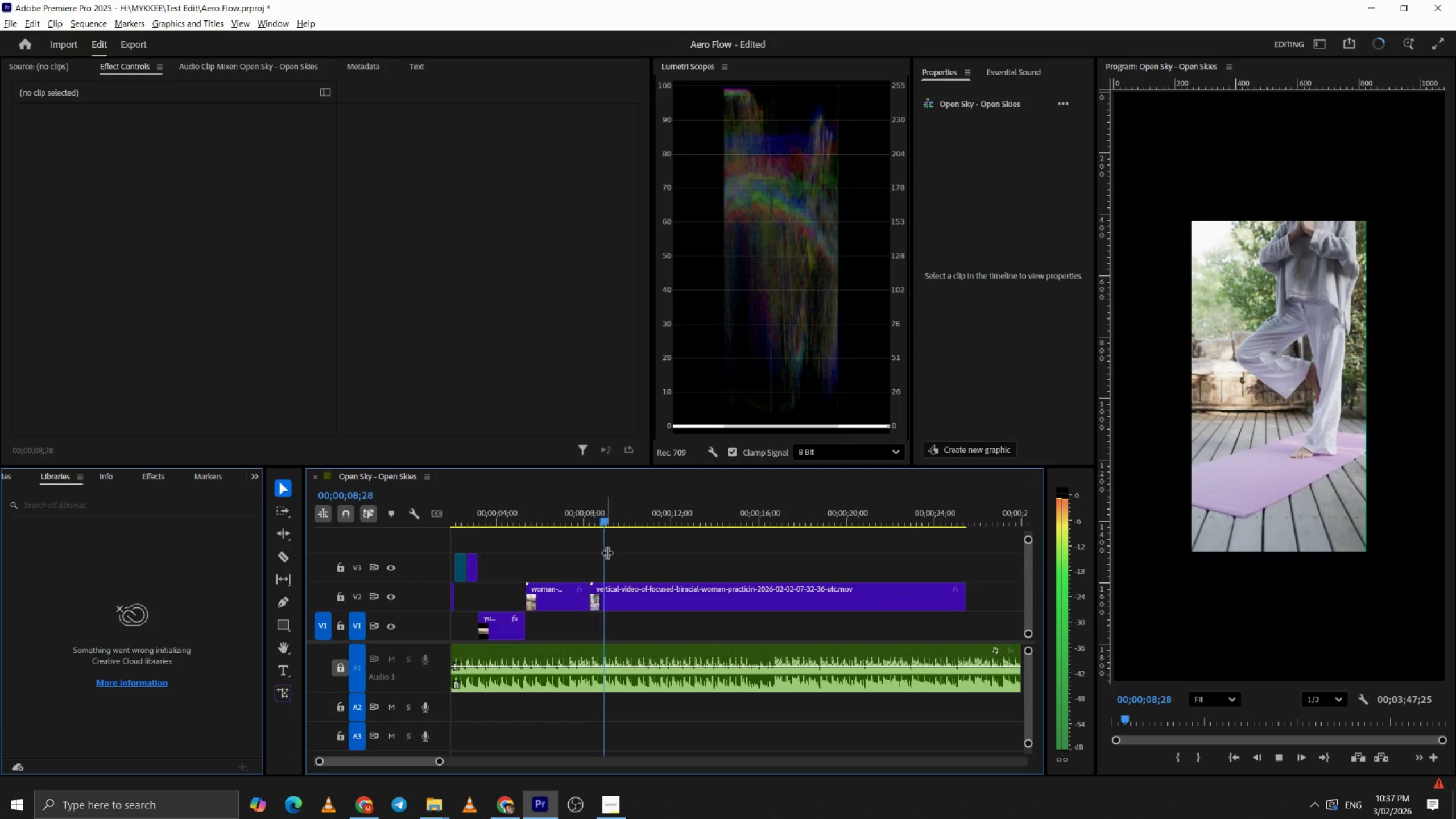 
key(Space)
 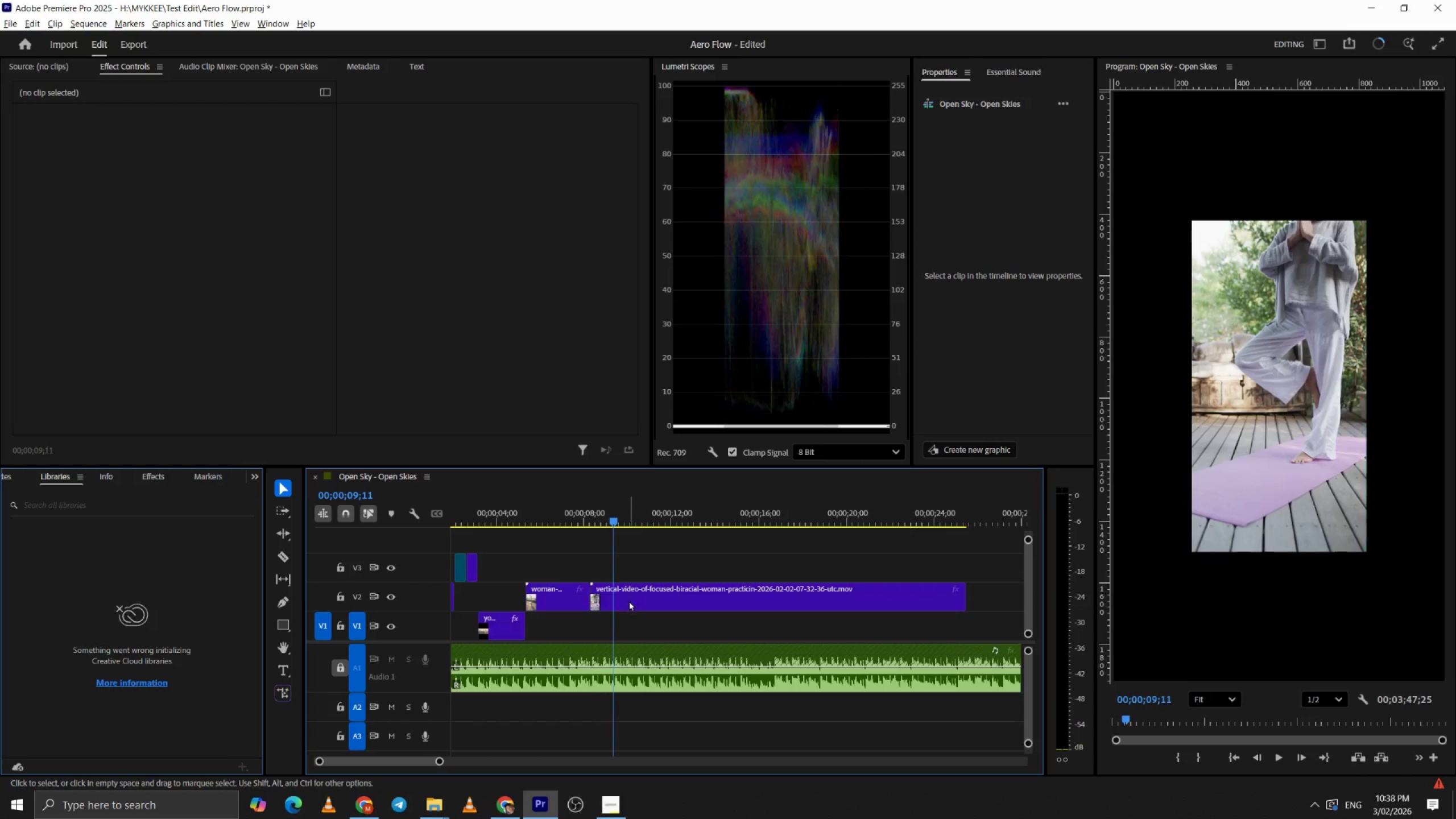 
left_click([628, 601])
 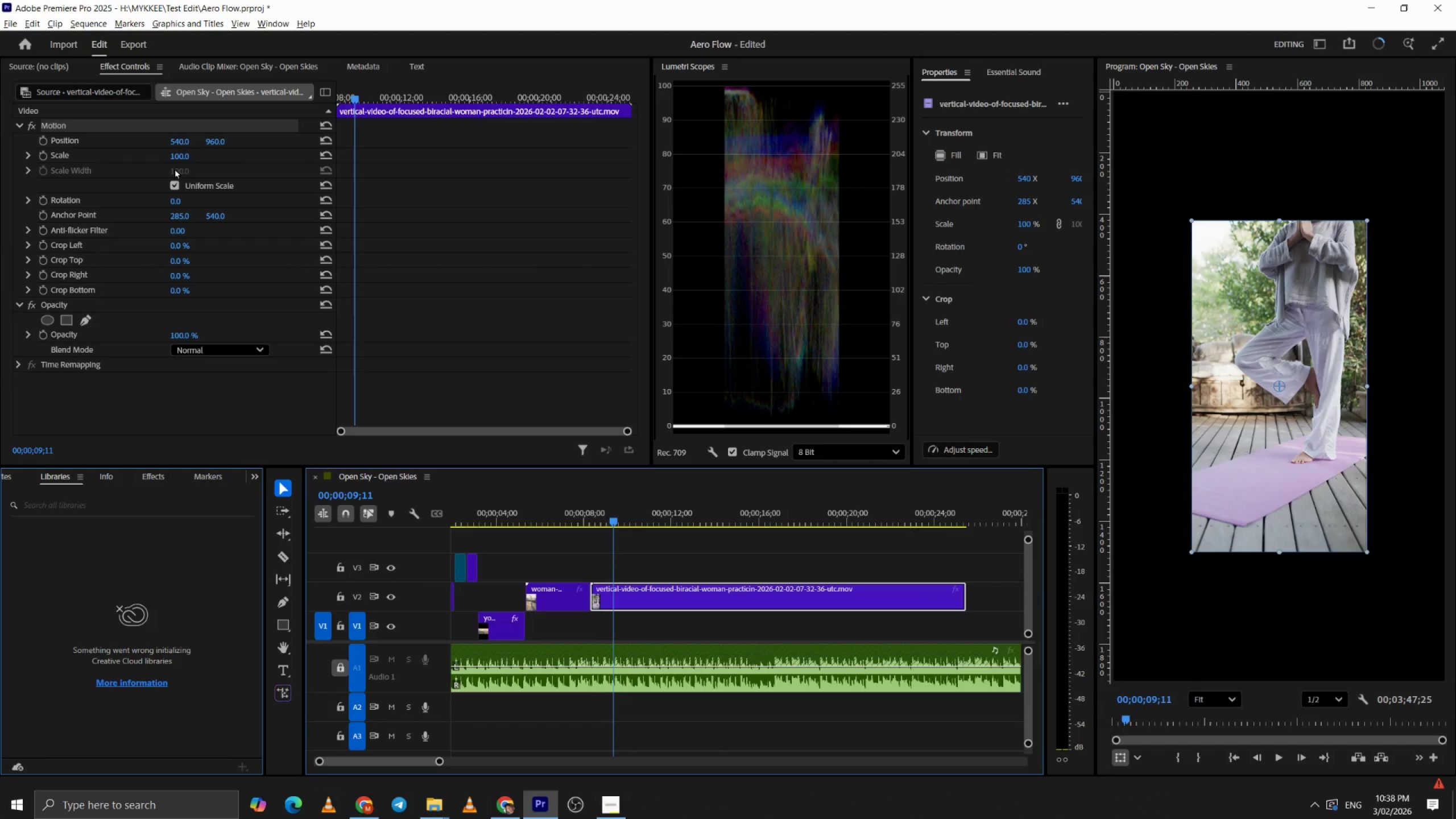 
left_click([180, 160])
 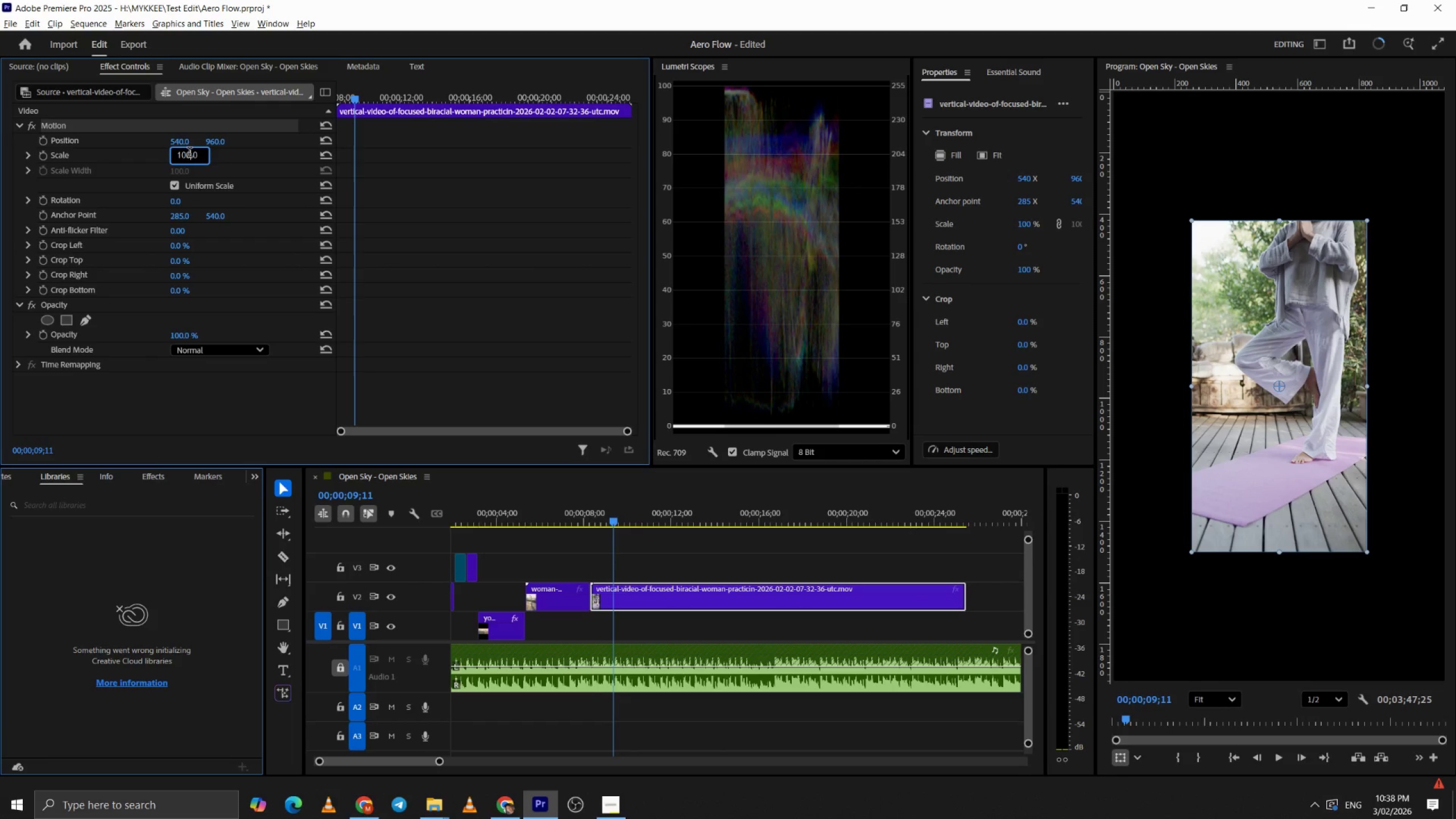 
double_click([189, 154])
 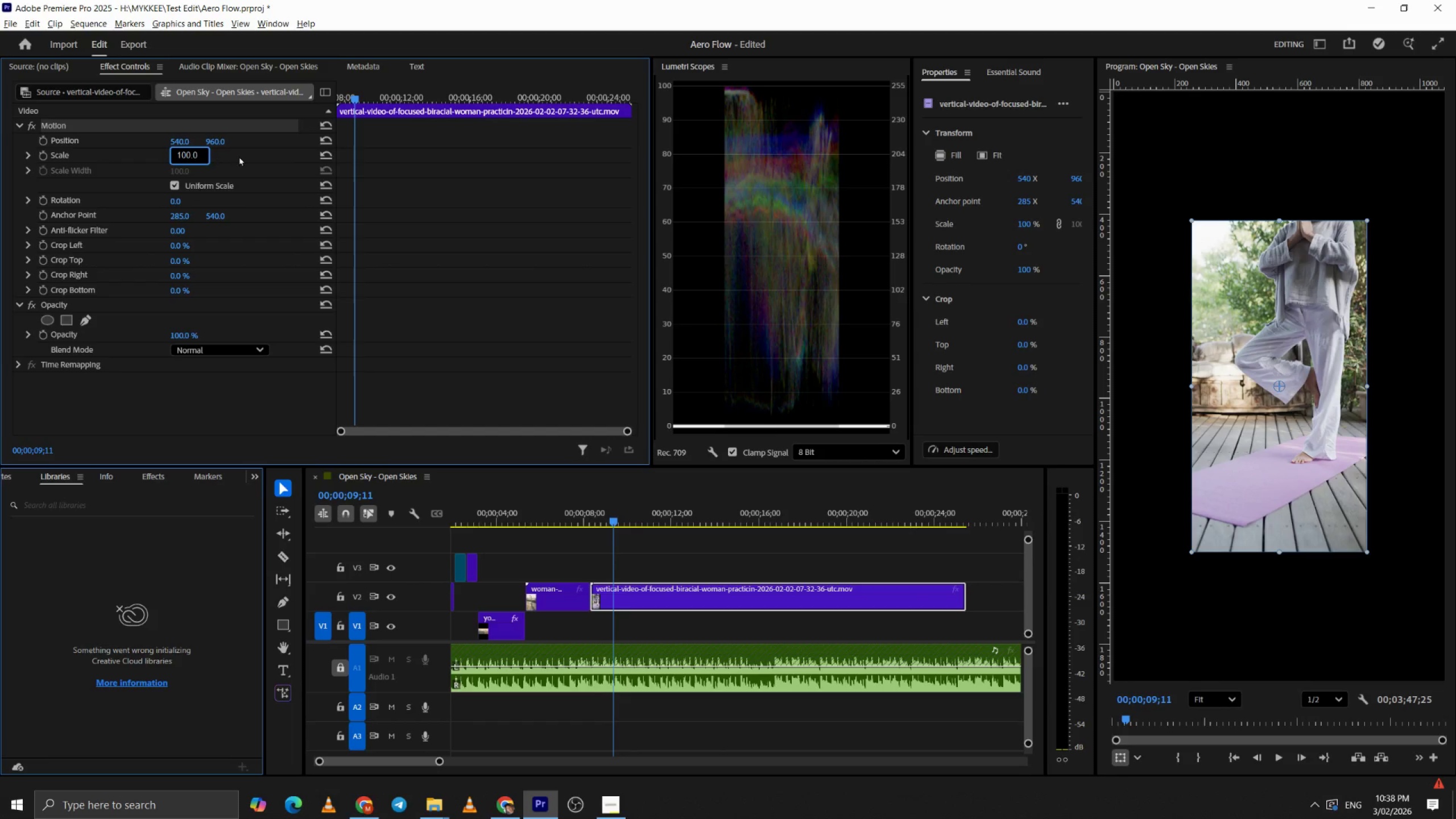 
left_click([238, 156])
 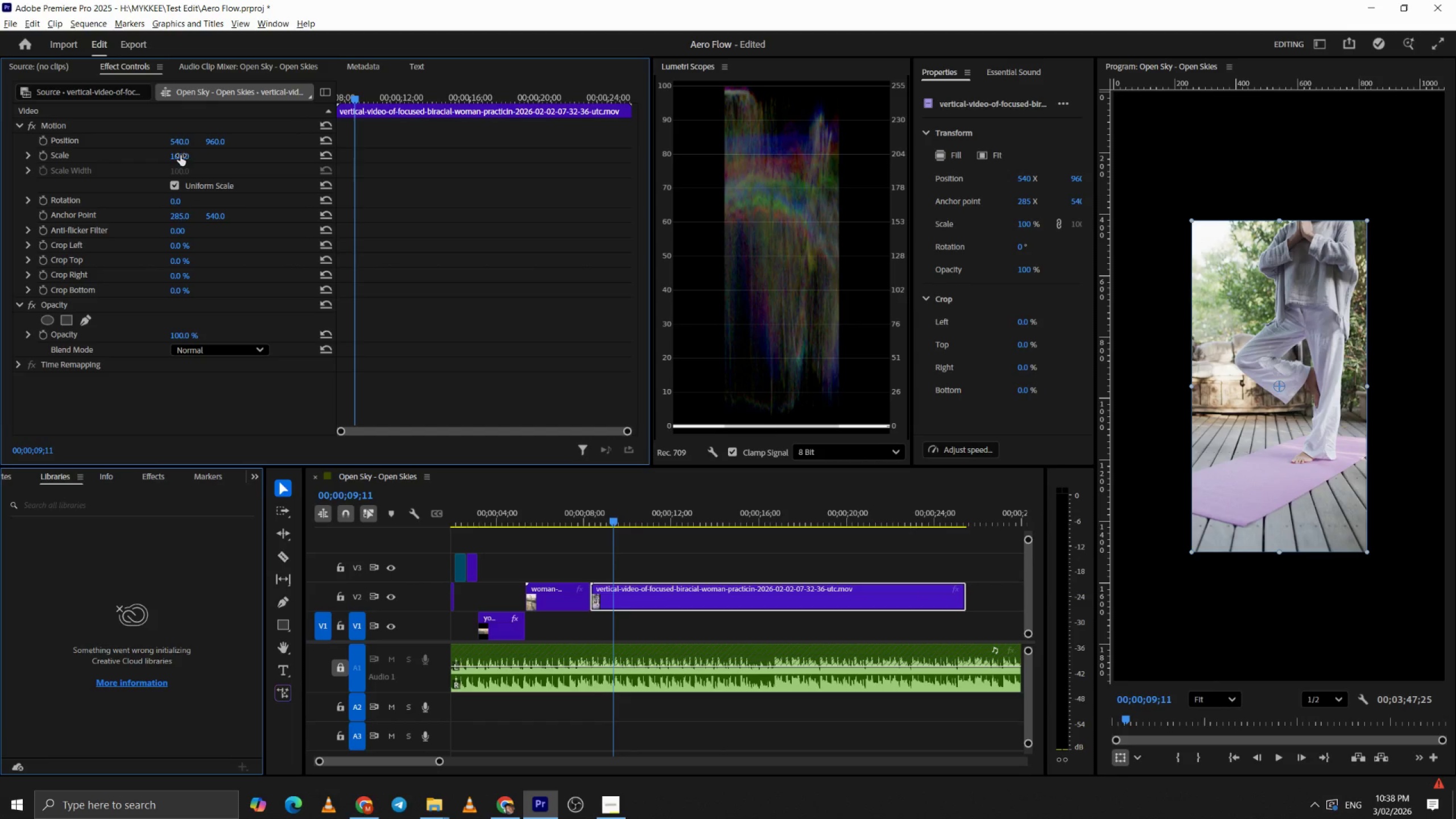 
left_click_drag(start_coordinate=[180, 155], to_coordinate=[253, 162])
 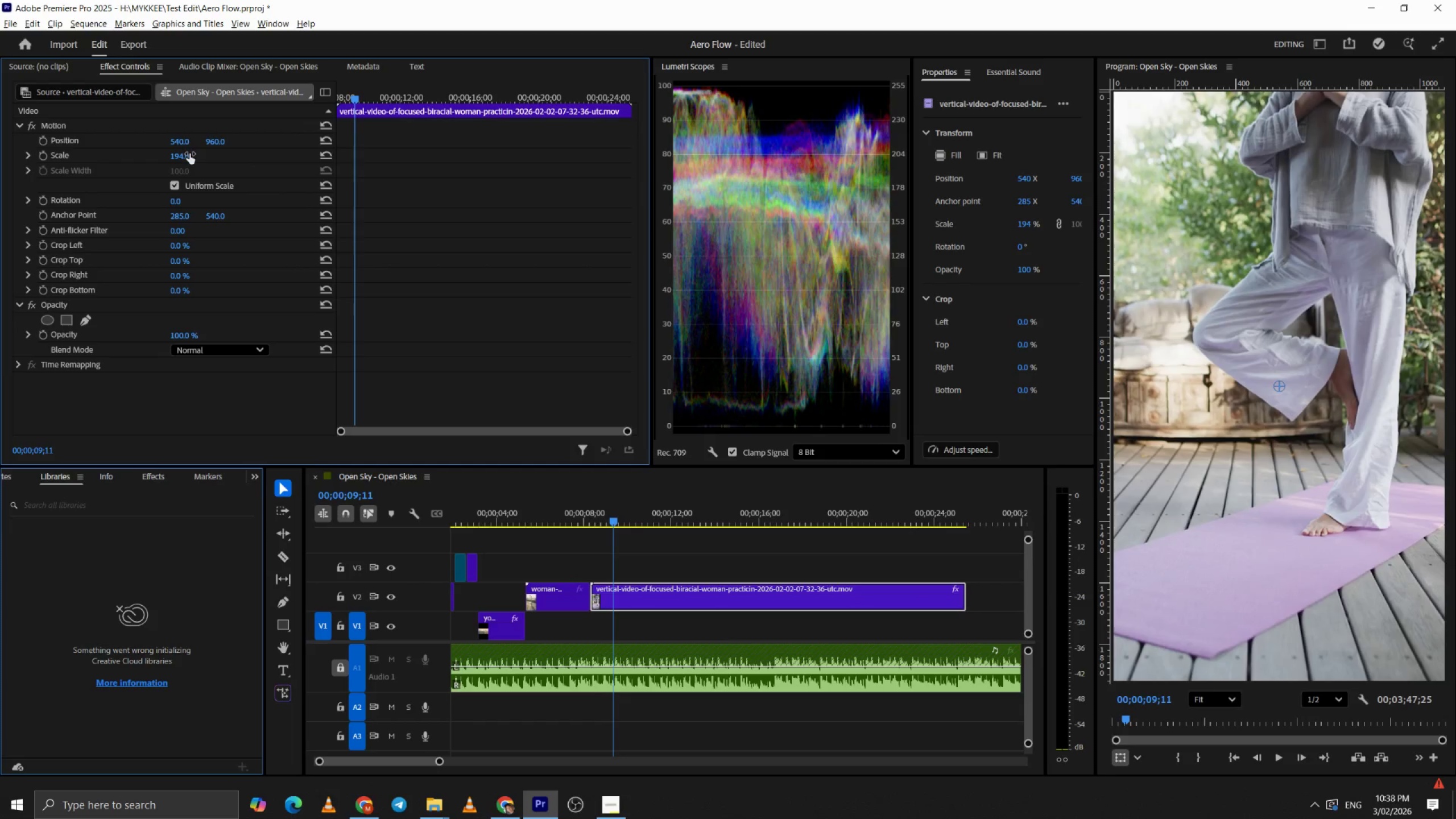 
key(Space)
 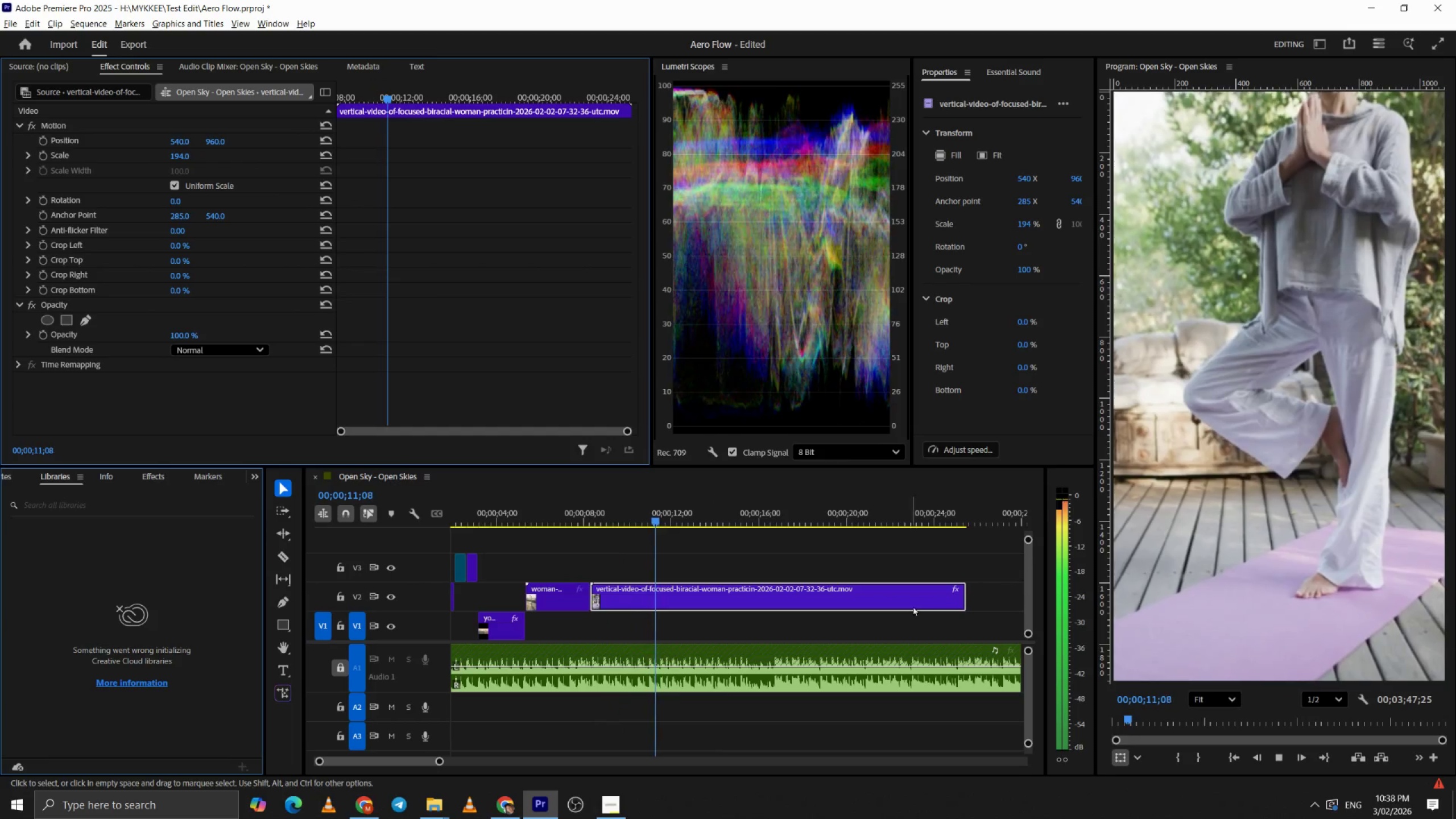 
key(Space)
 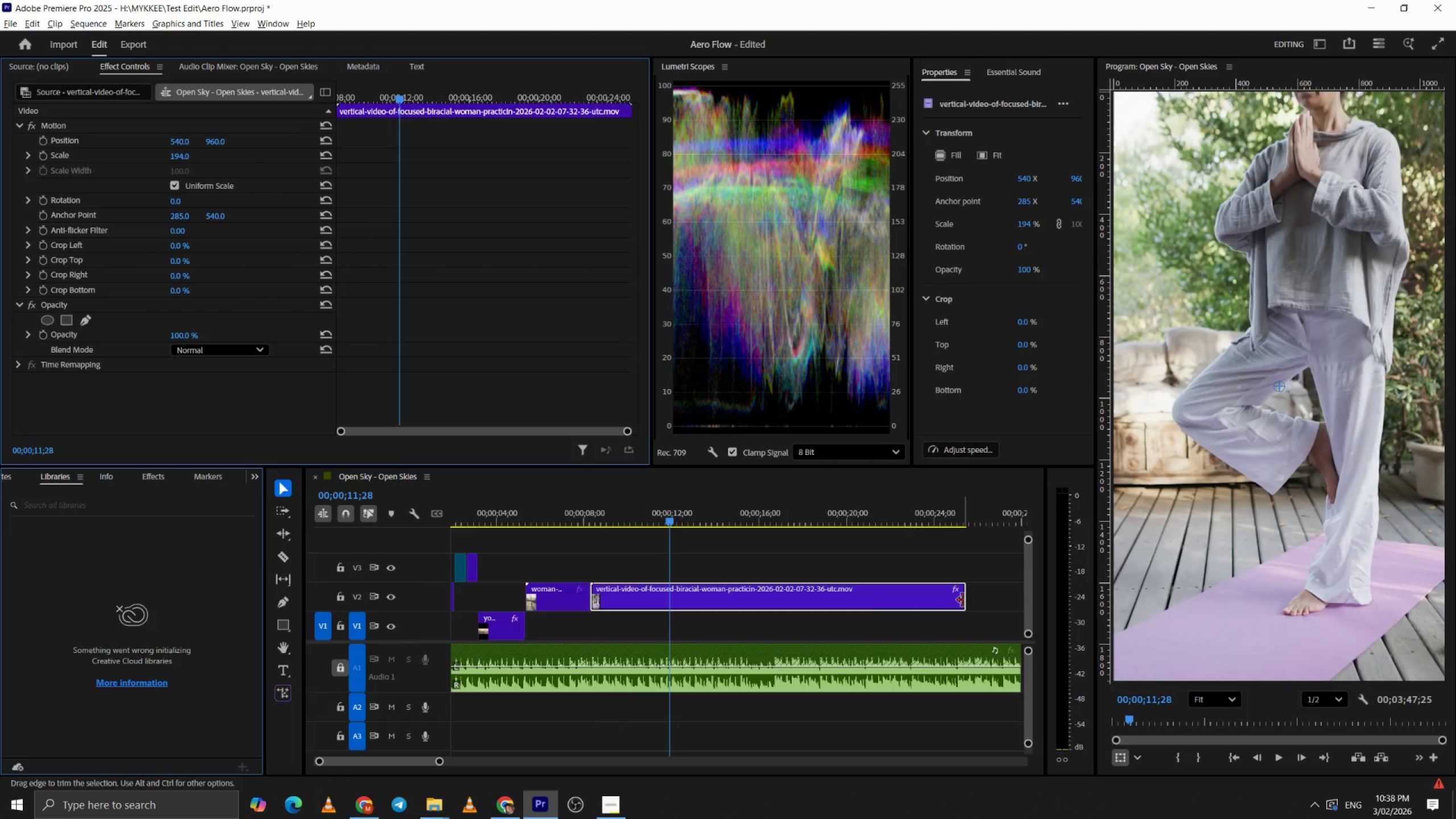 
left_click_drag(start_coordinate=[963, 600], to_coordinate=[669, 602])
 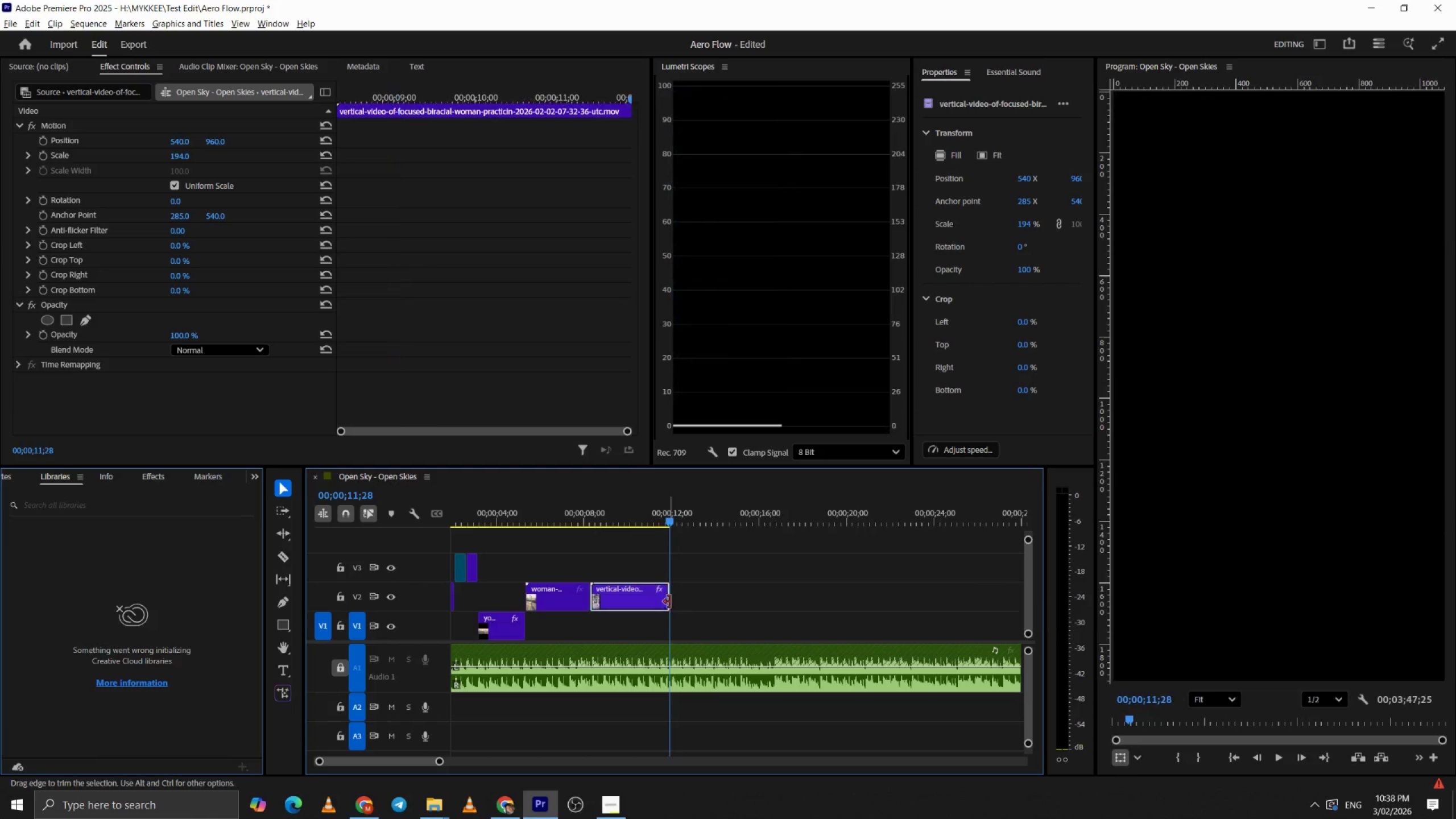 
key(Alt+AltLeft)
 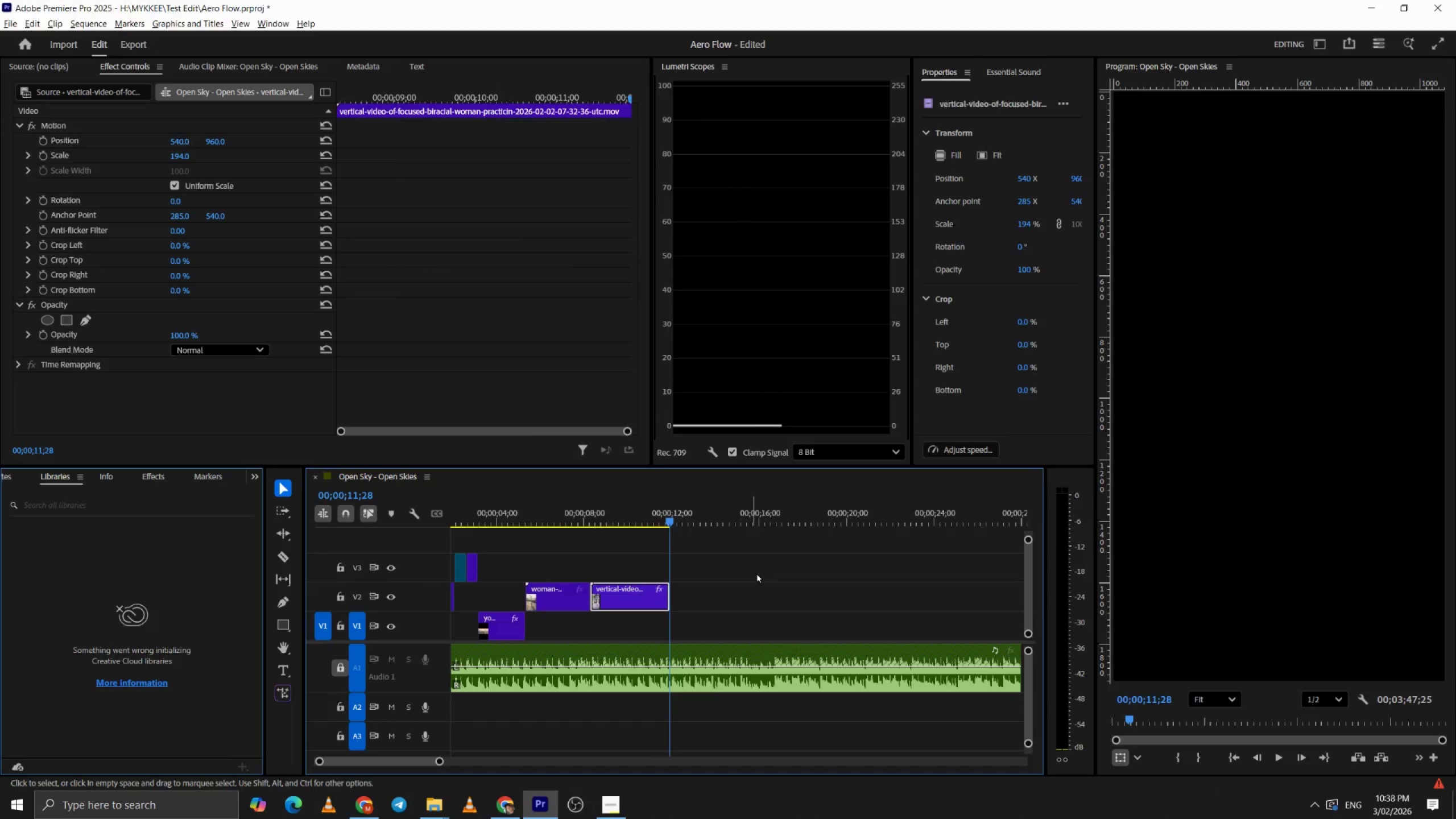 
key(Tab)
 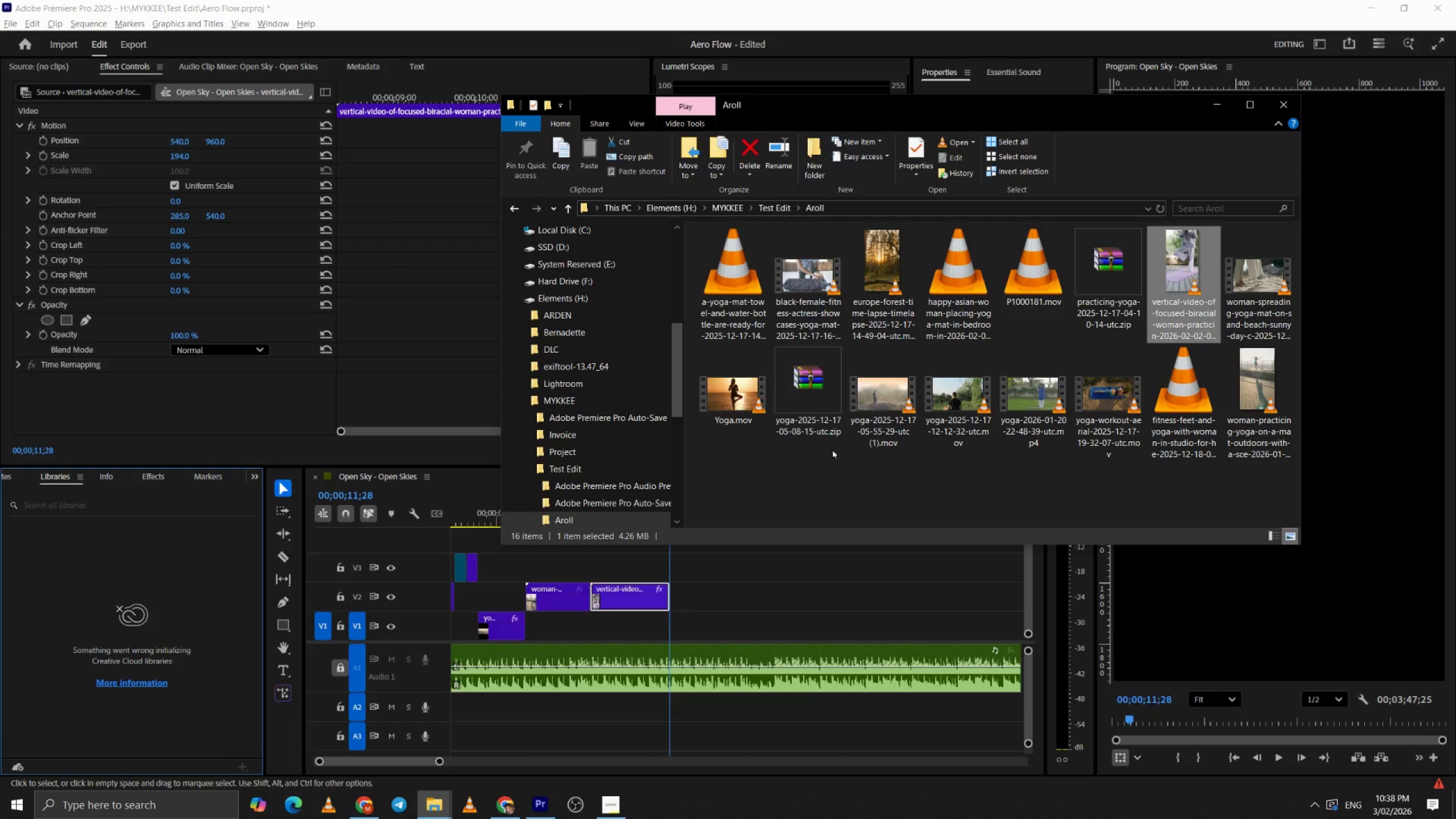 
left_click([833, 457])
 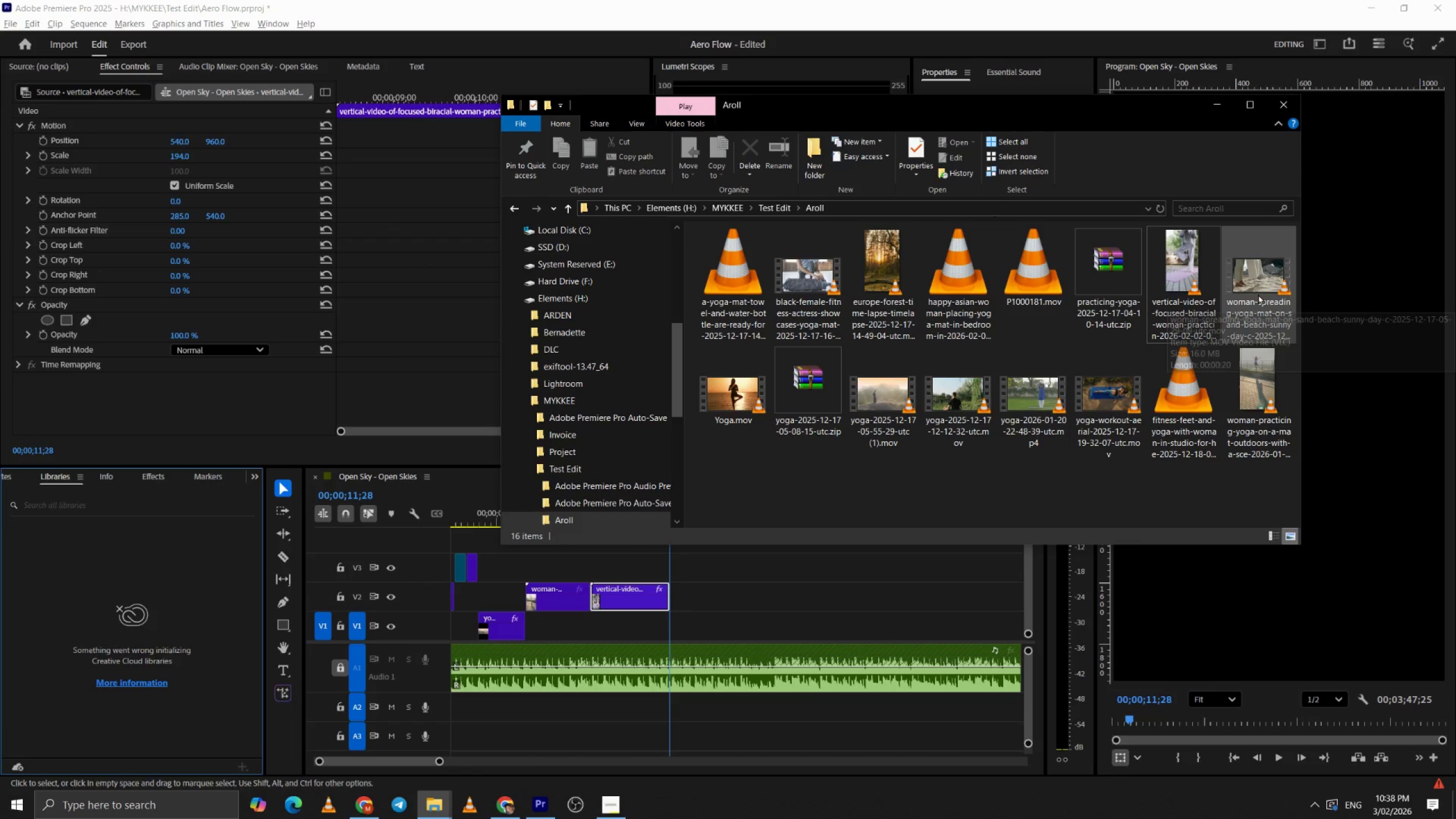 
left_click_drag(start_coordinate=[1258, 294], to_coordinate=[747, 597])
 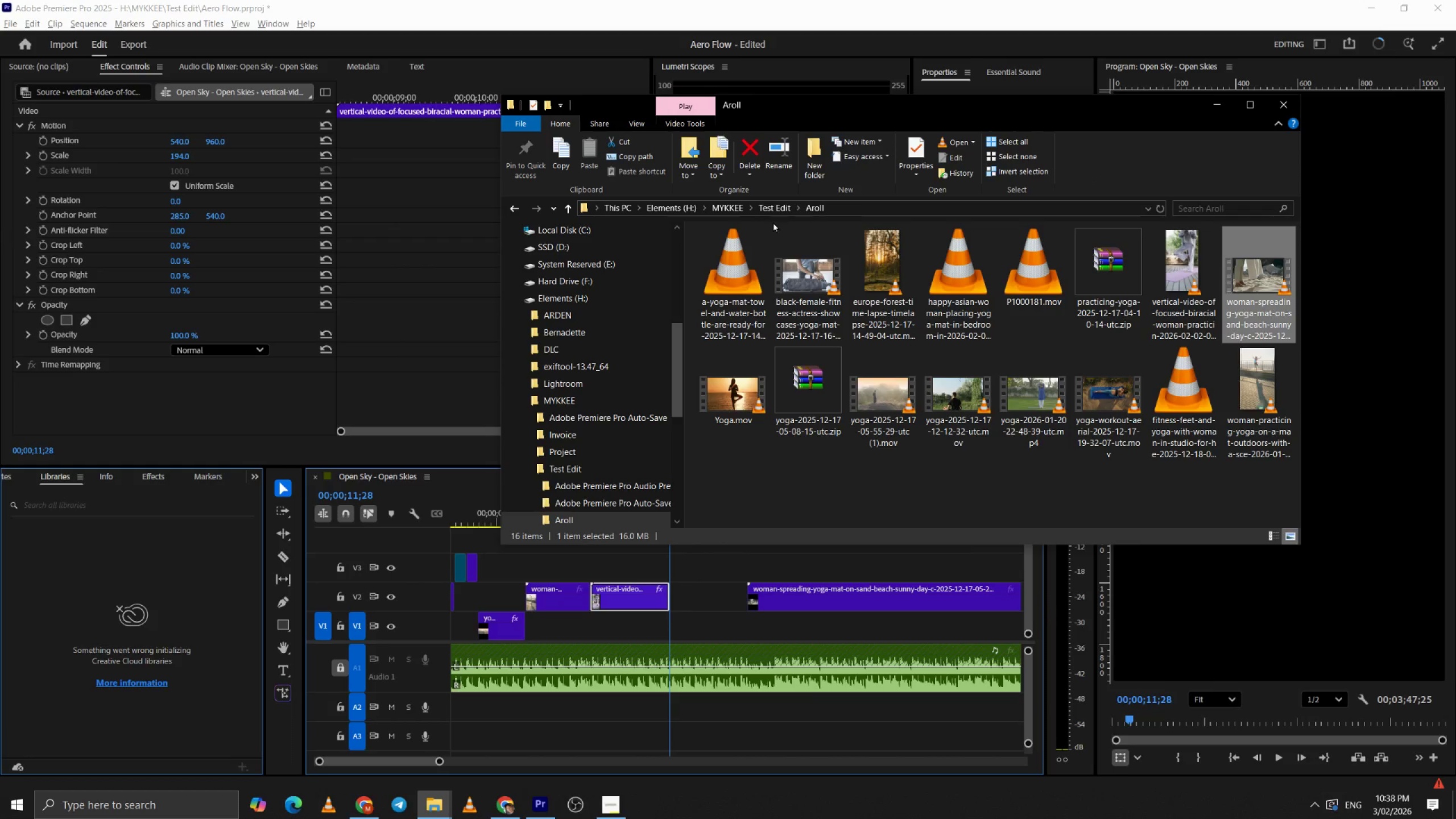 
hold_key(key=AltLeft, duration=0.31)
 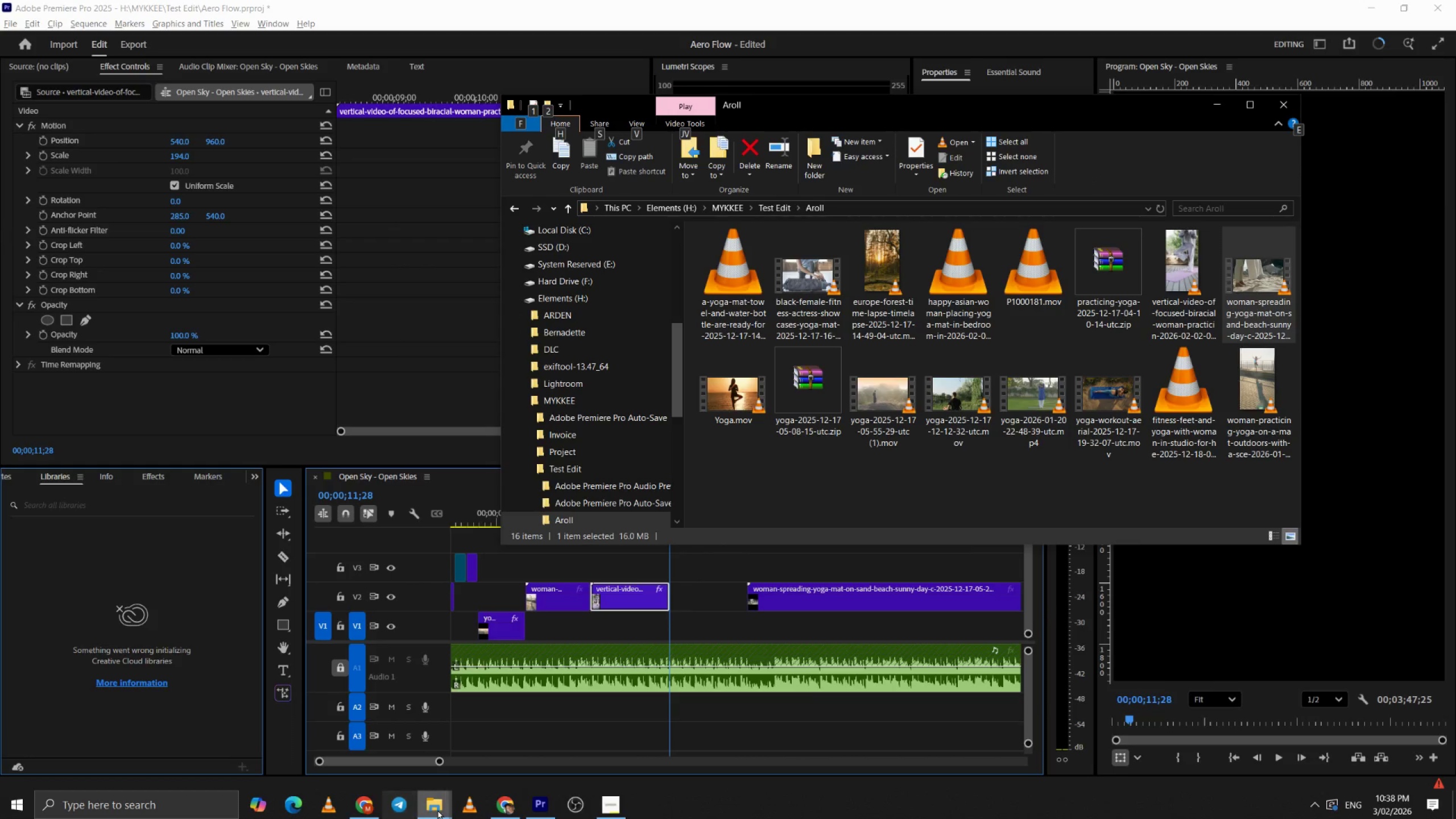 
left_click([437, 809])
 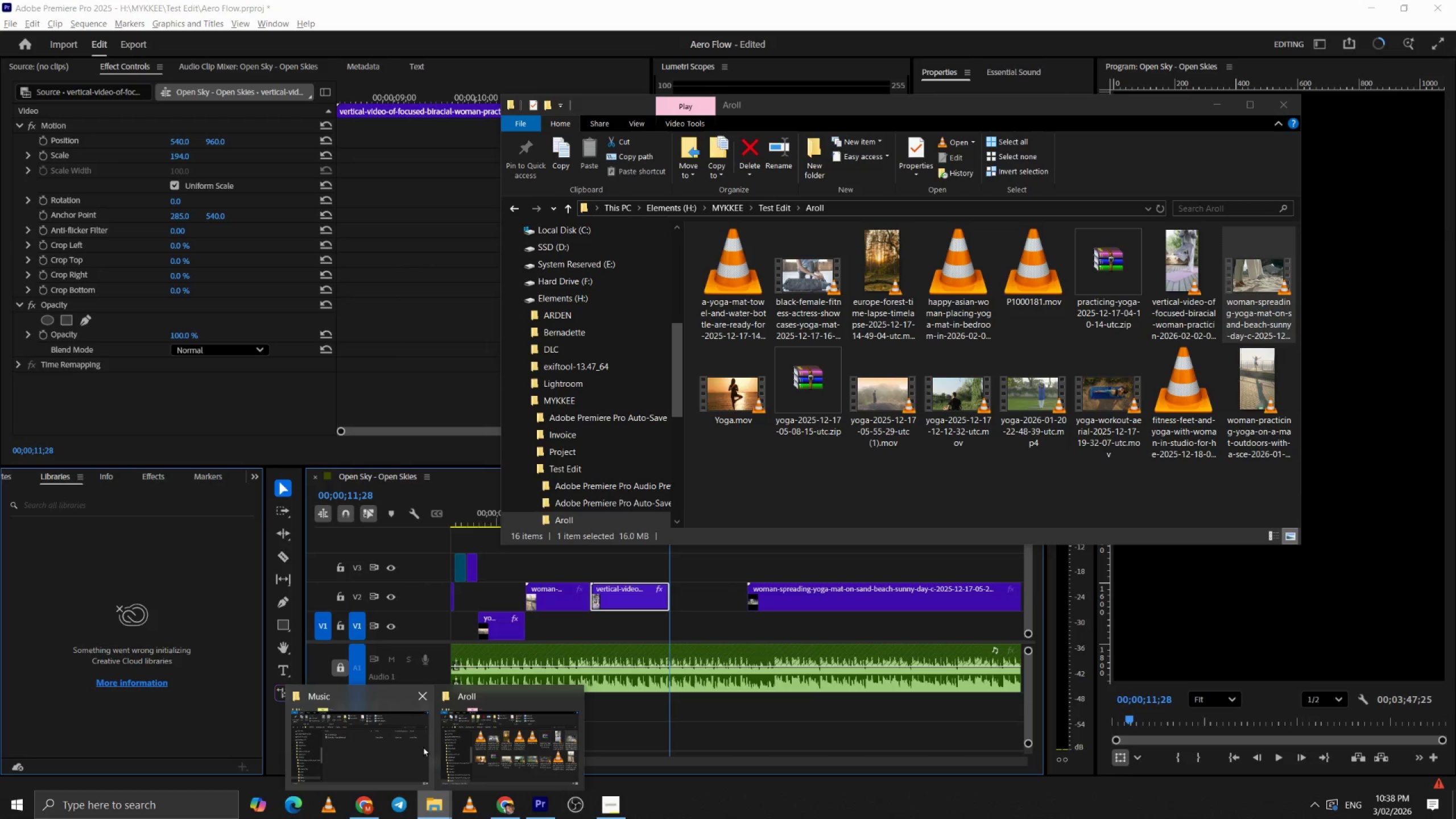 
left_click([410, 735])
 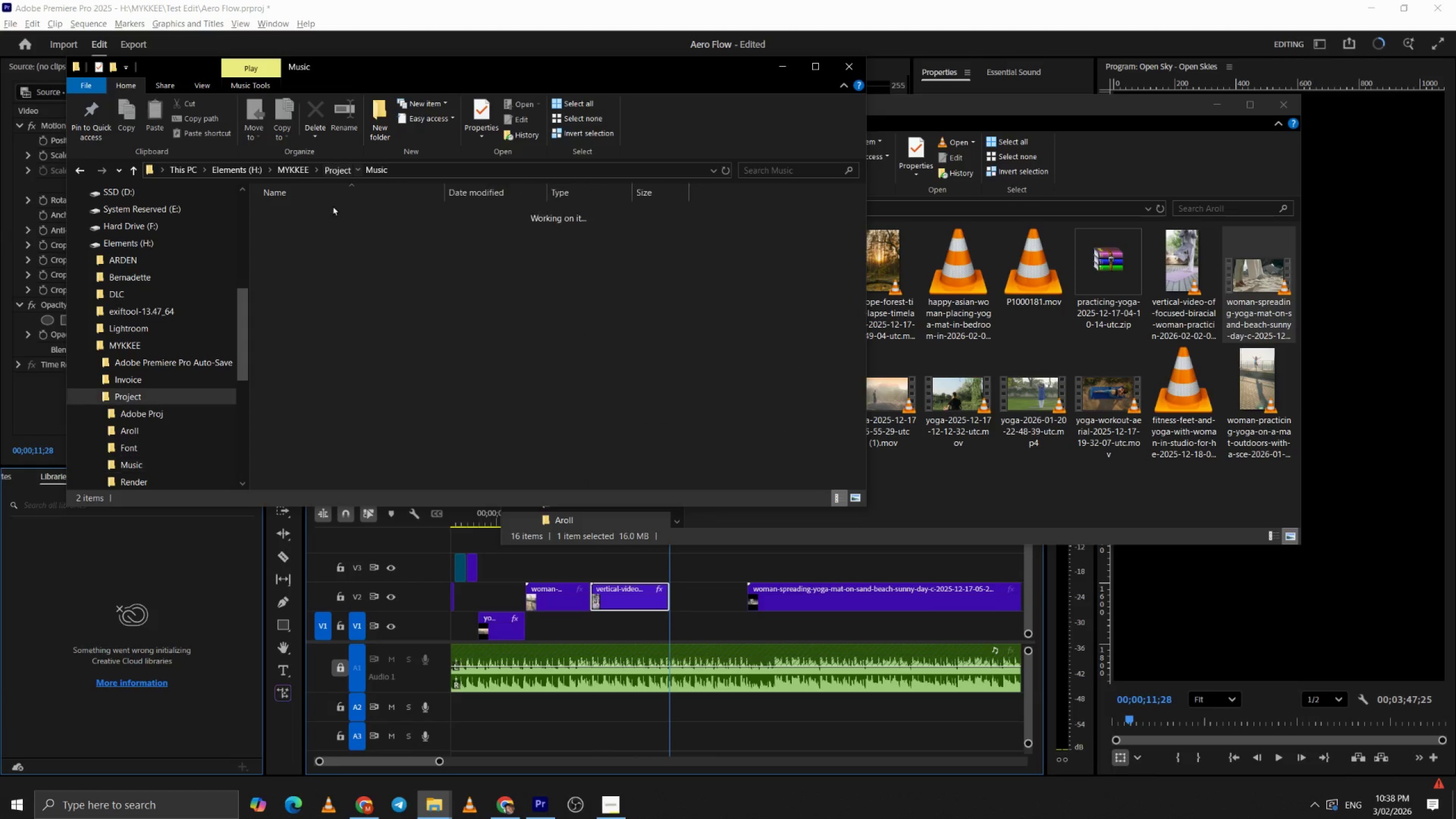 
mouse_move([350, 236])
 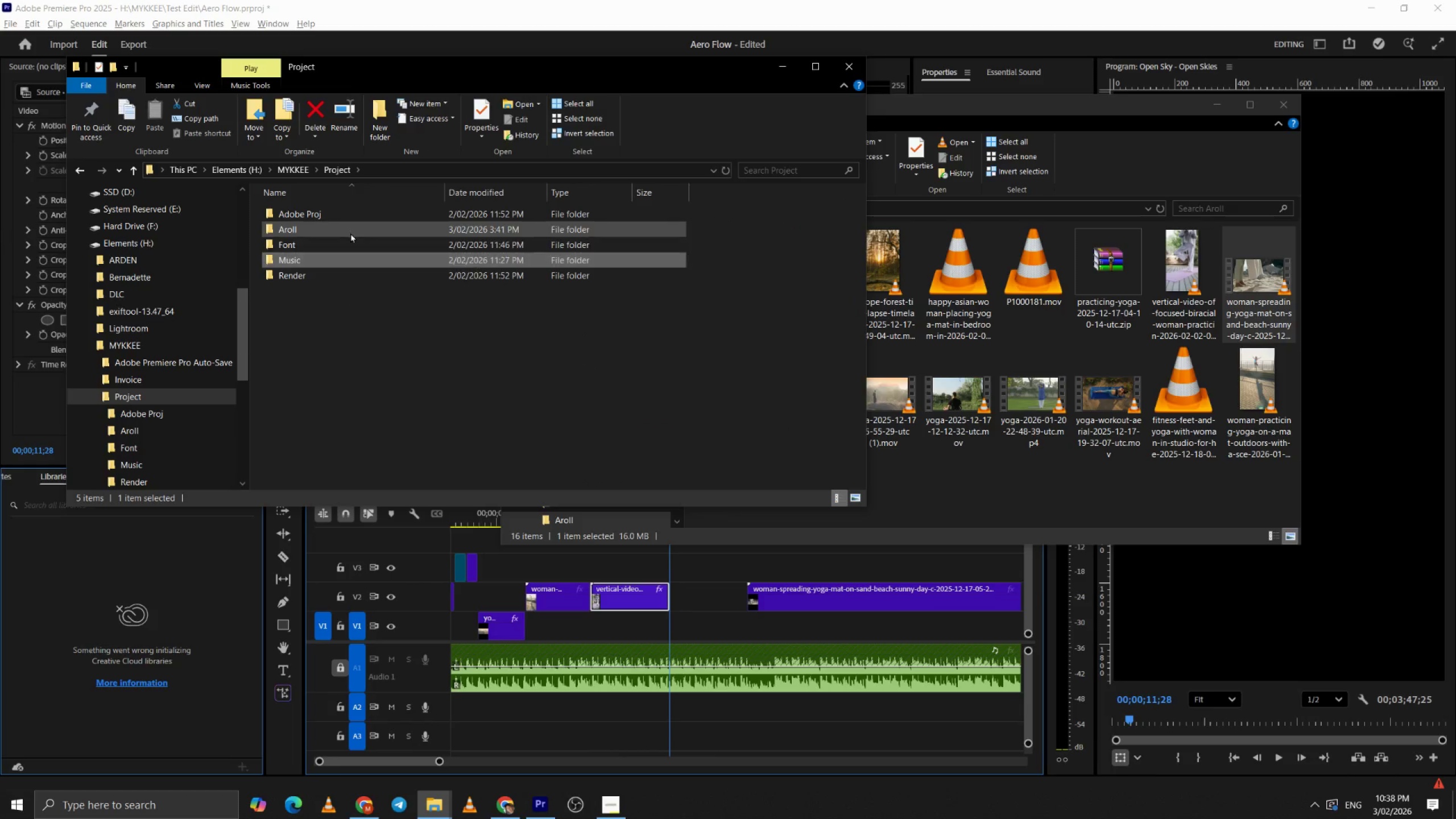 
double_click([350, 233])
 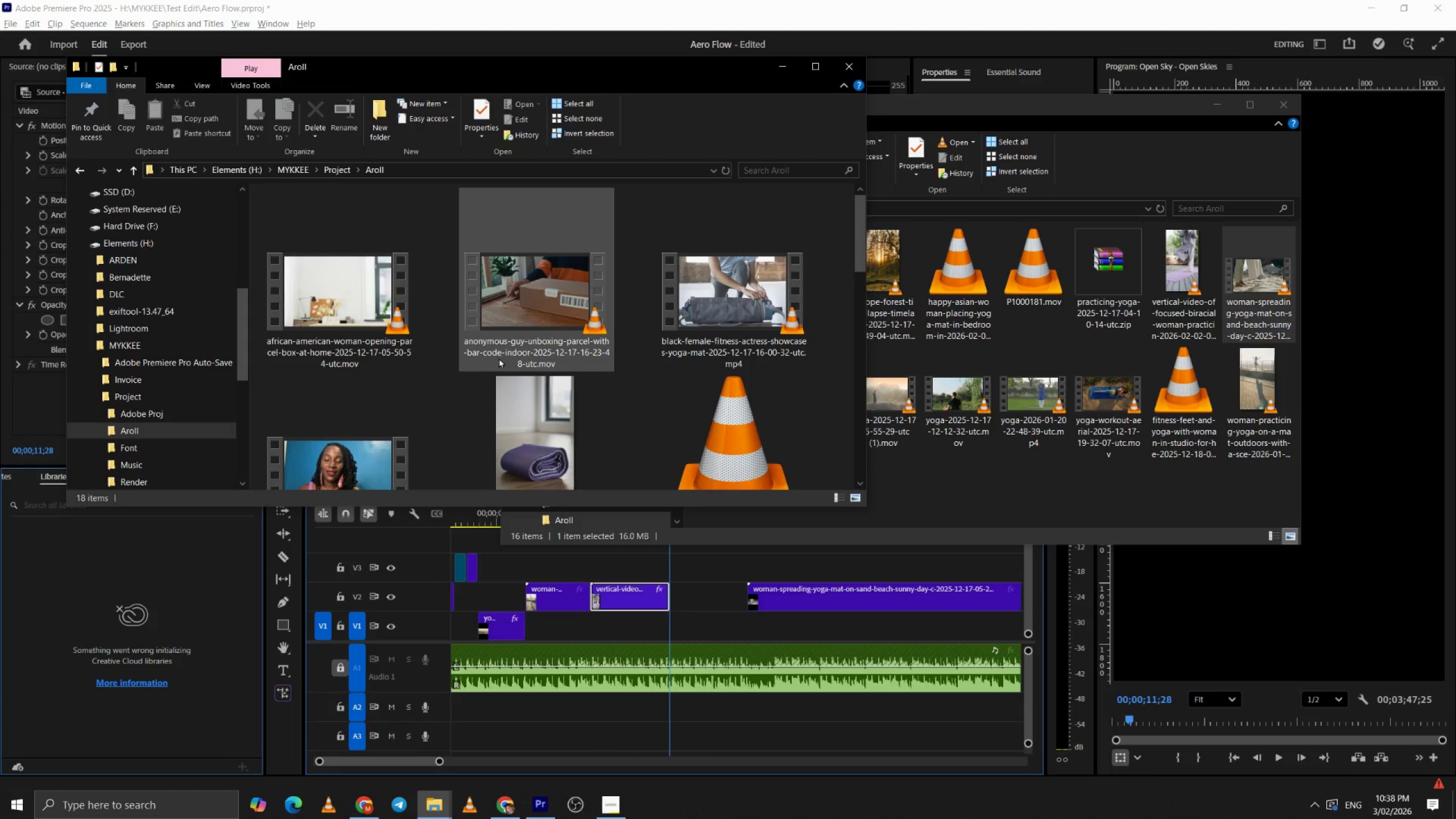 
scroll: coordinate [502, 354], scroll_direction: none, amount: 0.0
 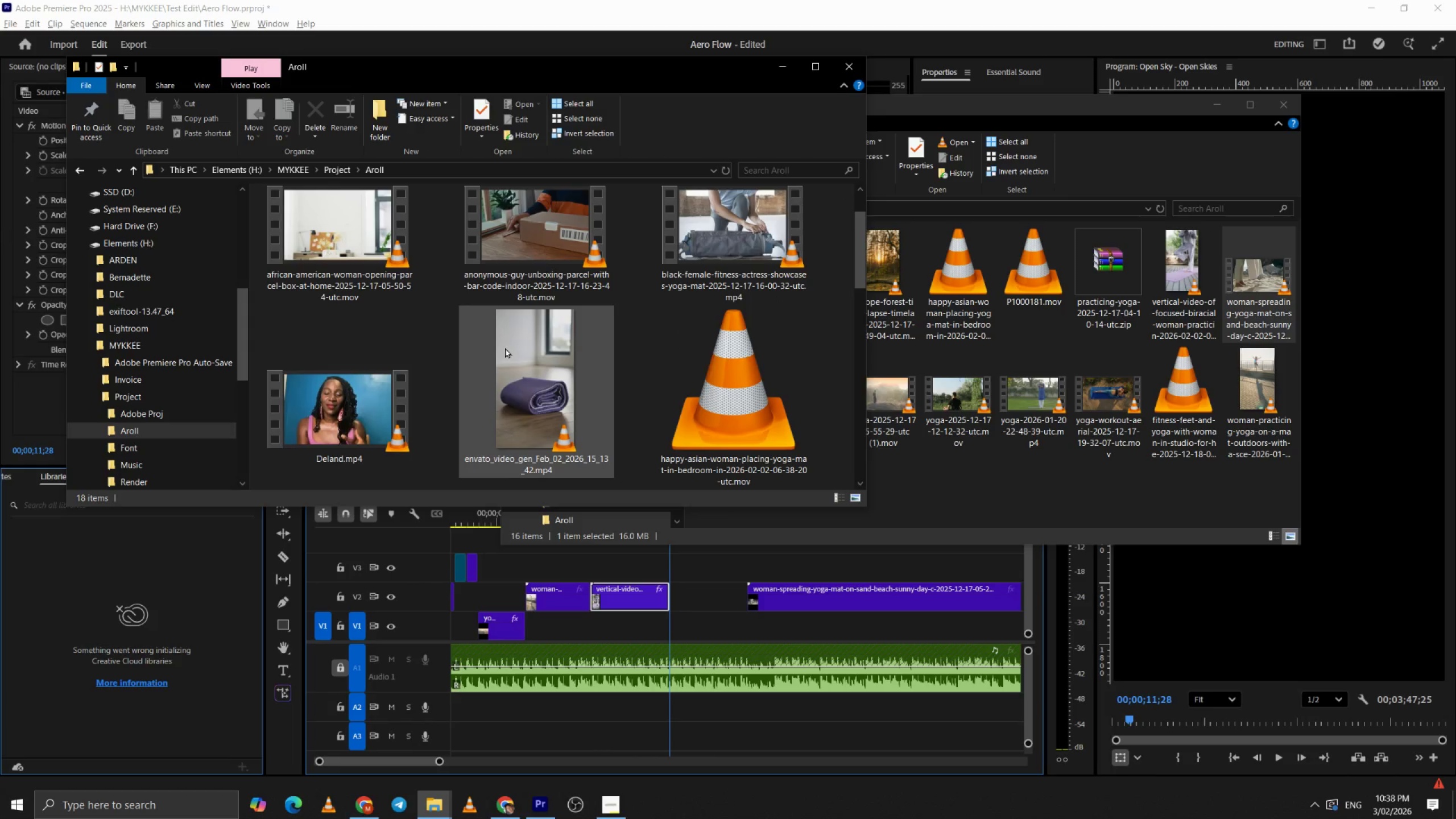 
scroll: coordinate [506, 349], scroll_direction: down, amount: 1.0
 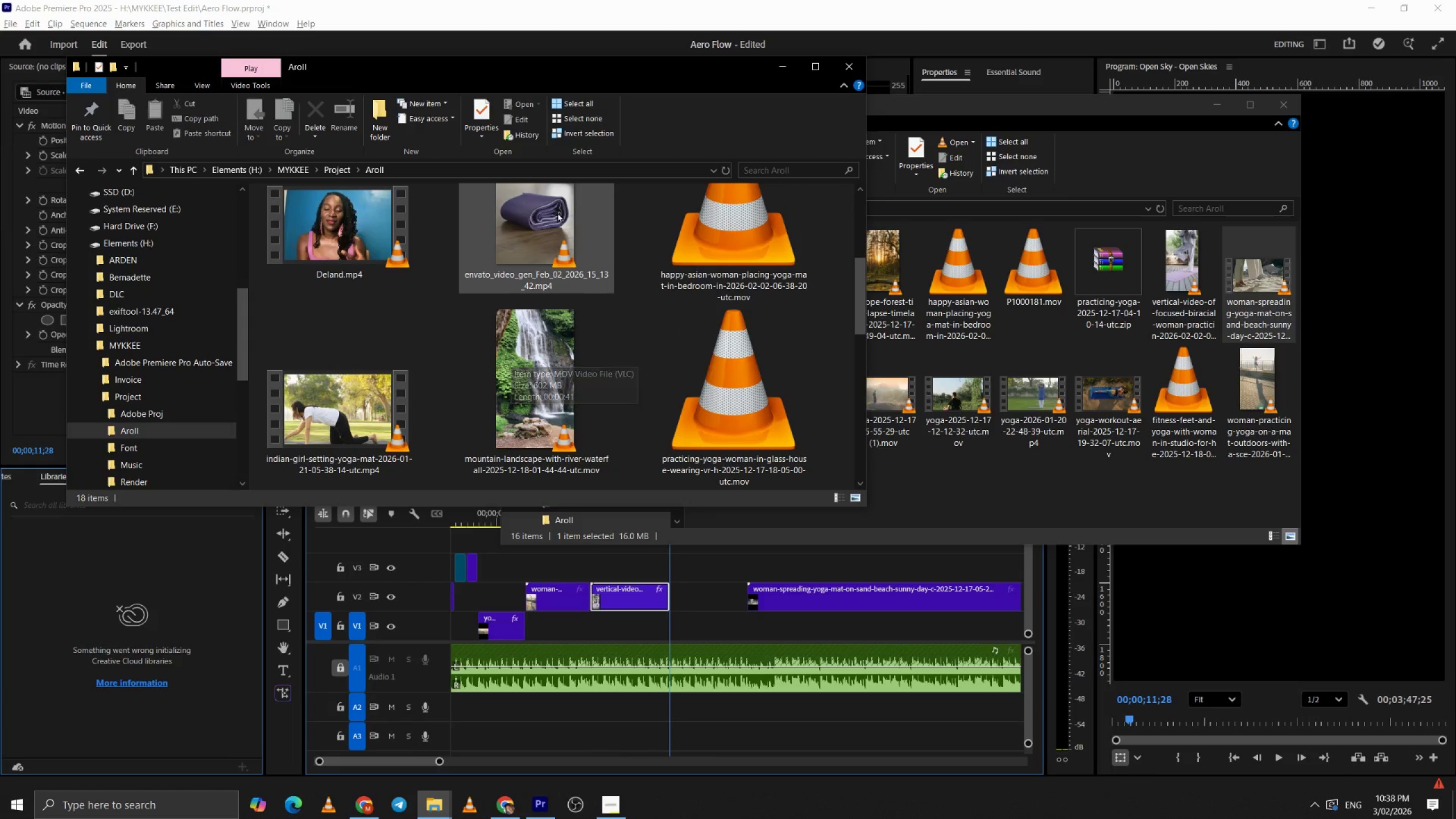 
left_click_drag(start_coordinate=[555, 212], to_coordinate=[707, 569])
 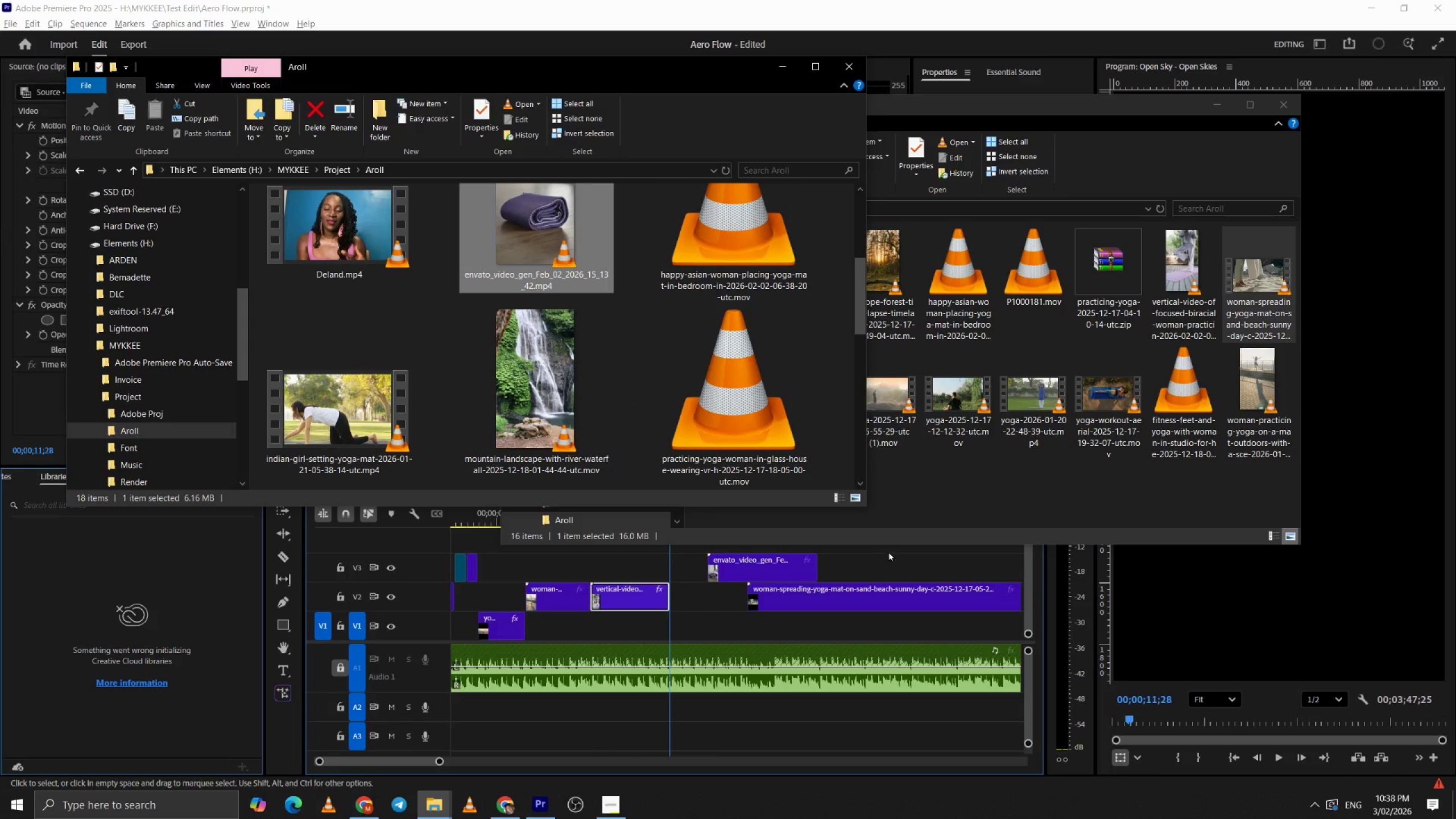 
left_click([888, 551])
 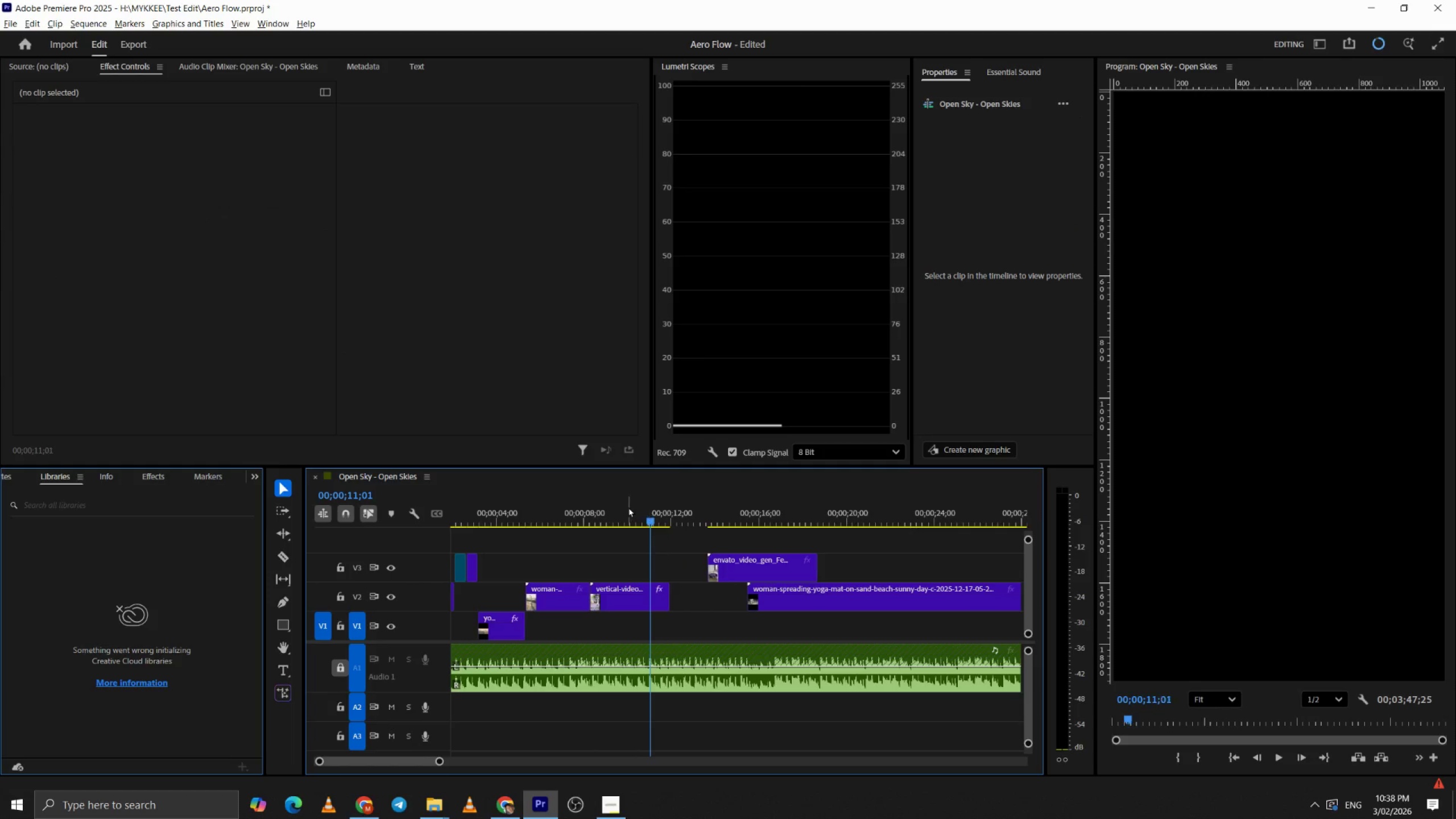 
key(Space)
 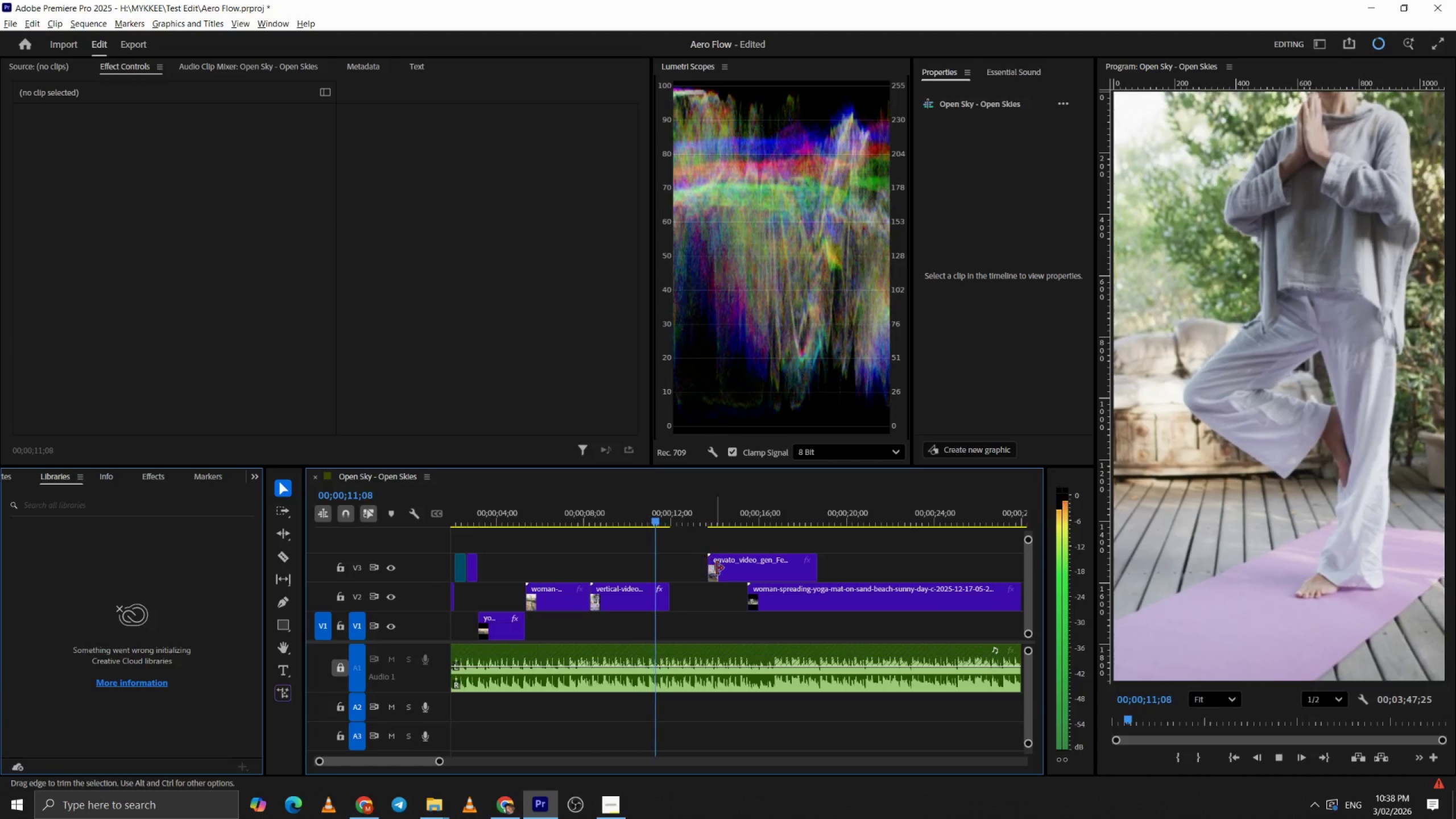 
key(Space)
 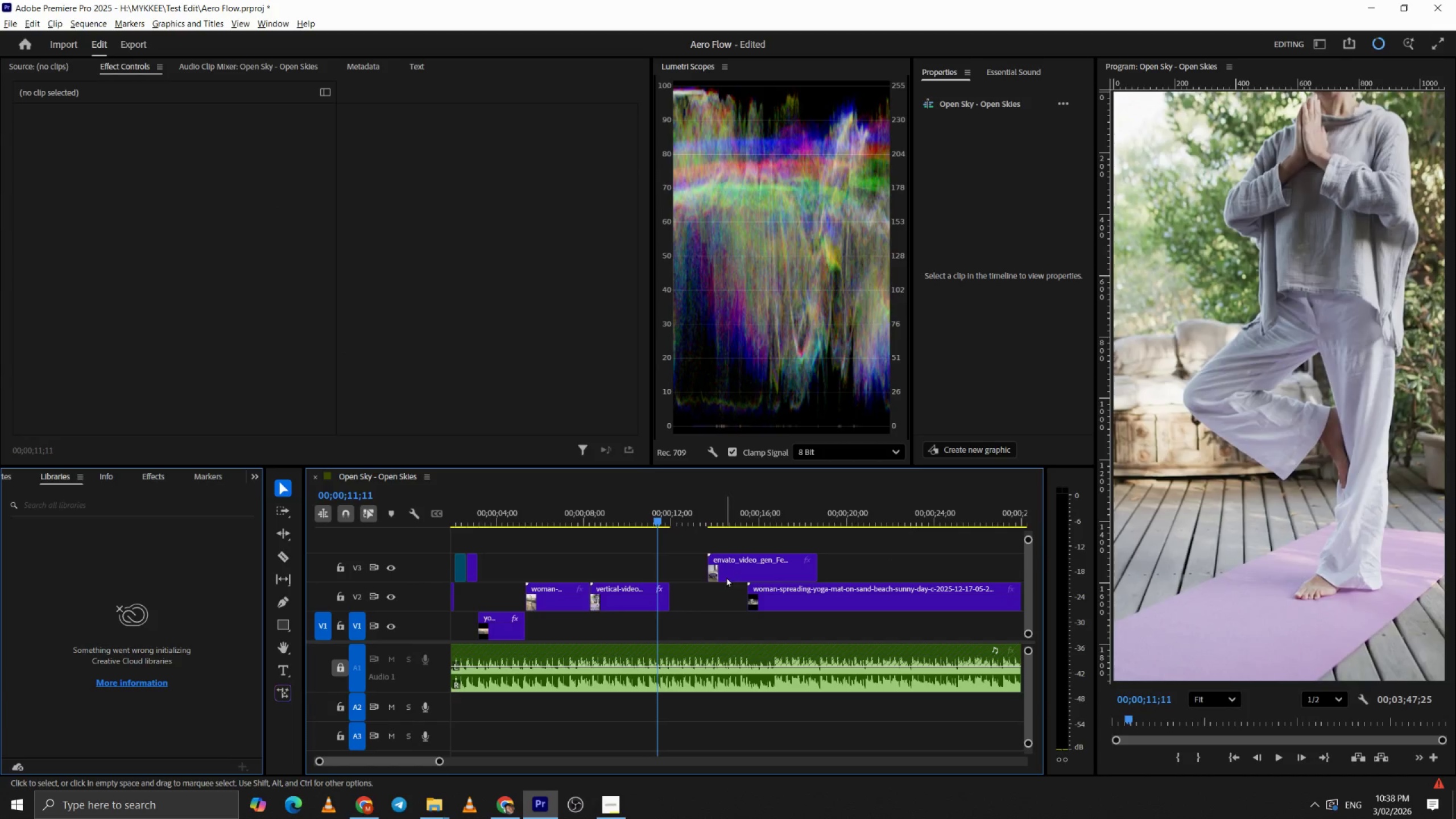 
left_click_drag(start_coordinate=[726, 577], to_coordinate=[697, 572])
 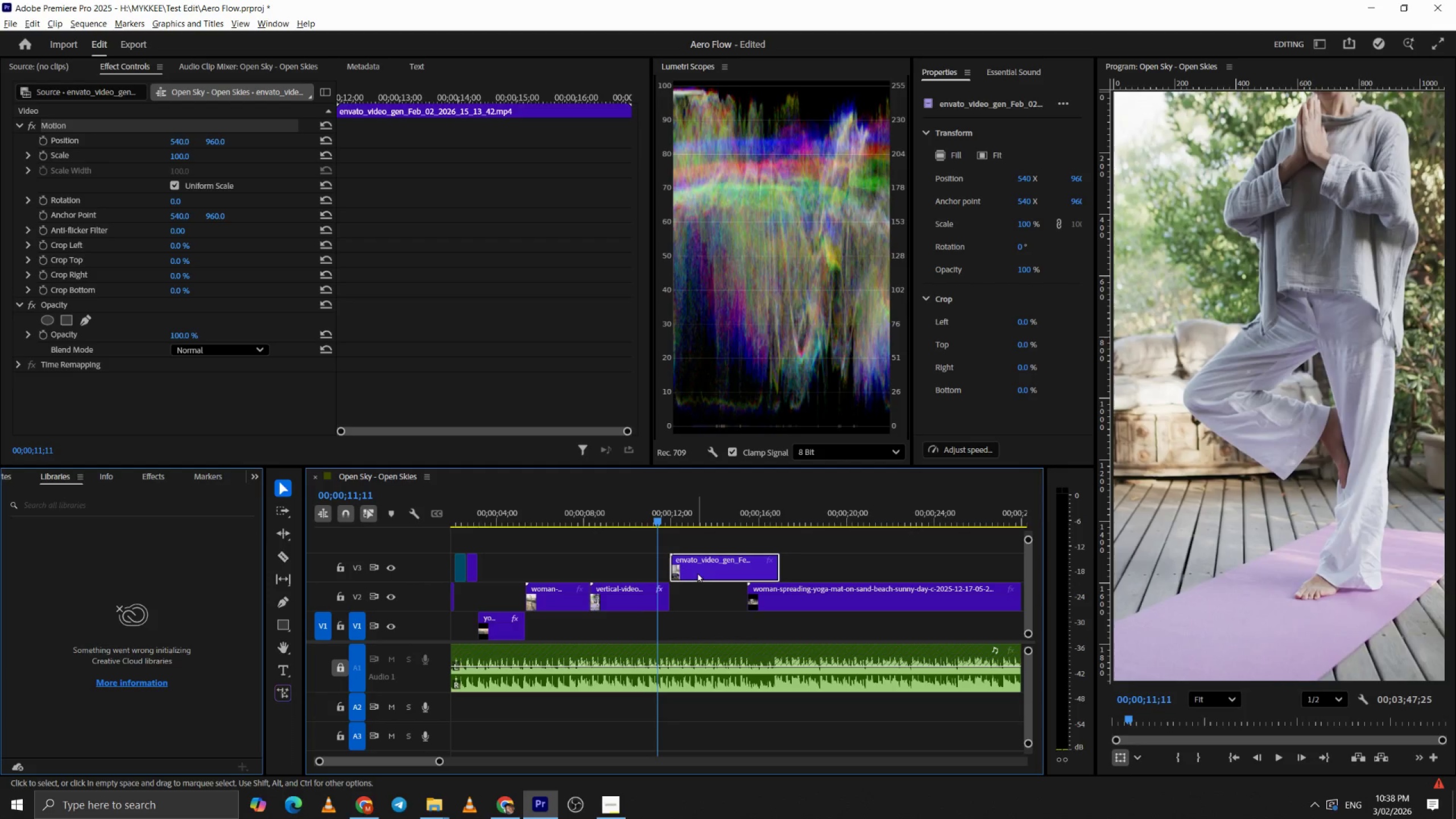 
key(Space)
 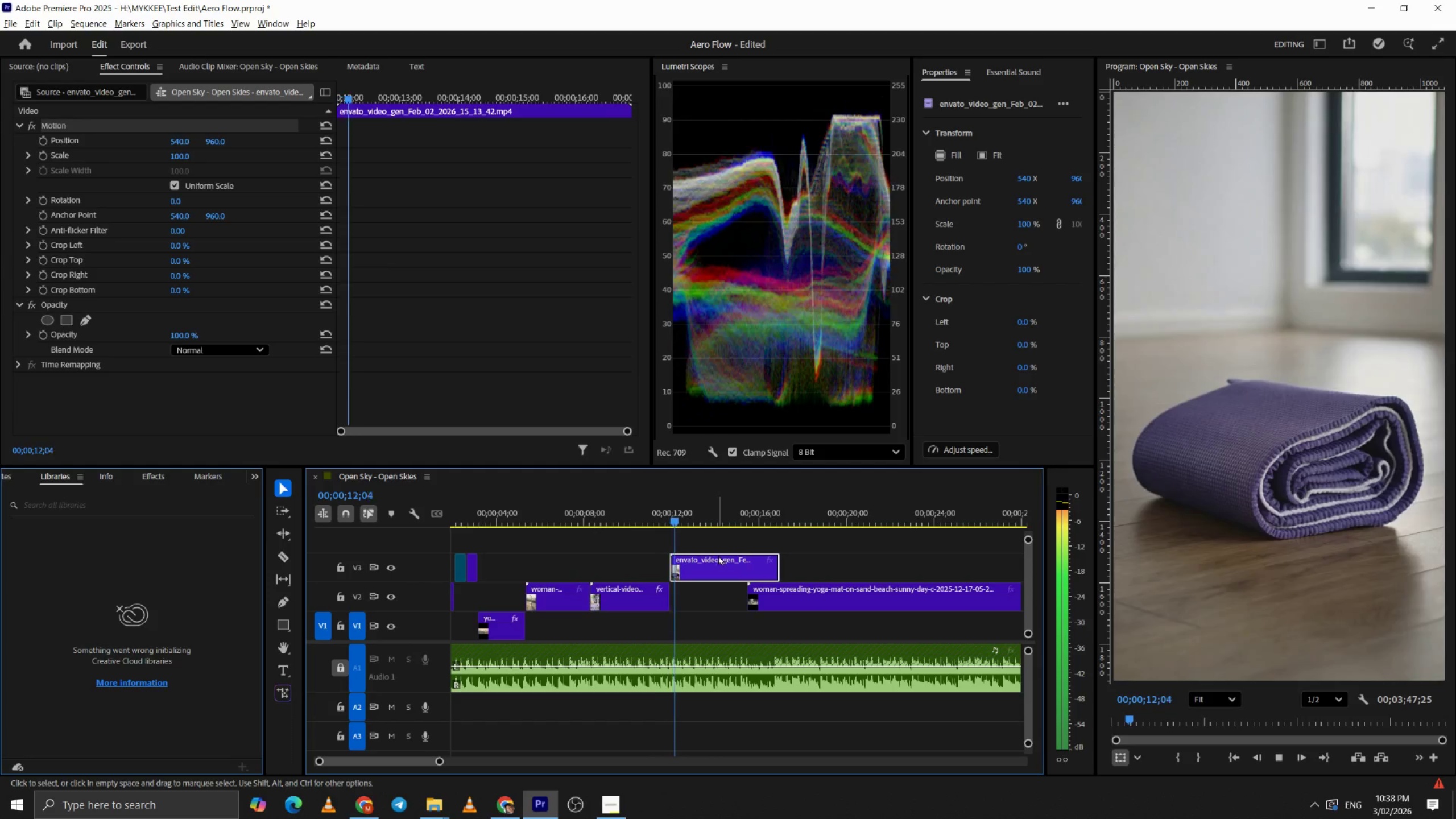 
key(Space)
 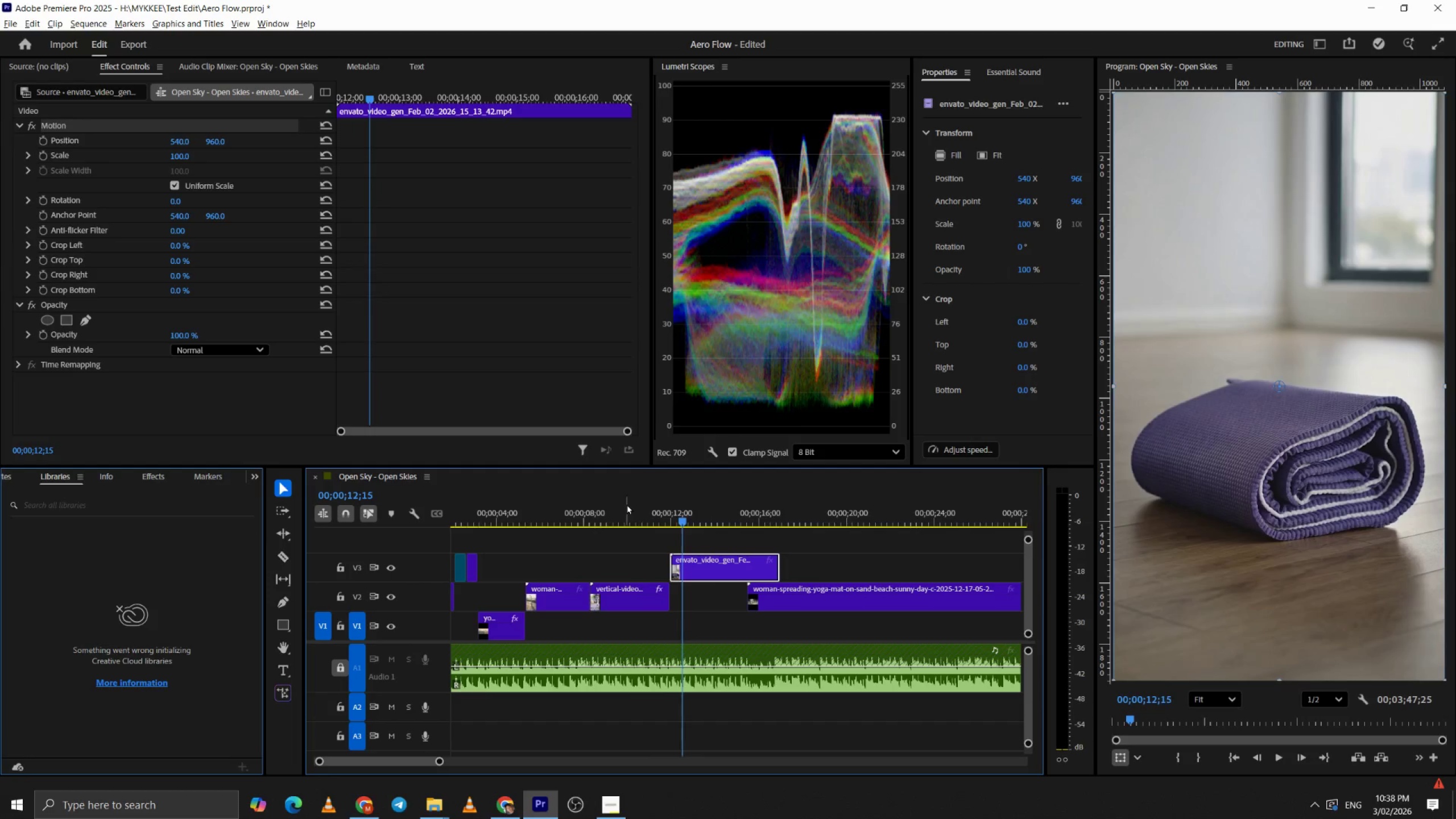 
left_click([626, 504])
 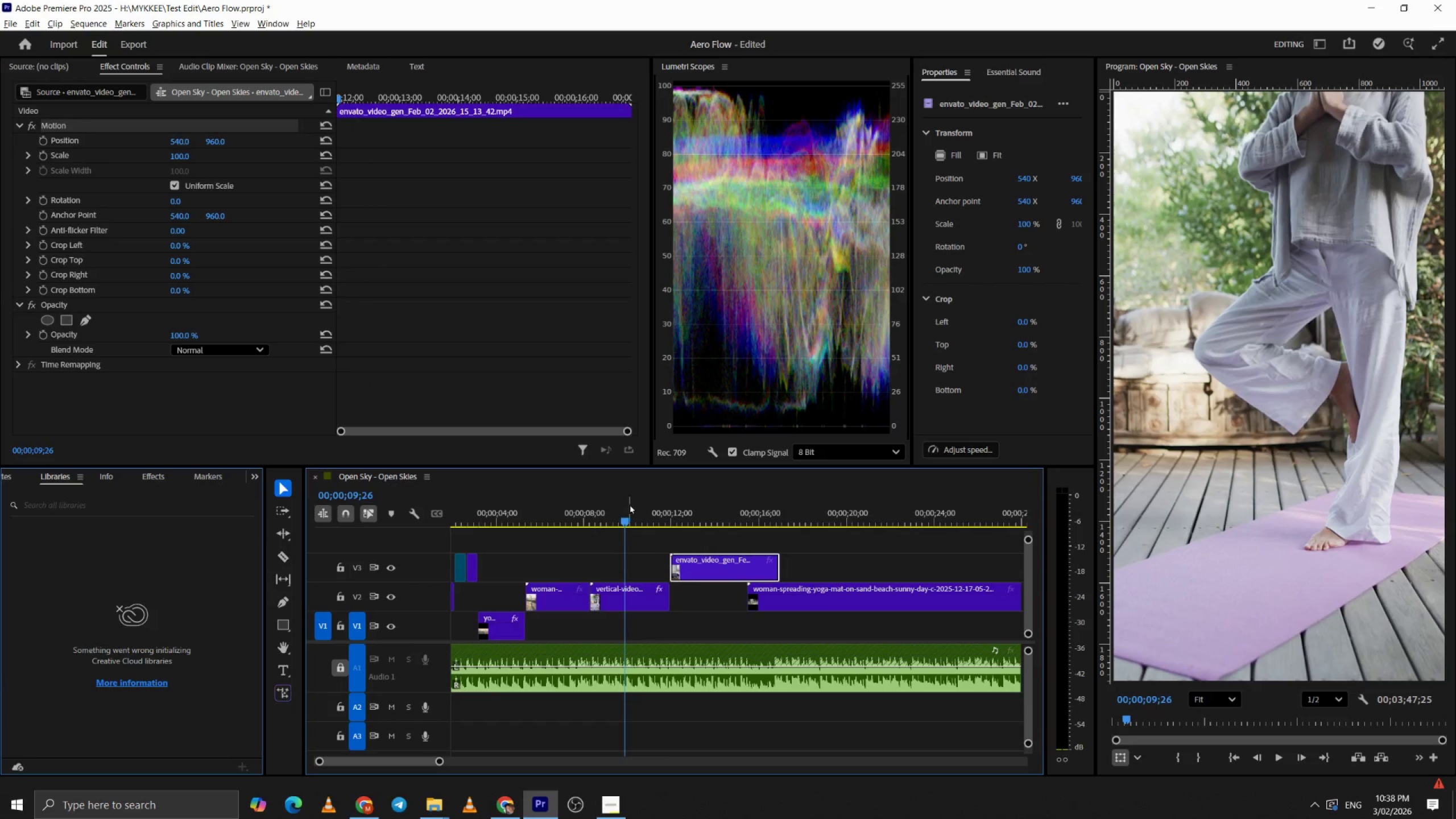 
key(Space)
 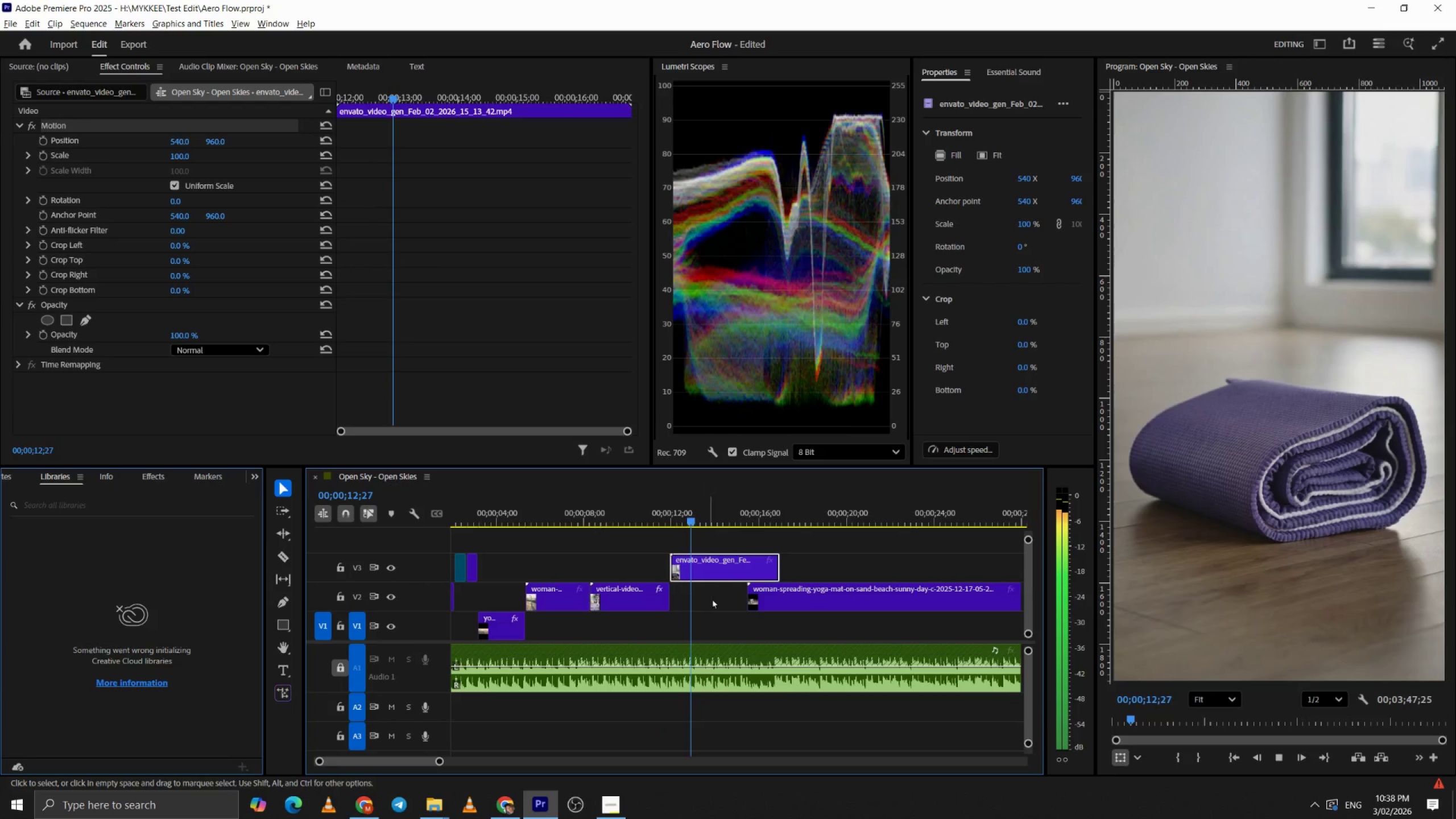 
key(Space)
 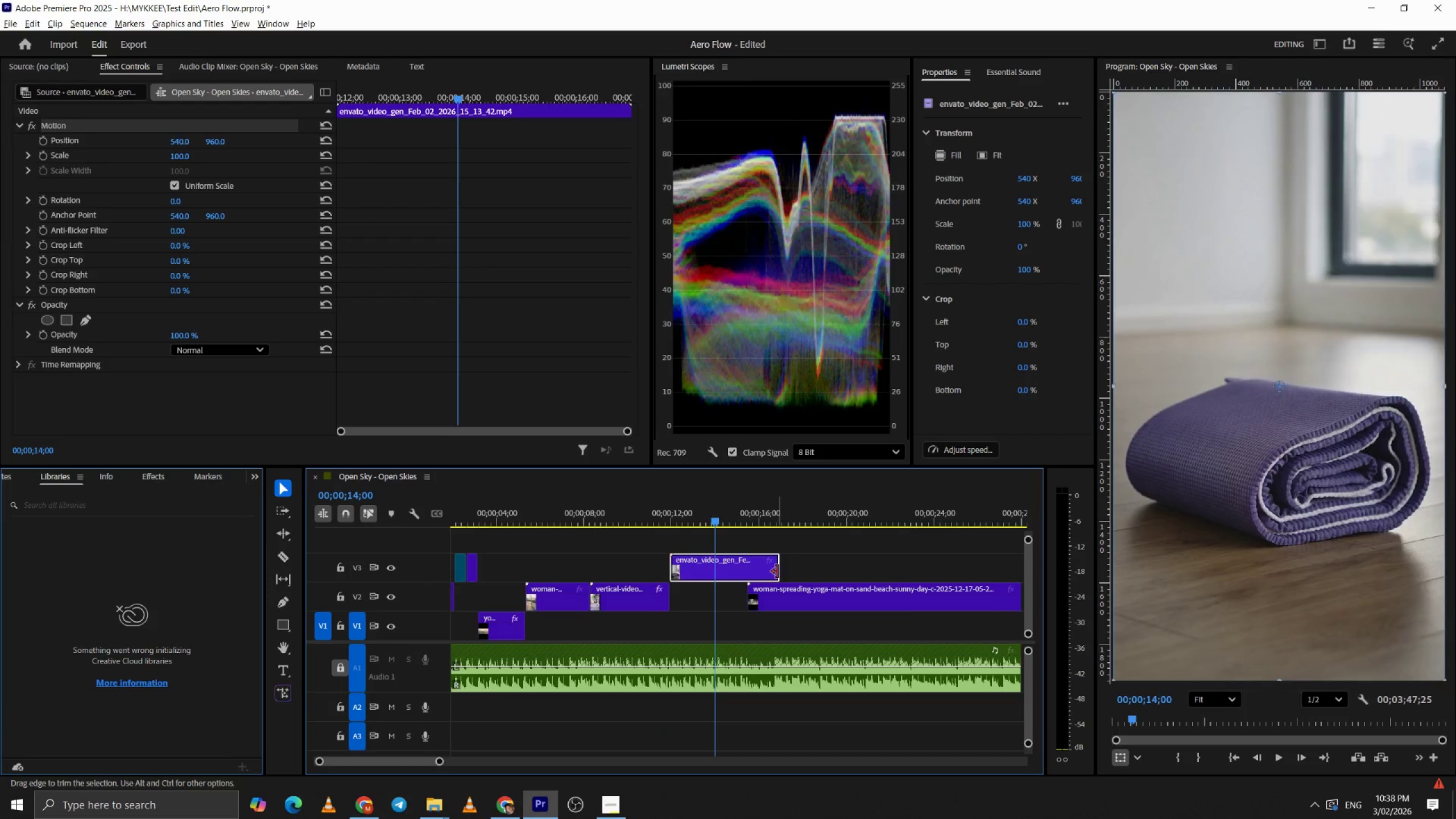 
left_click_drag(start_coordinate=[777, 572], to_coordinate=[733, 573])
 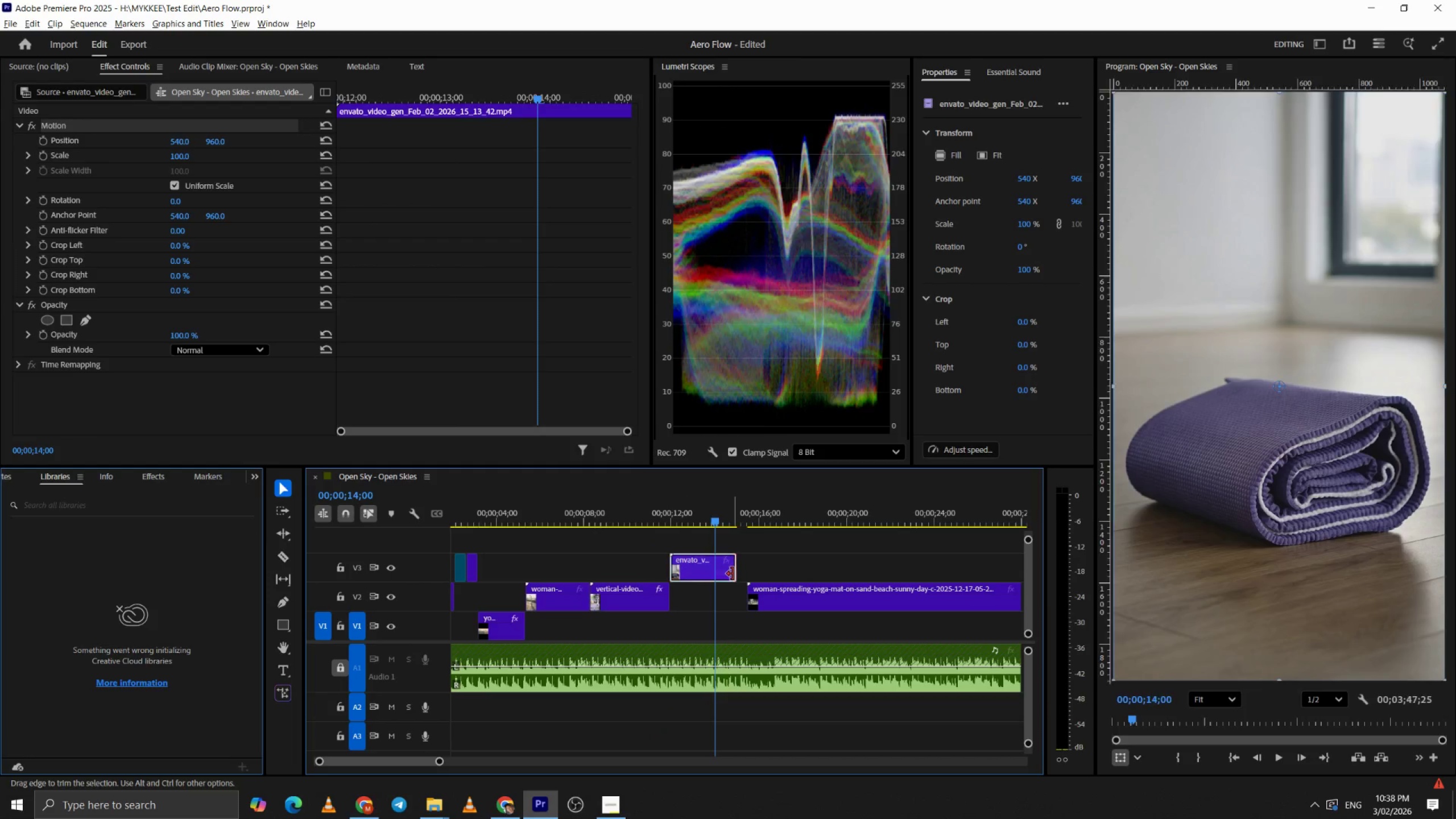 
key(Space)
 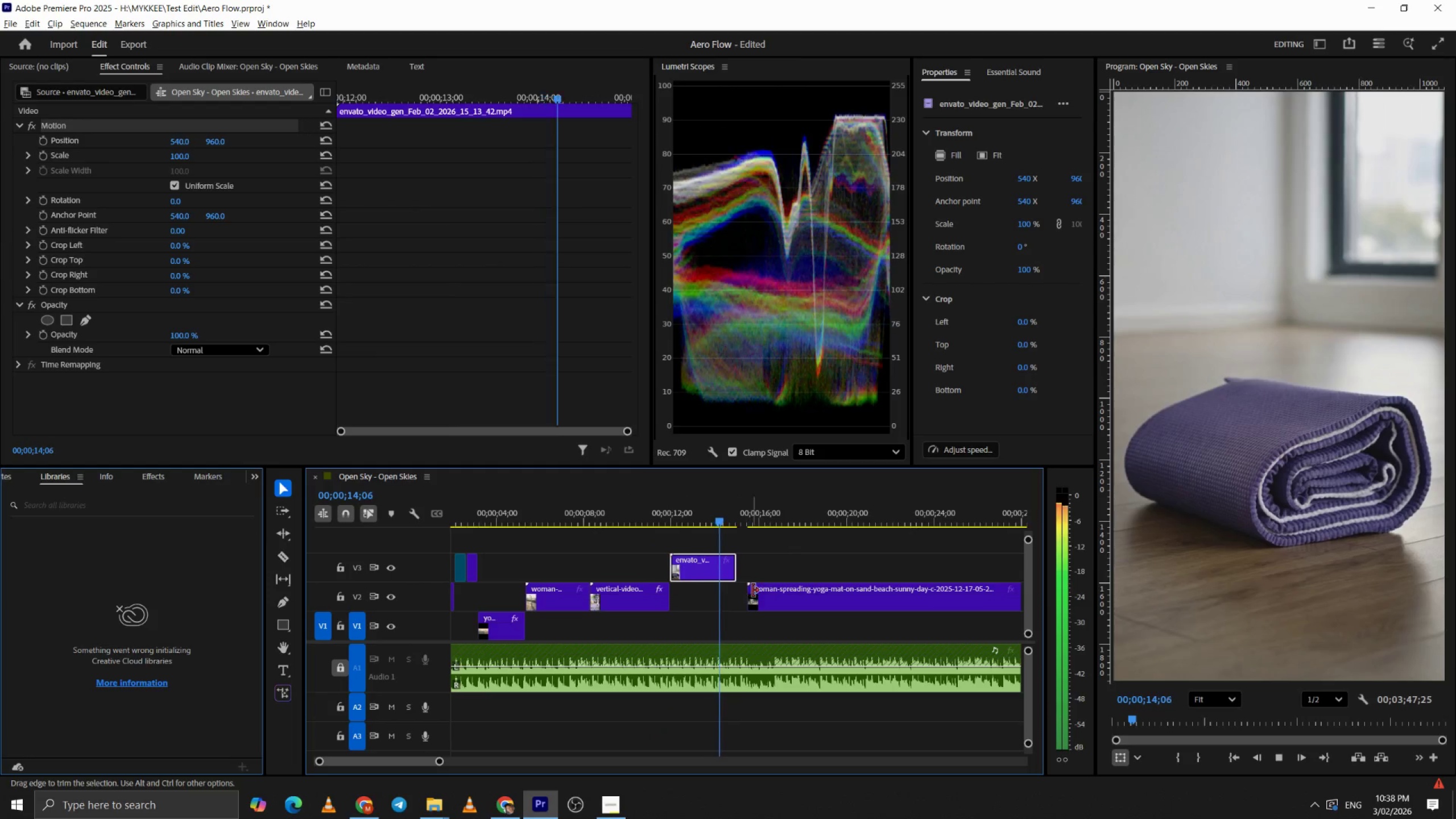 
key(Space)
 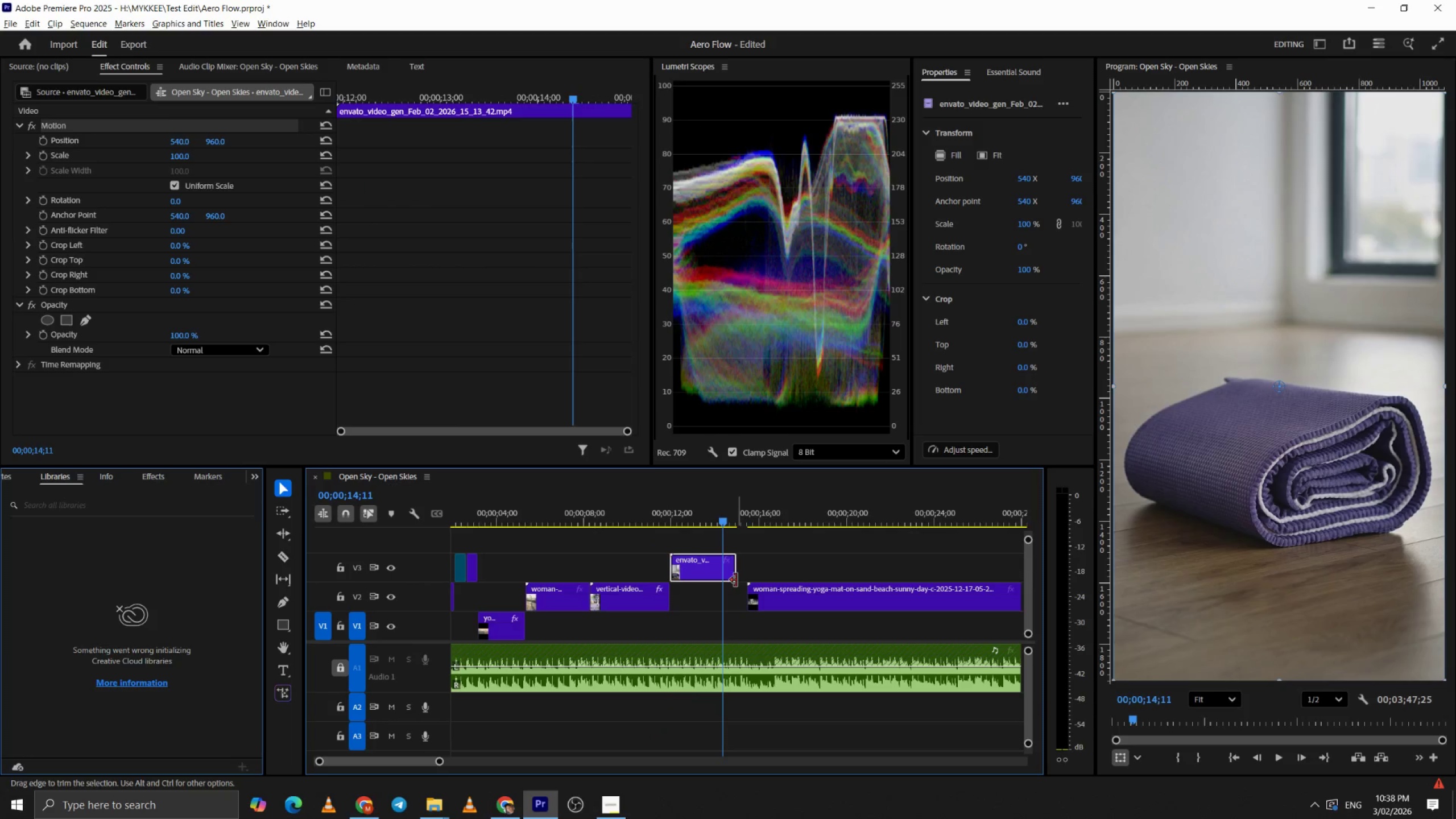 
left_click_drag(start_coordinate=[733, 577], to_coordinate=[726, 577])
 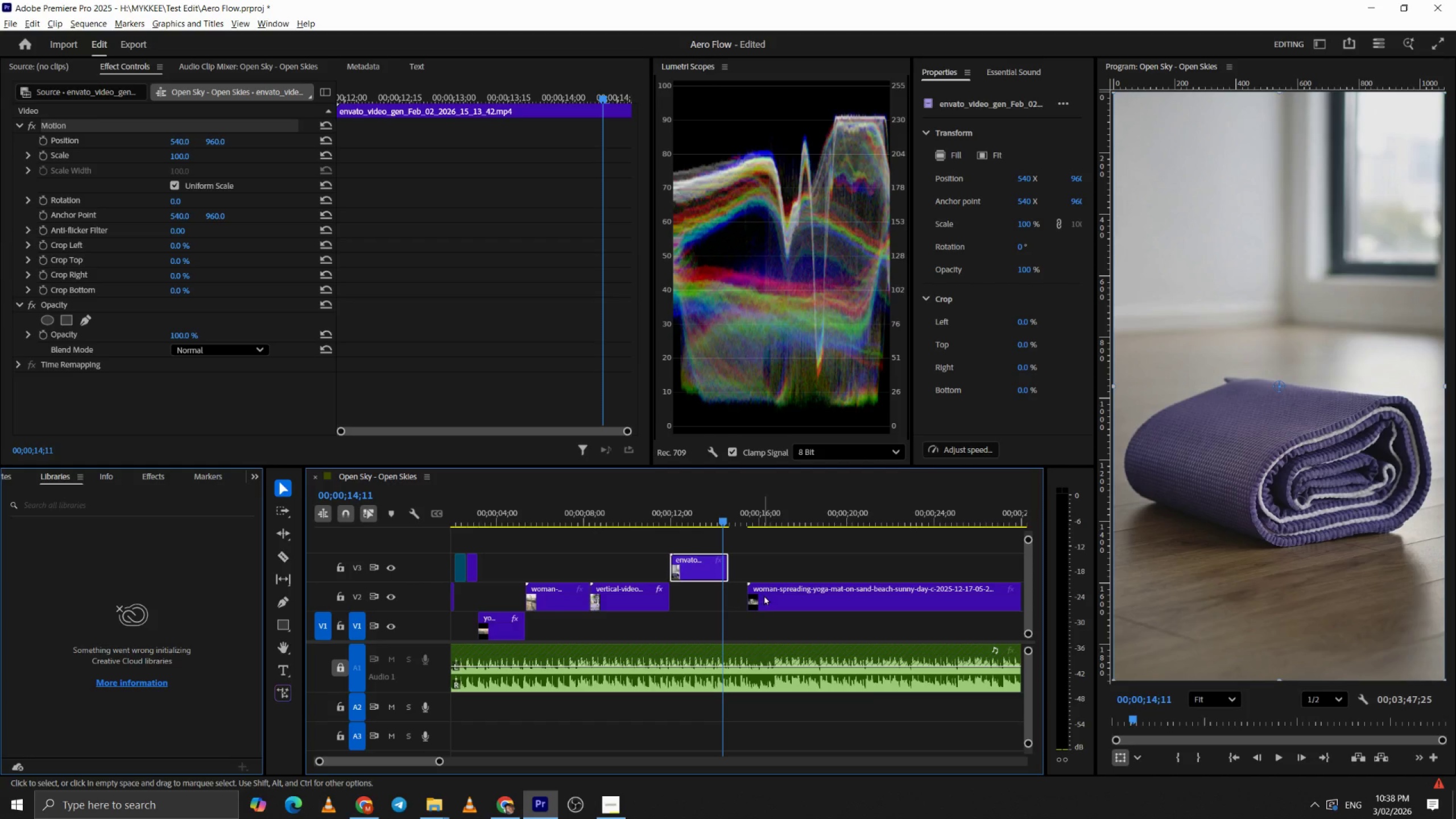 
left_click_drag(start_coordinate=[763, 595], to_coordinate=[744, 592])
 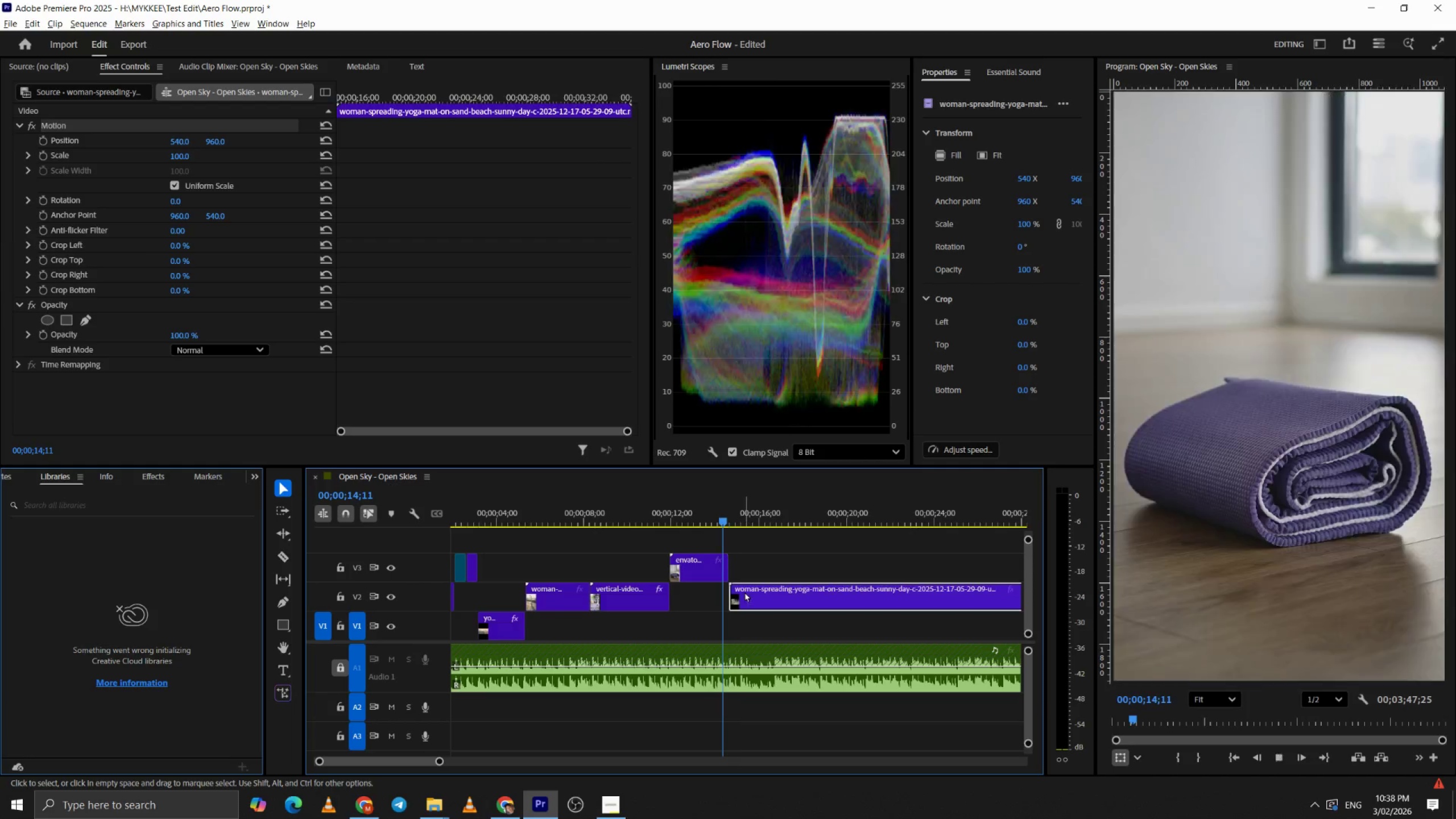 
key(Space)
 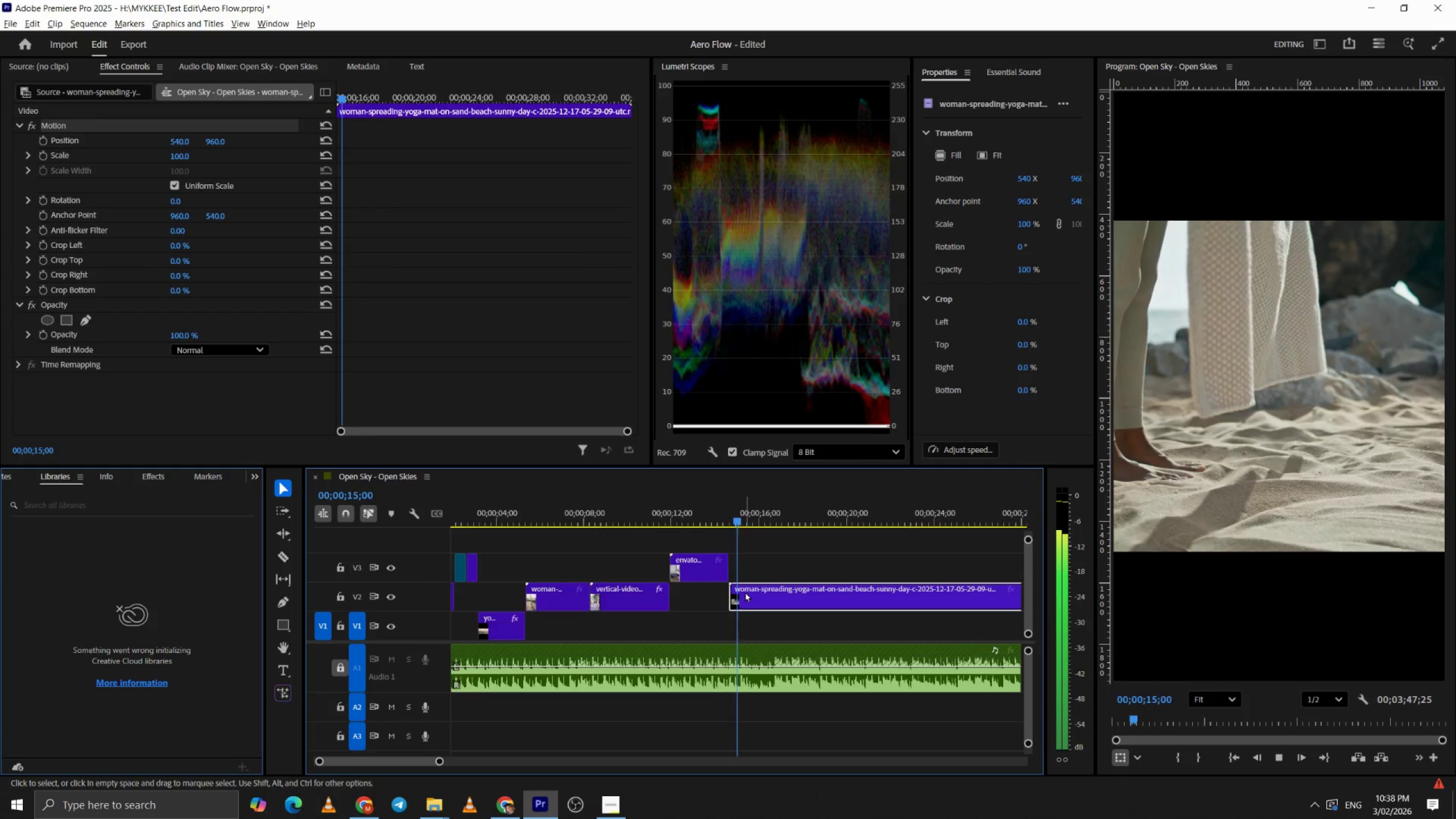 
key(Space)
 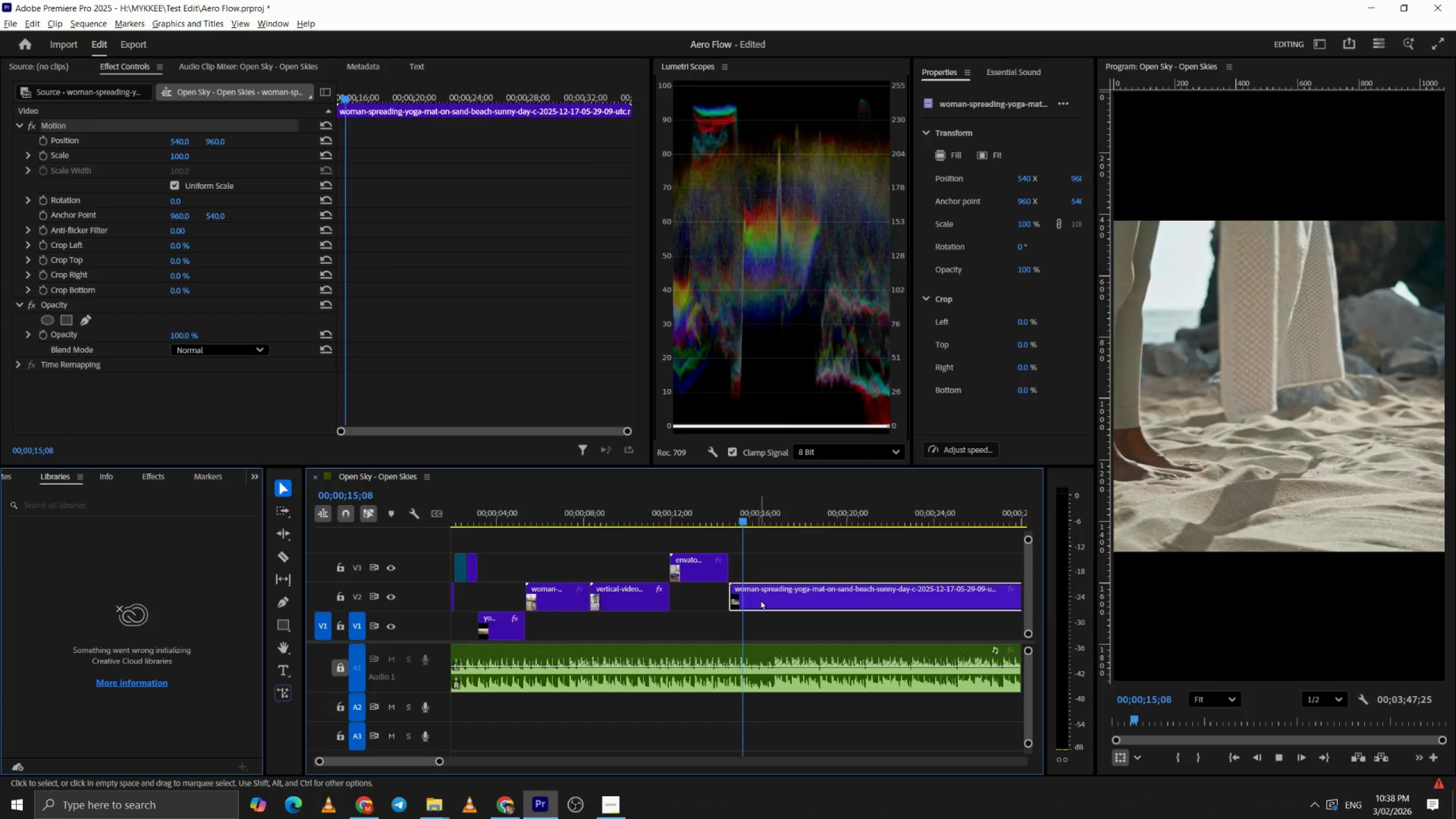 
key(Space)
 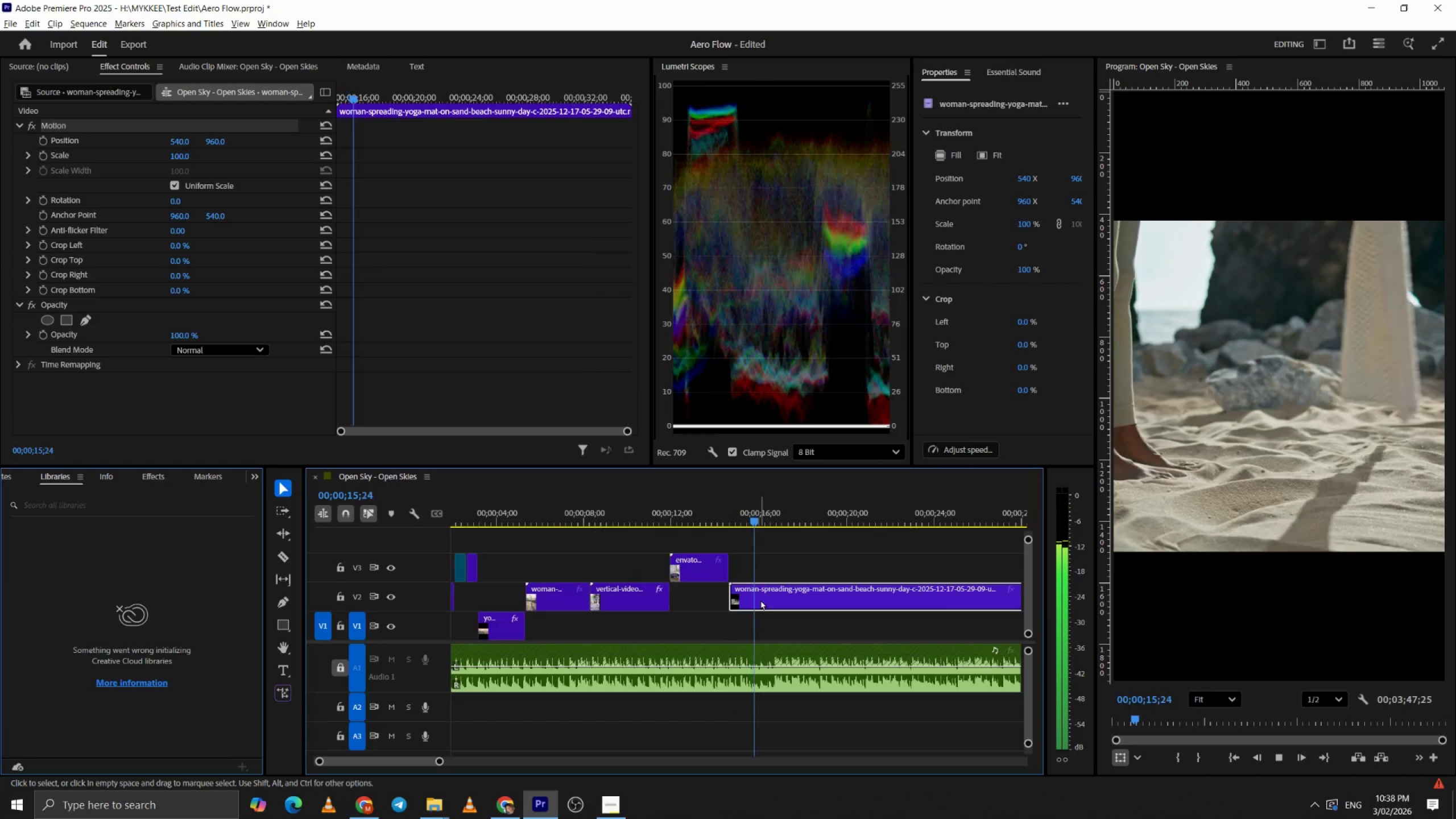 
key(Space)
 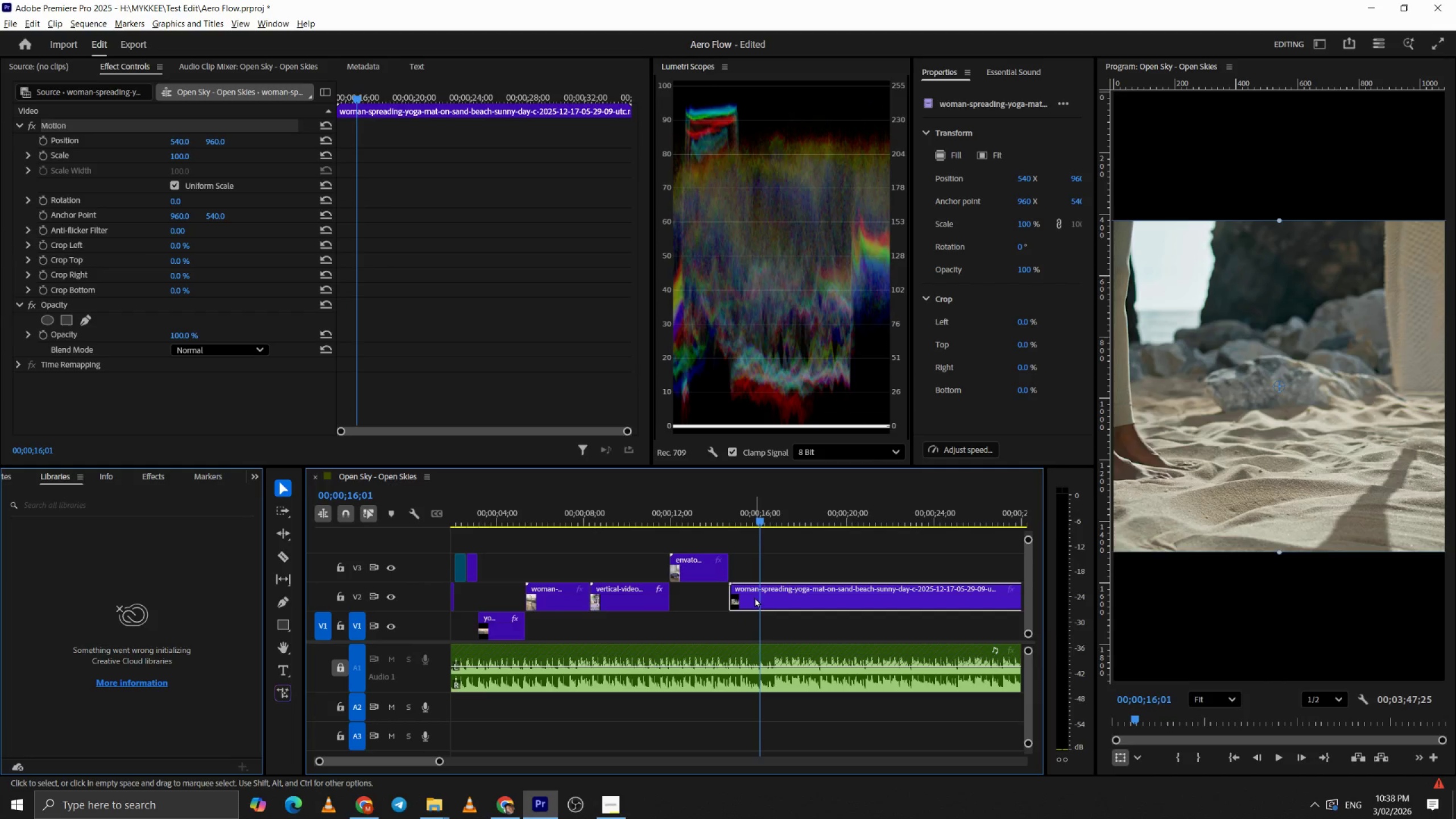 
hold_key(key=AltLeft, duration=0.38)
scroll: coordinate [749, 599], scroll_direction: down, amount: 8.0
 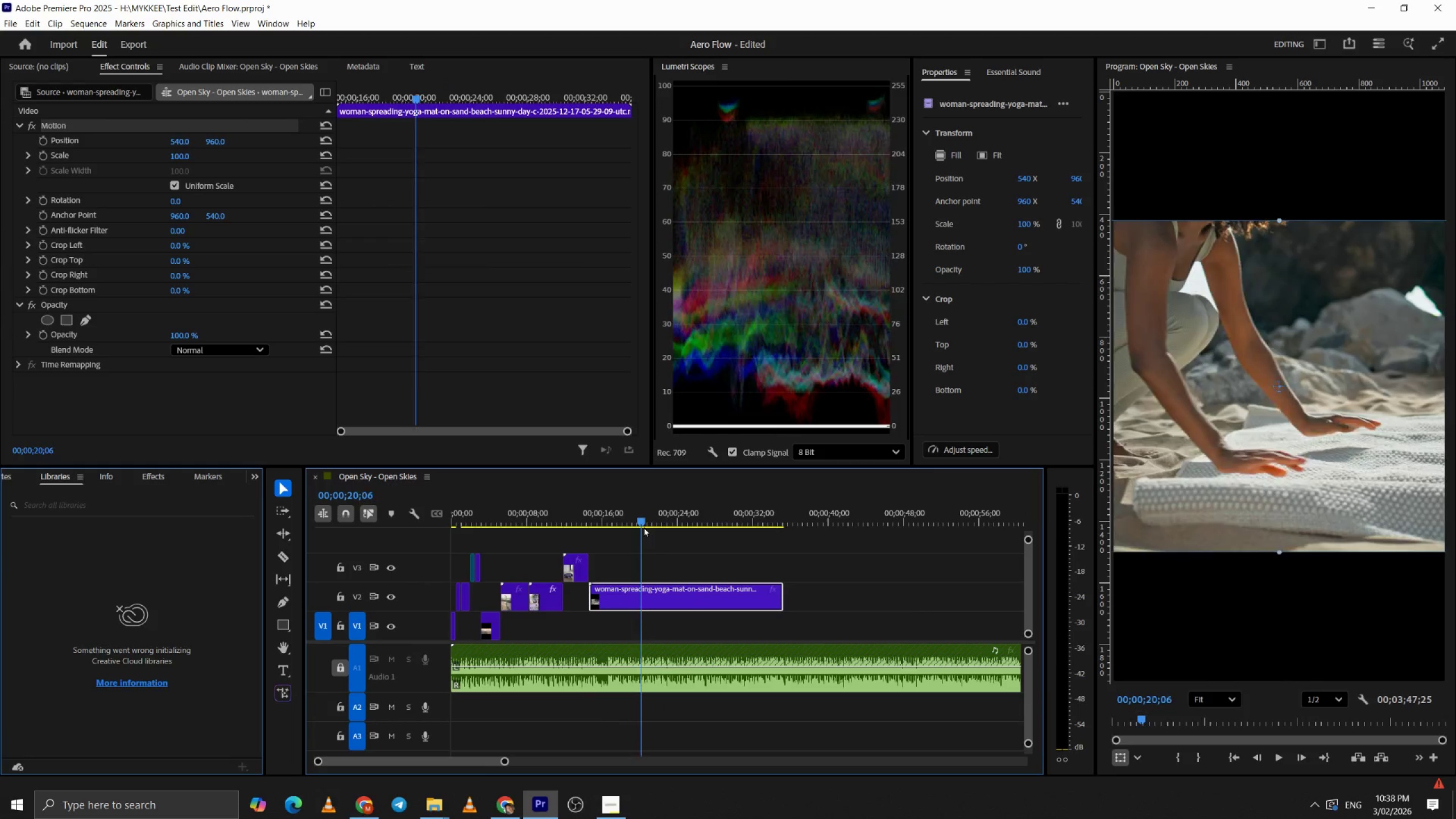 
wait(9.1)
 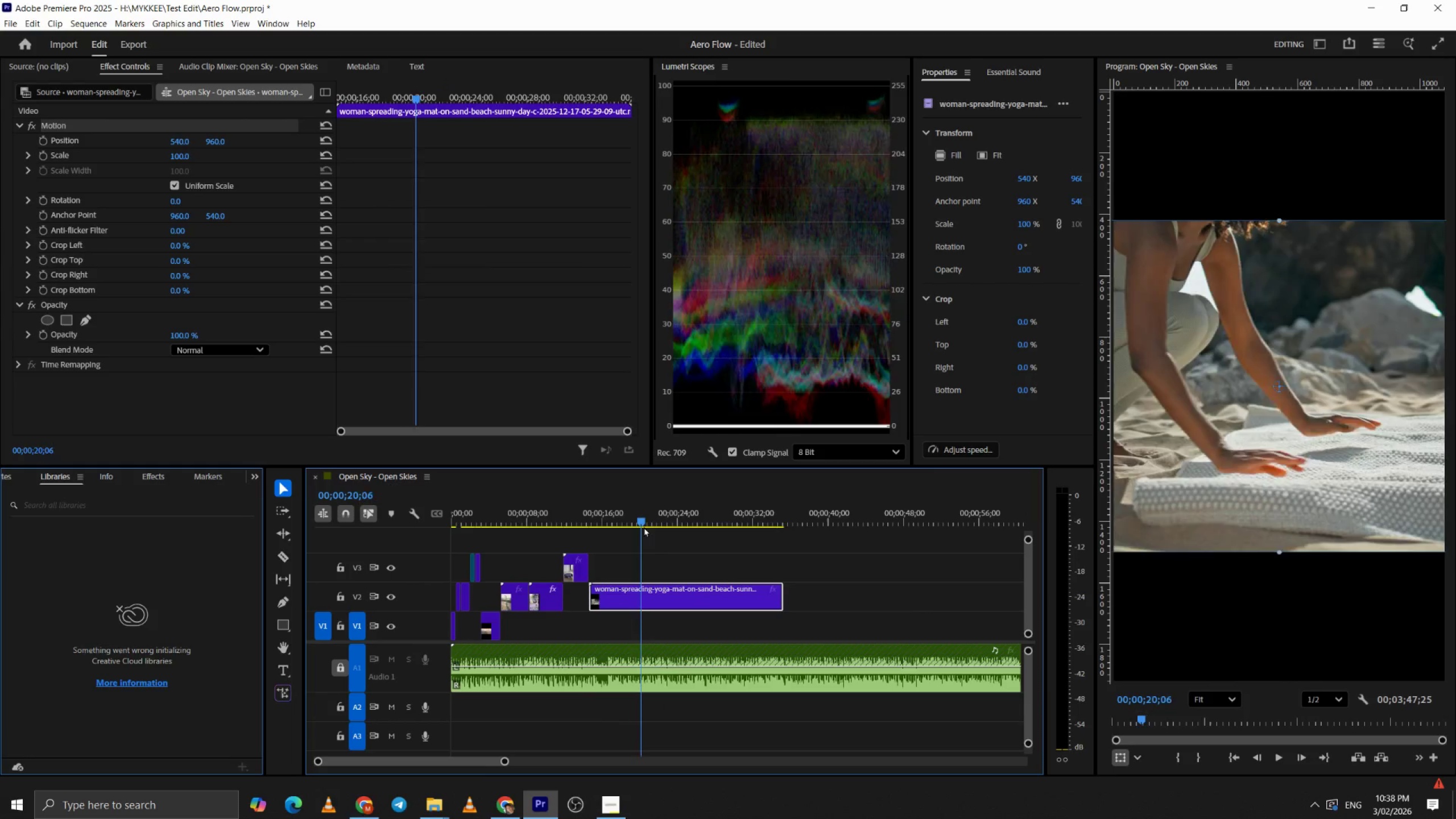 
left_click_drag(start_coordinate=[595, 596], to_coordinate=[621, 598])
 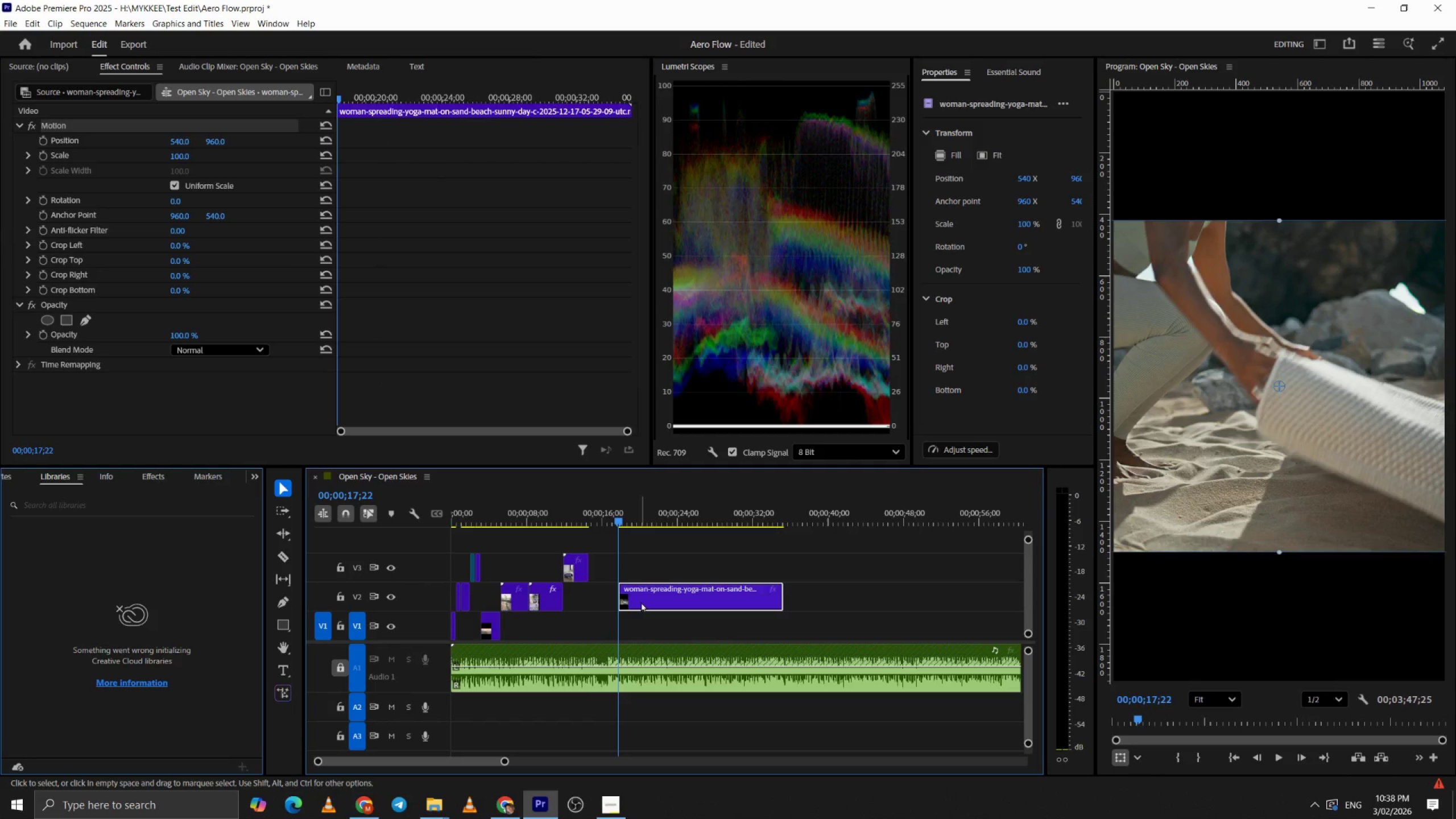 
left_click_drag(start_coordinate=[638, 601], to_coordinate=[608, 598])
 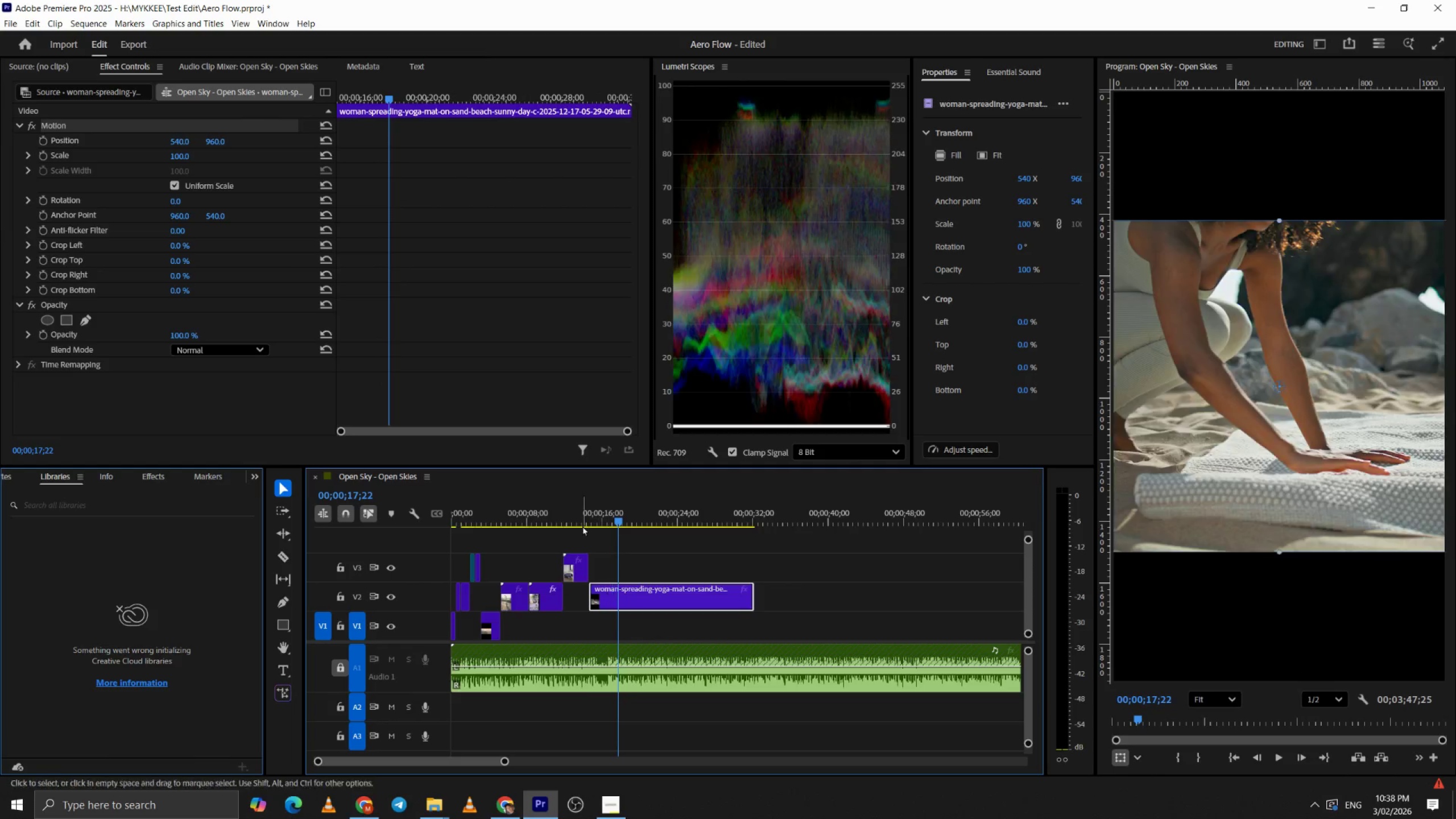 
left_click([582, 524])
 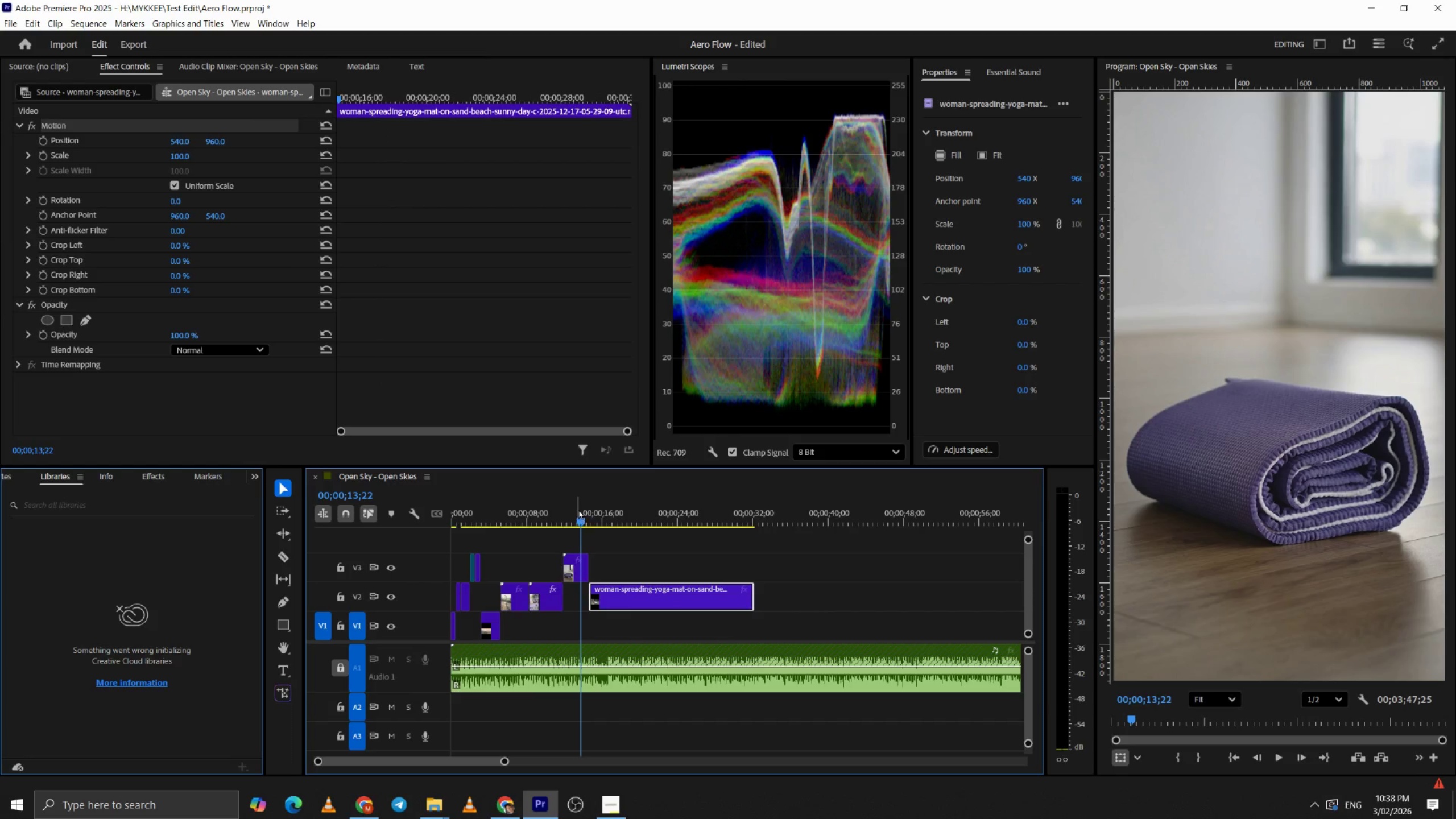 
key(Space)
 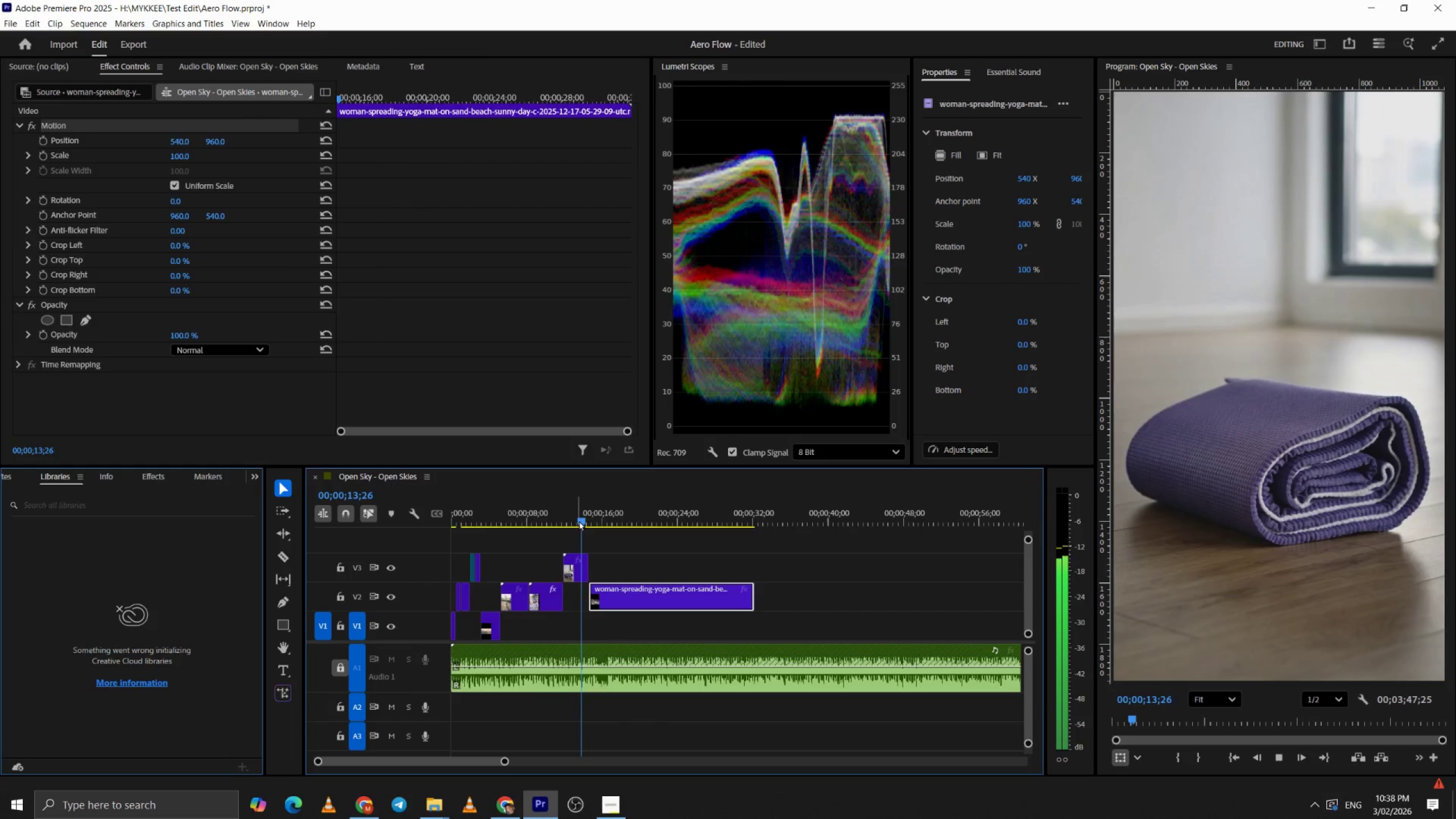 
key(Alt+AltLeft)
 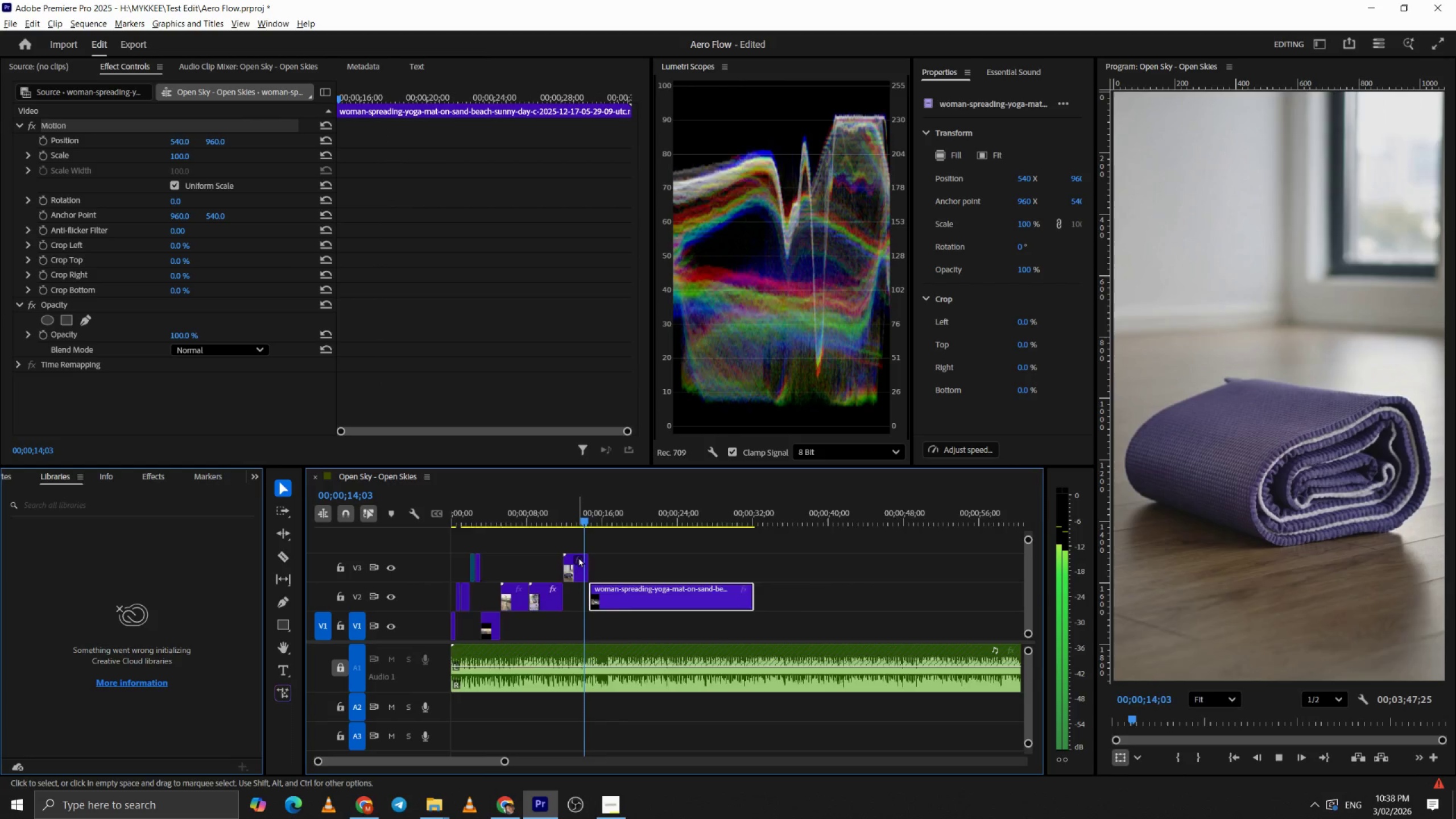 
scroll: coordinate [584, 562], scroll_direction: up, amount: 4.0
 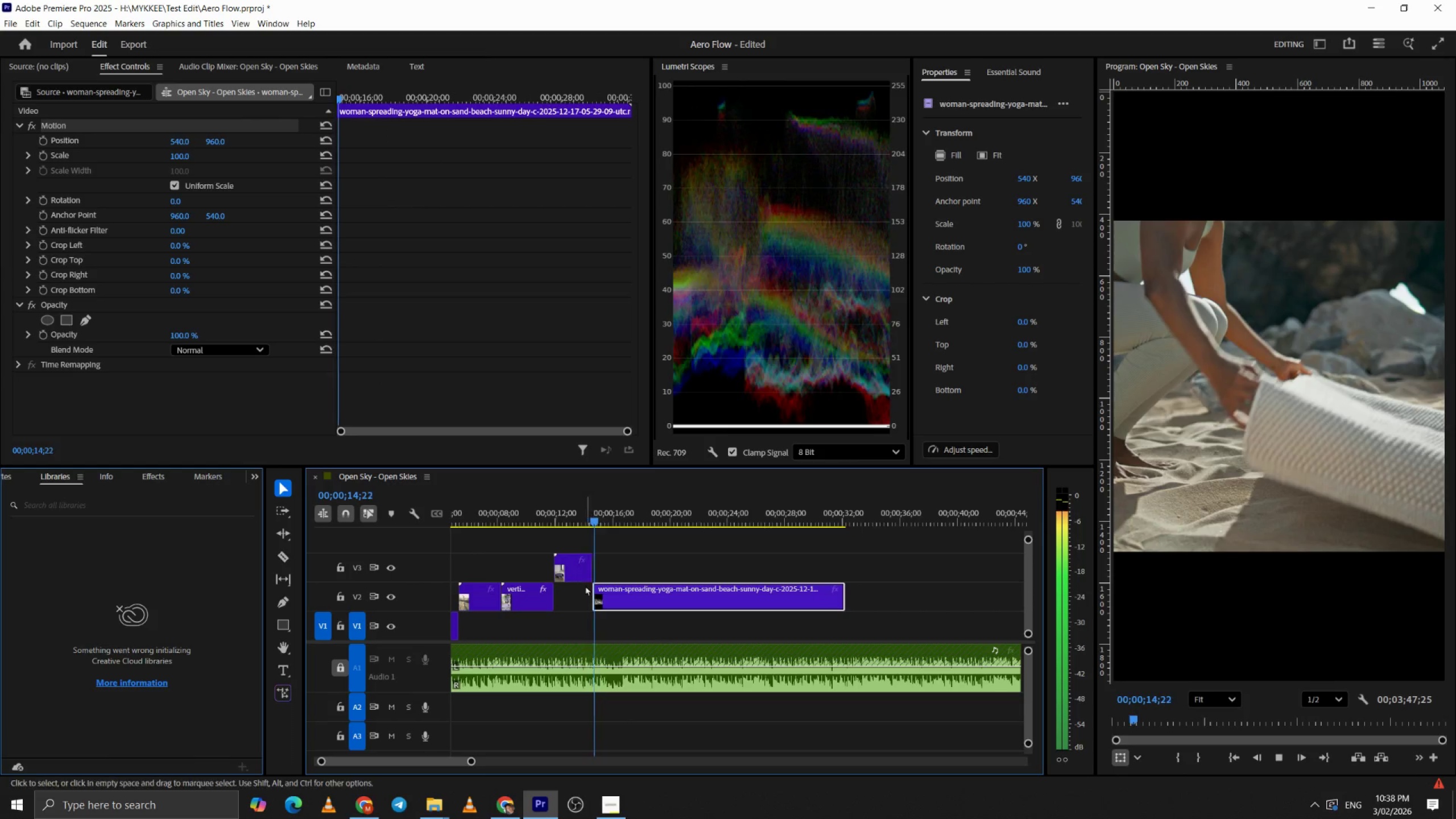 
key(Space)
 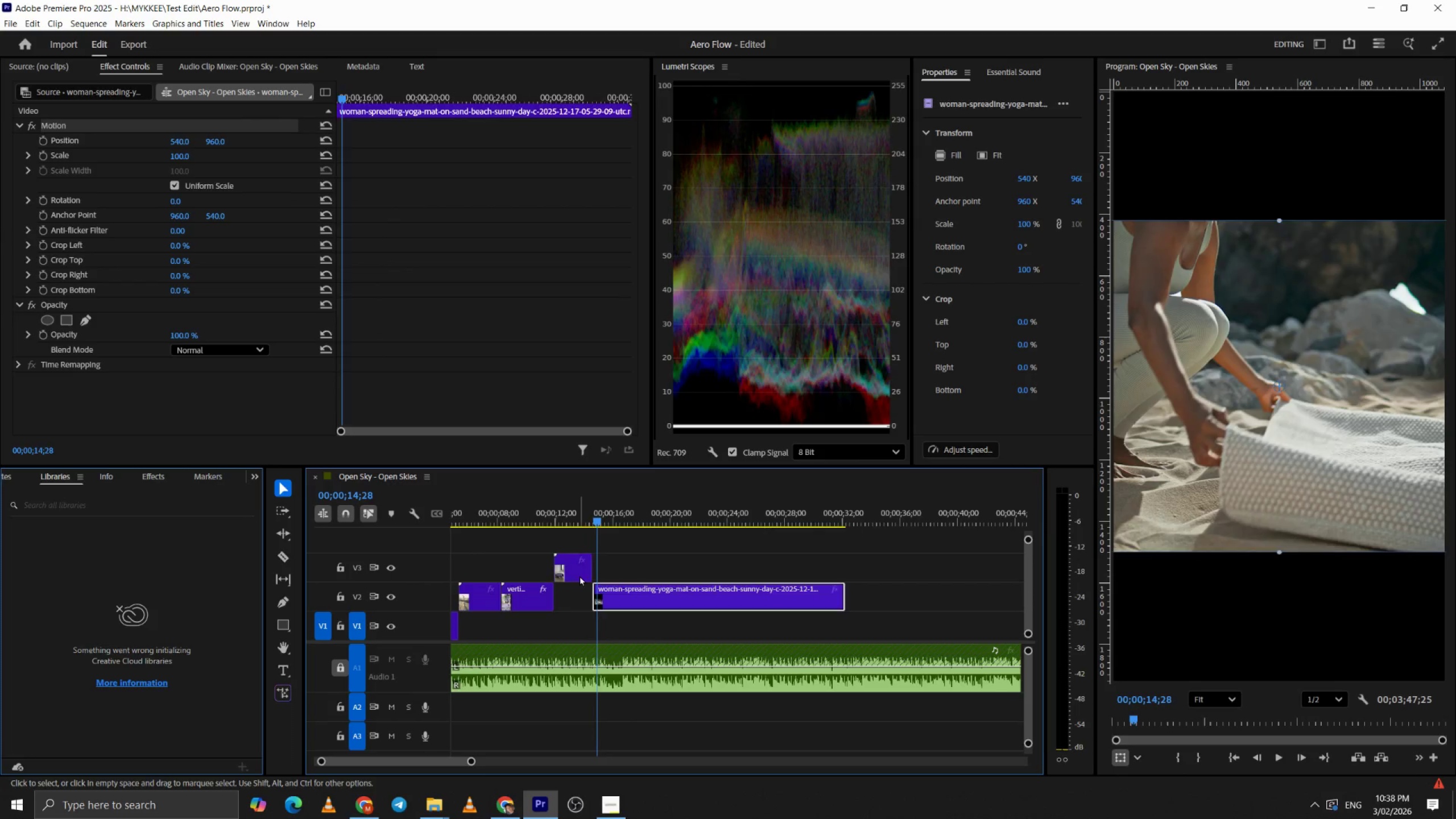 
left_click_drag(start_coordinate=[579, 576], to_coordinate=[580, 594])
 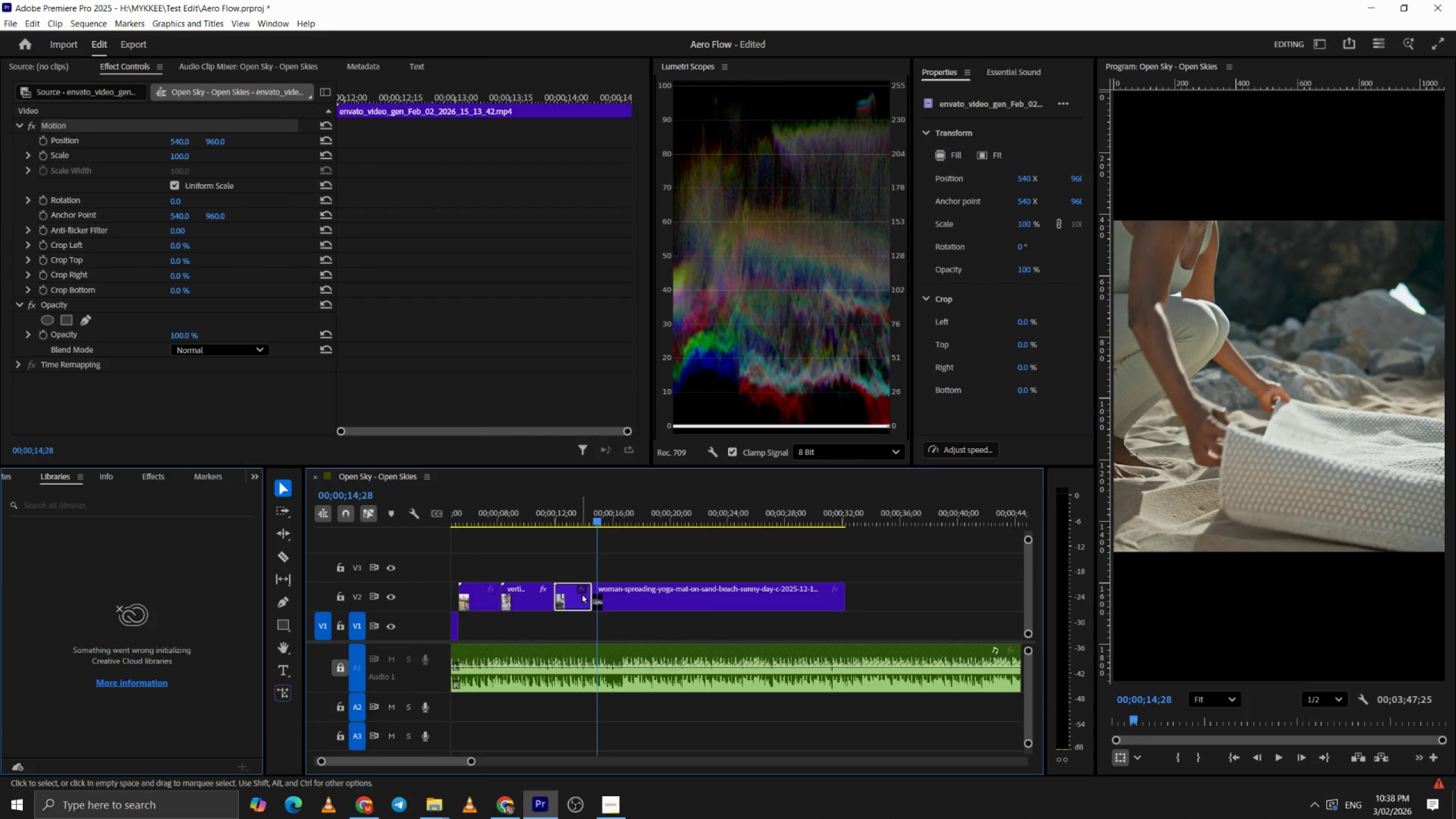 
hold_key(key=AltLeft, duration=0.33)
hold_key(key=AltLeft, duration=0.33)
hold_key(key=AltLeft, duration=0.44)
scroll: coordinate [544, 590], scroll_direction: up, amount: 31.0
 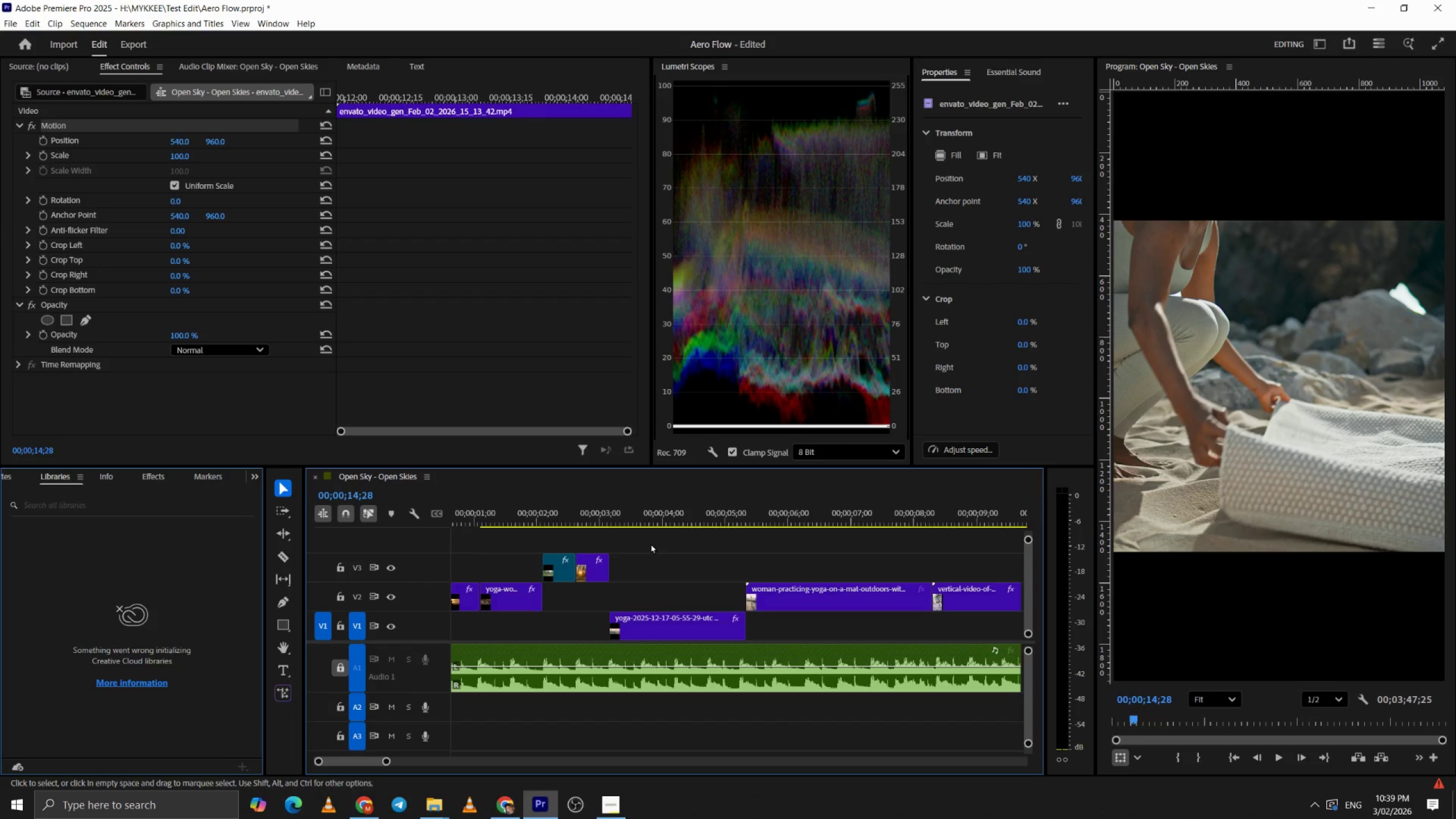 
left_click_drag(start_coordinate=[649, 541], to_coordinate=[561, 588])
 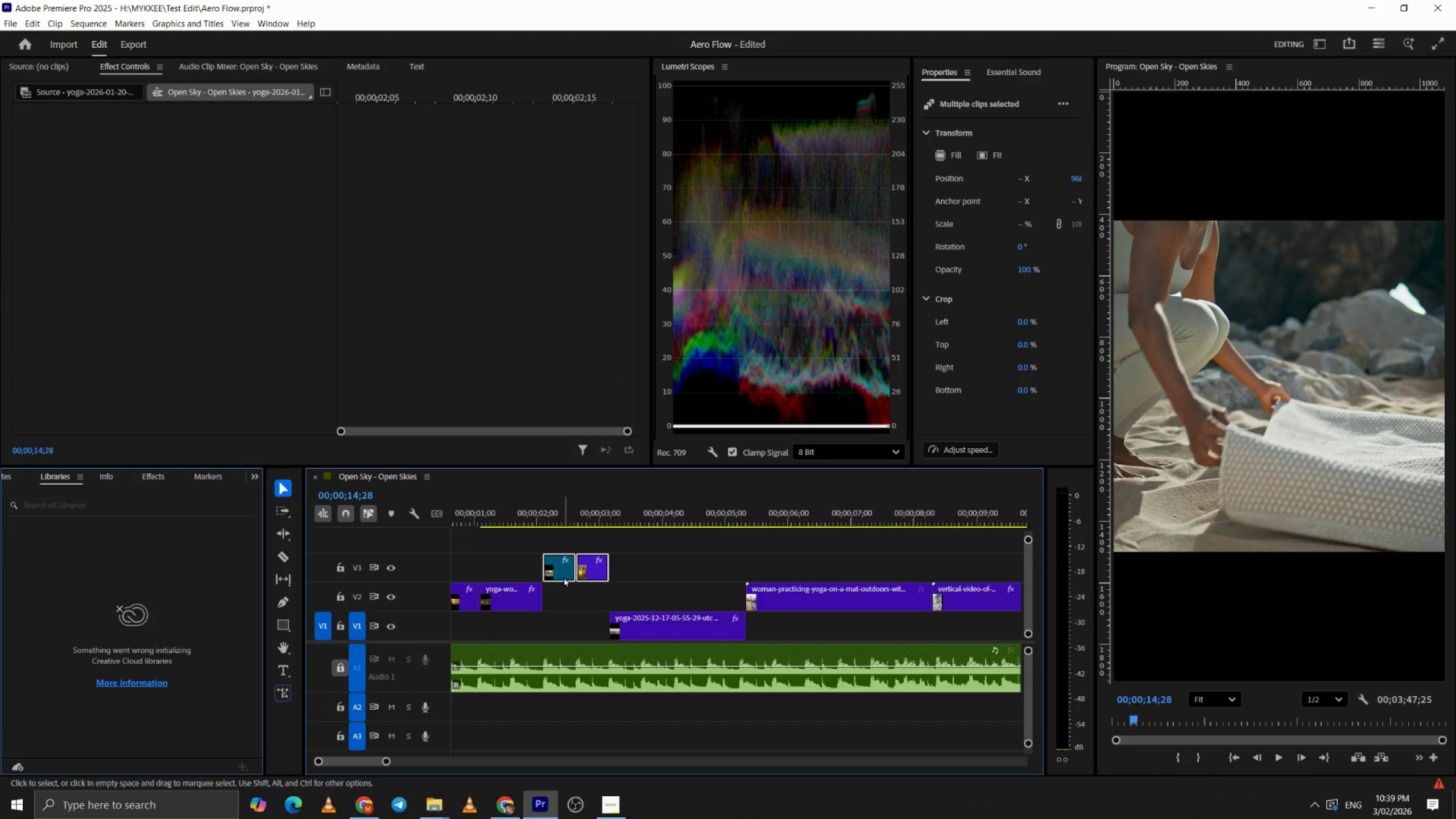 
left_click_drag(start_coordinate=[563, 577], to_coordinate=[560, 594])
 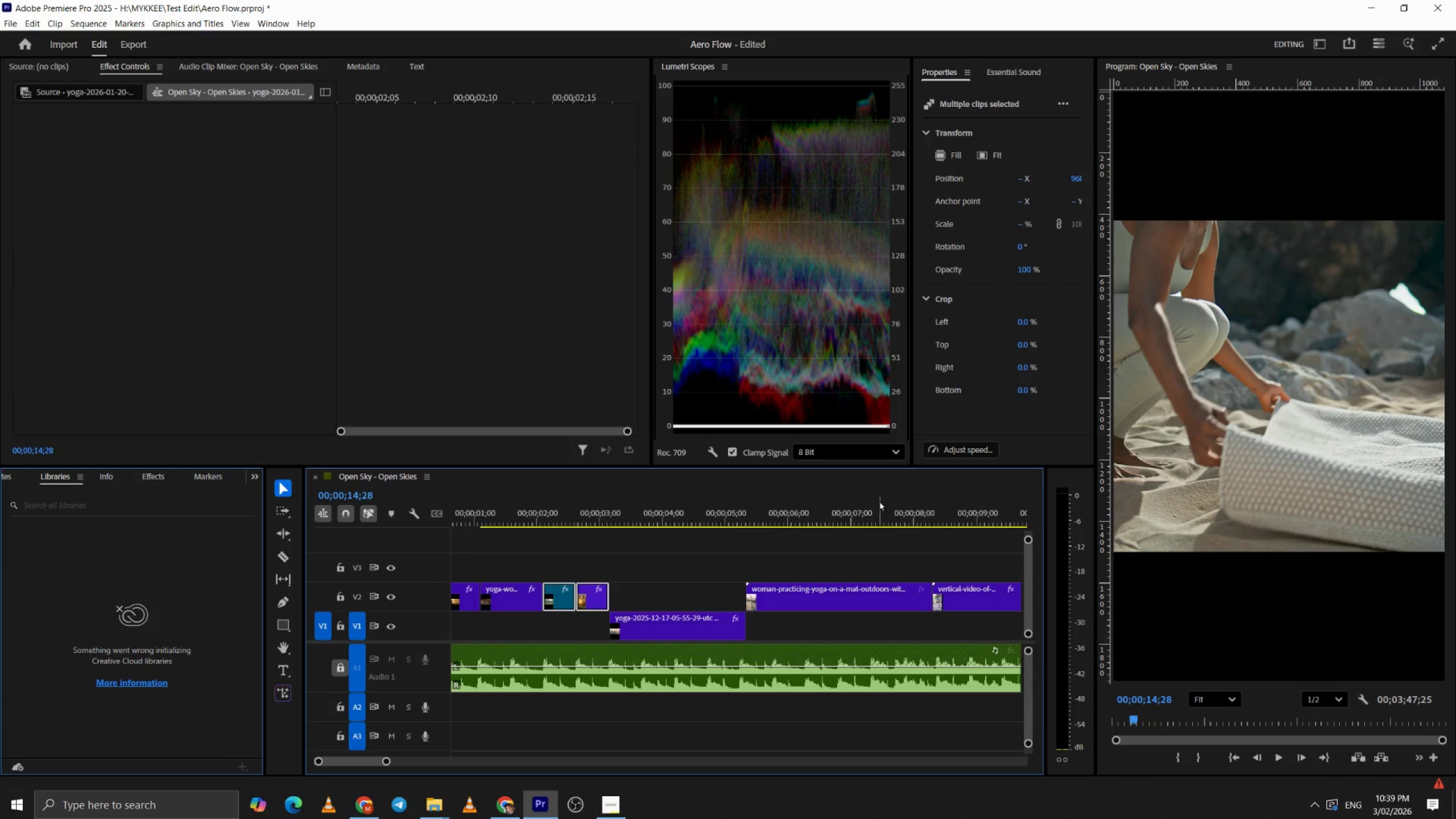 
left_click([872, 511])
 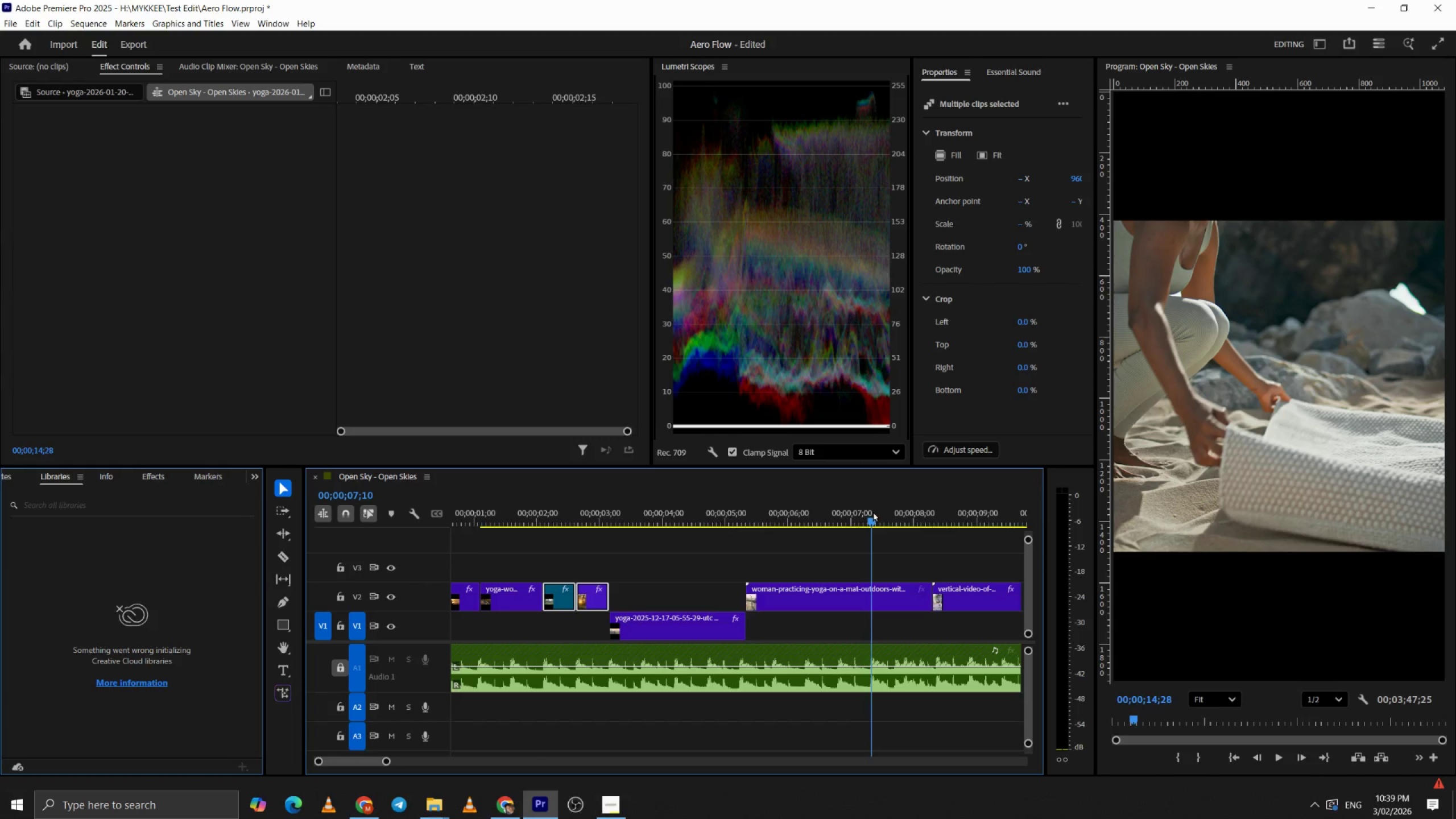 
key(Space)
 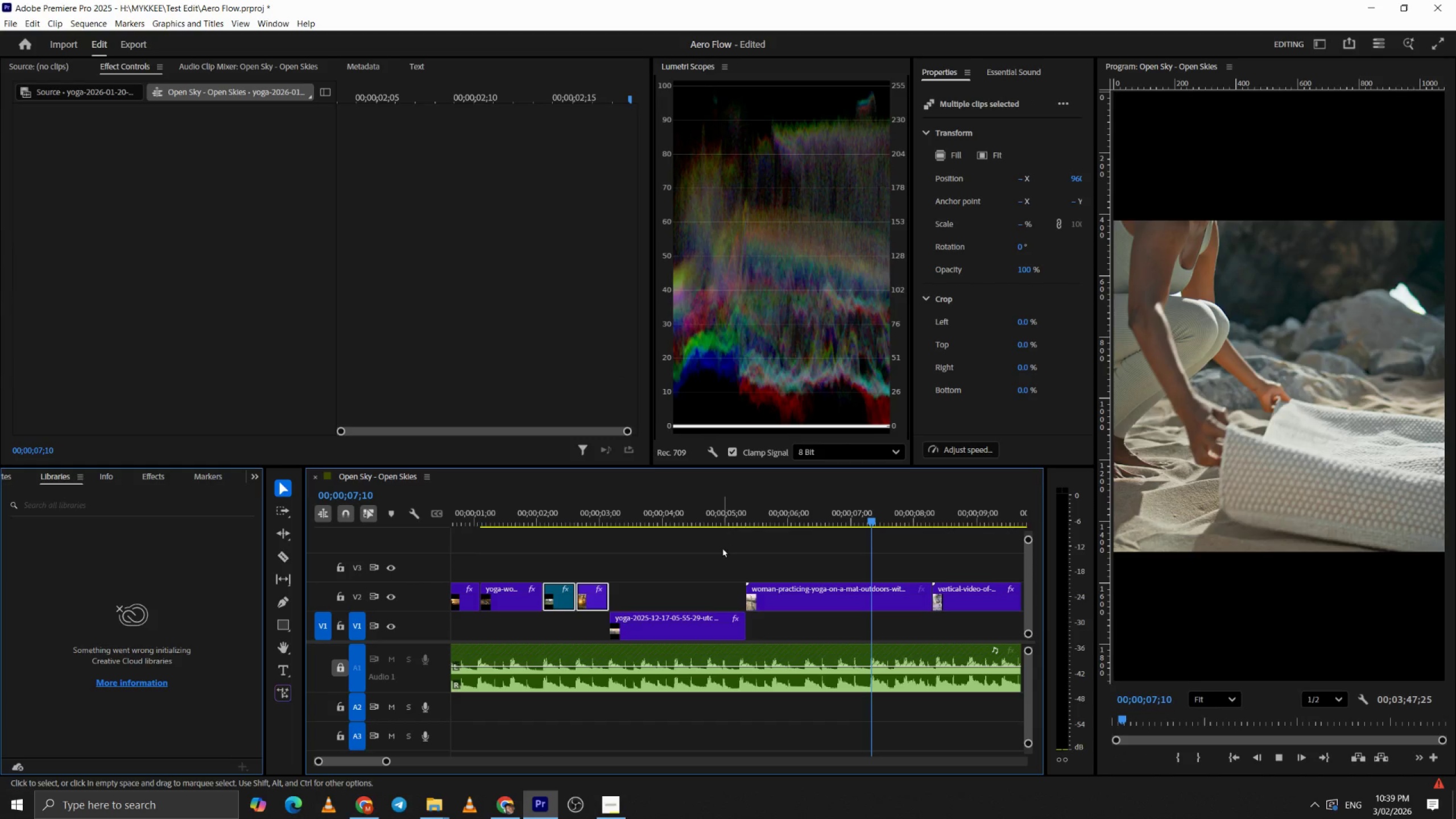 
key(Alt+AltLeft)
 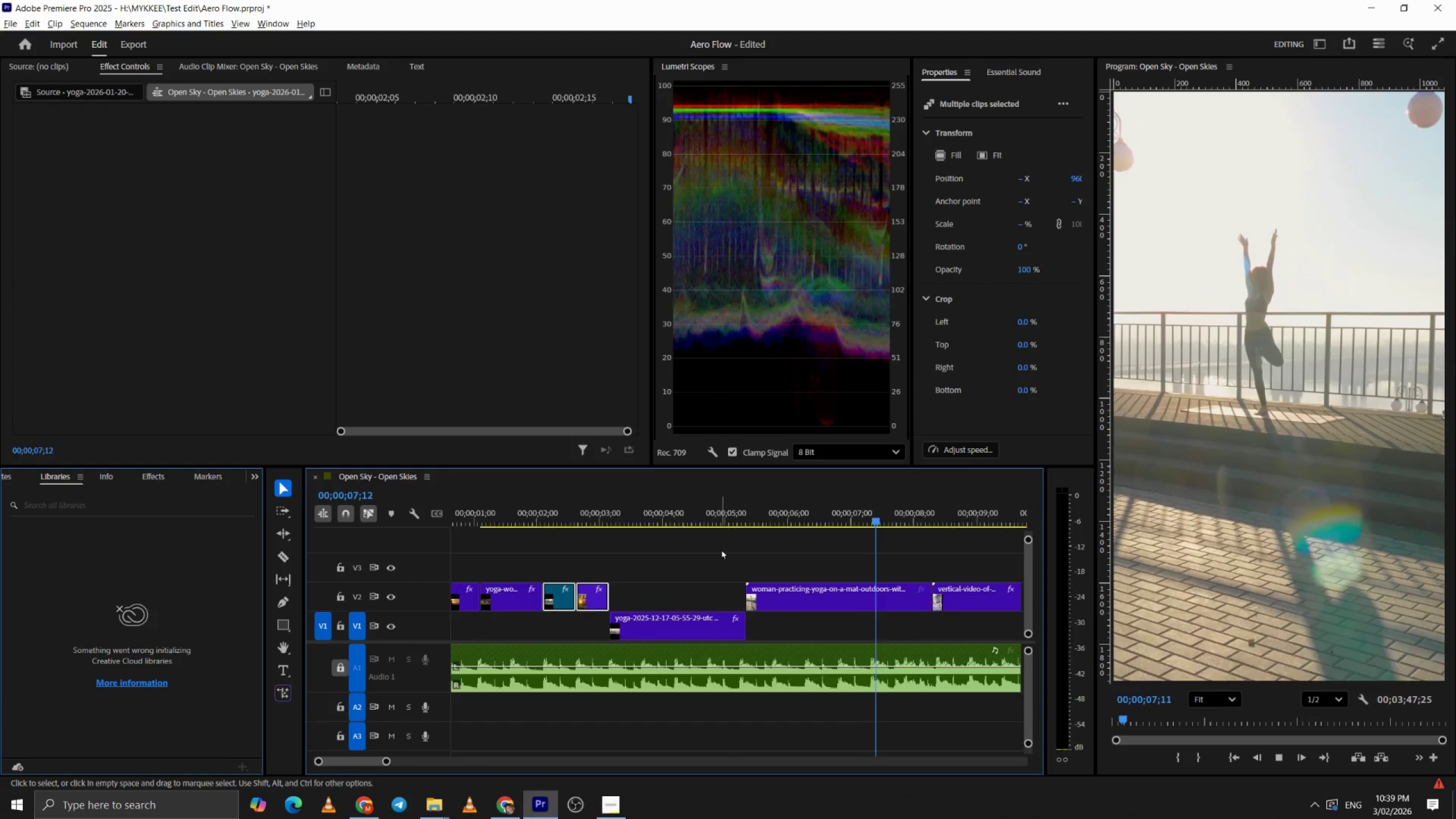 
scroll: coordinate [780, 590], scroll_direction: down, amount: 15.0
 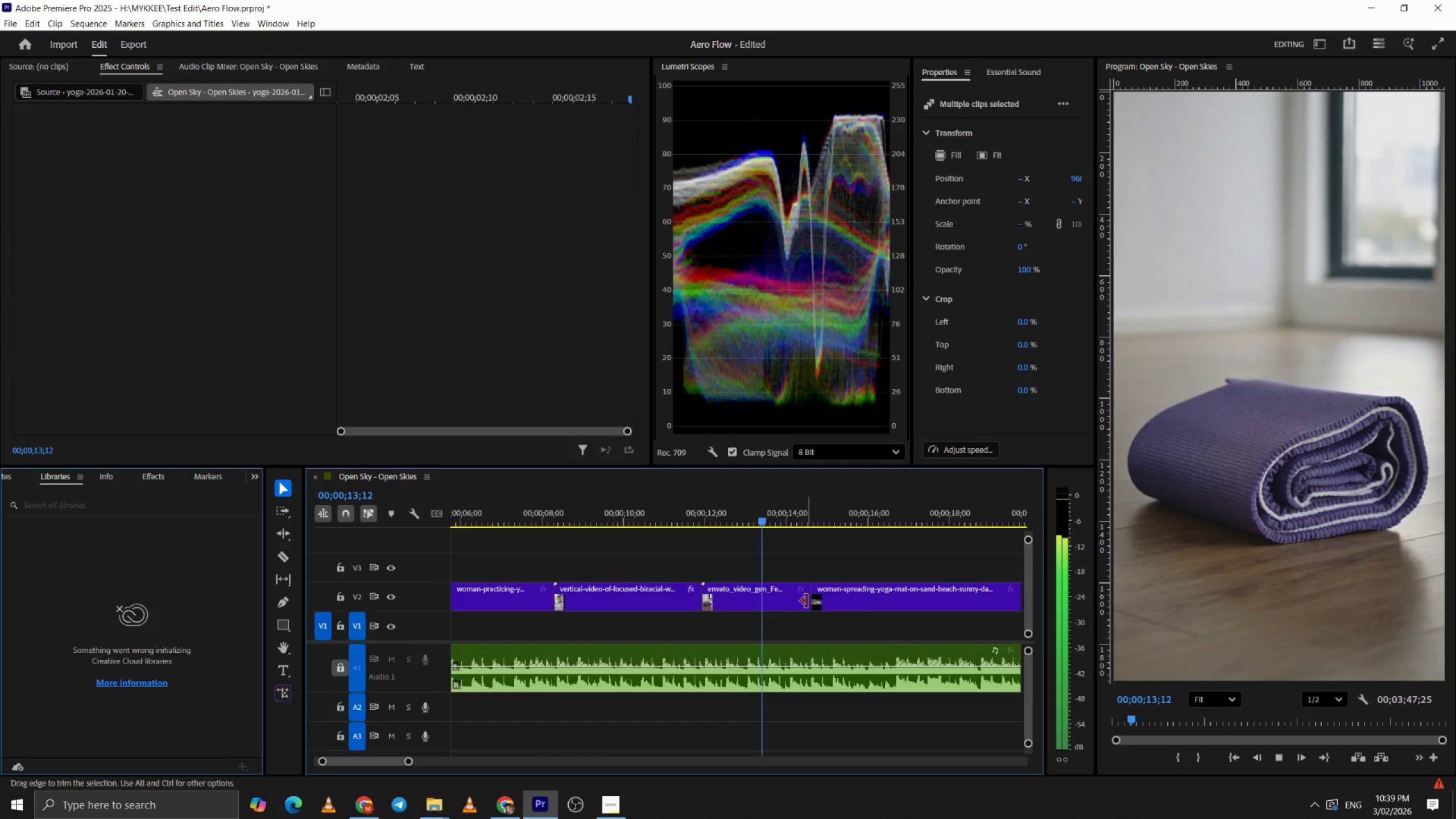 
key(Space)
 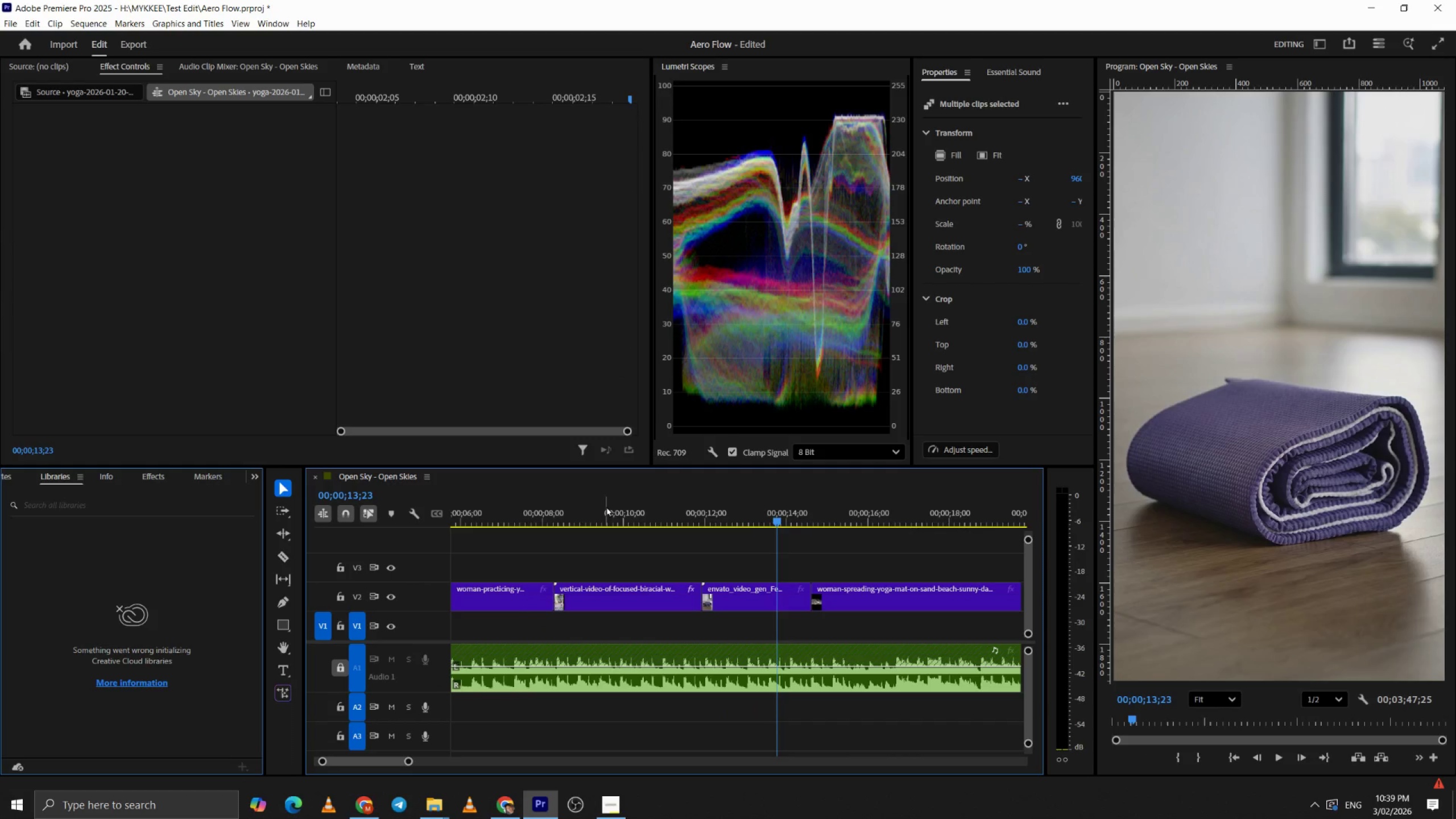 
left_click([609, 500])
 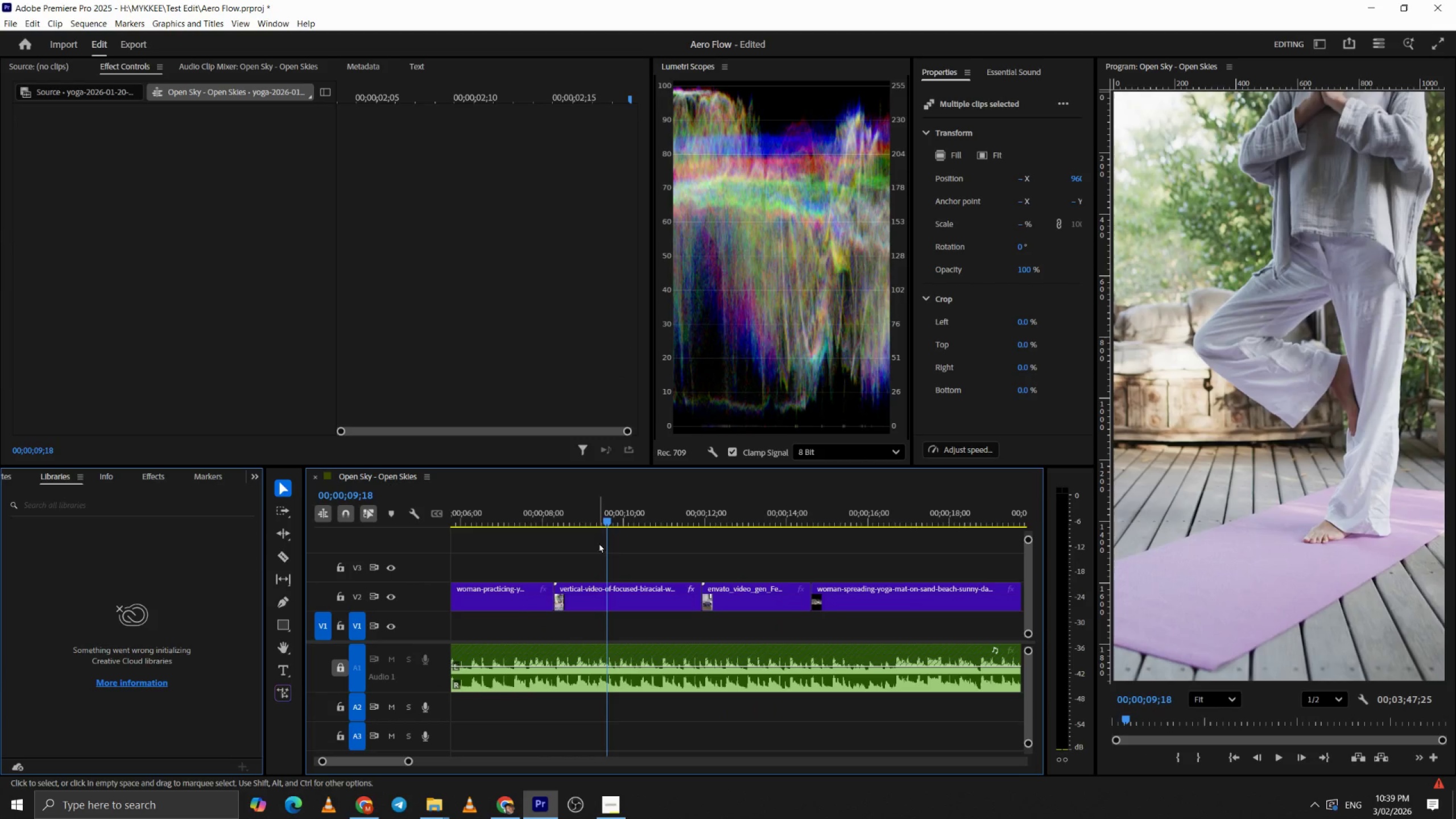 
key(Space)
 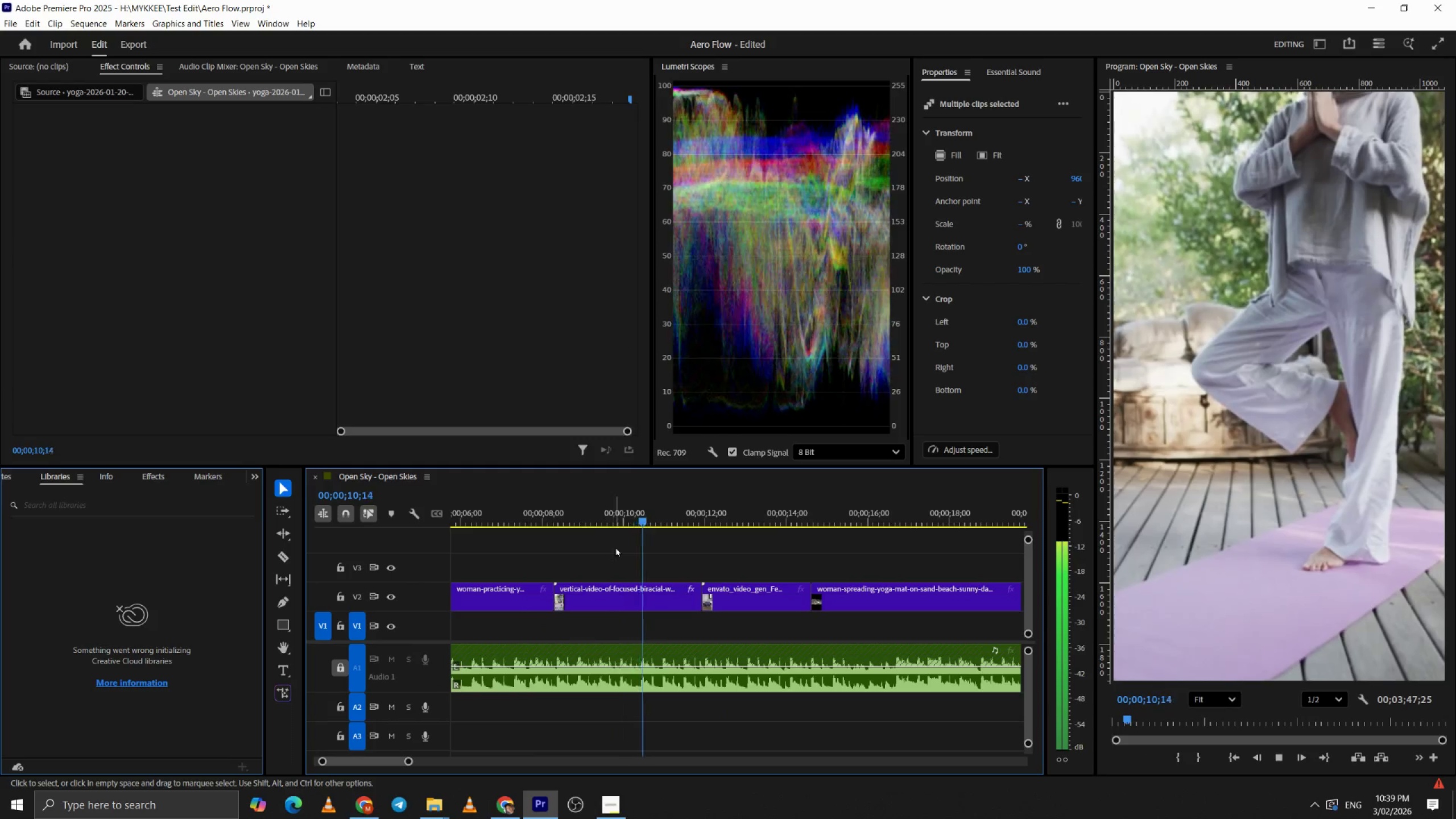 
key(Space)
 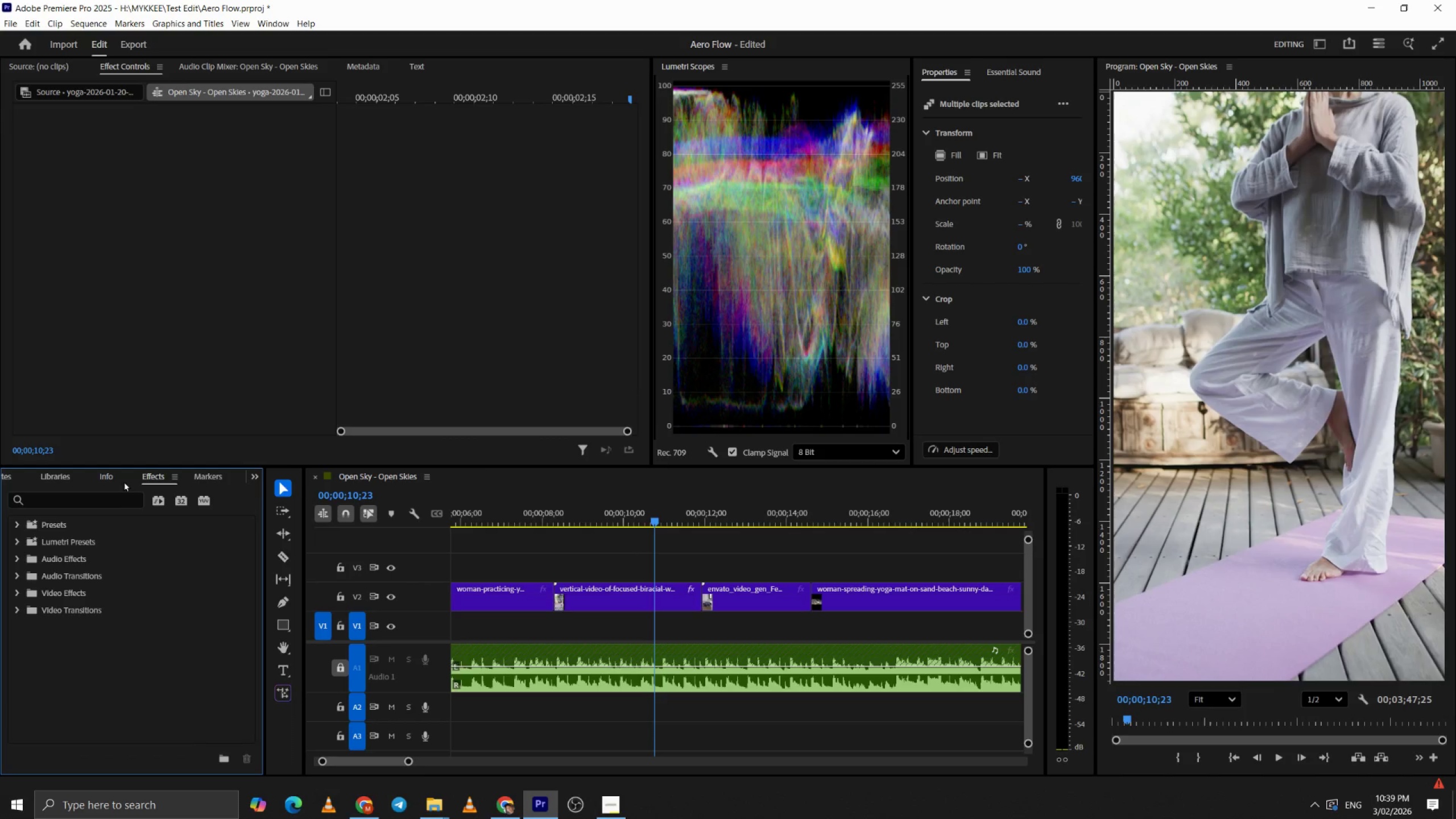 
type(warp sta)
 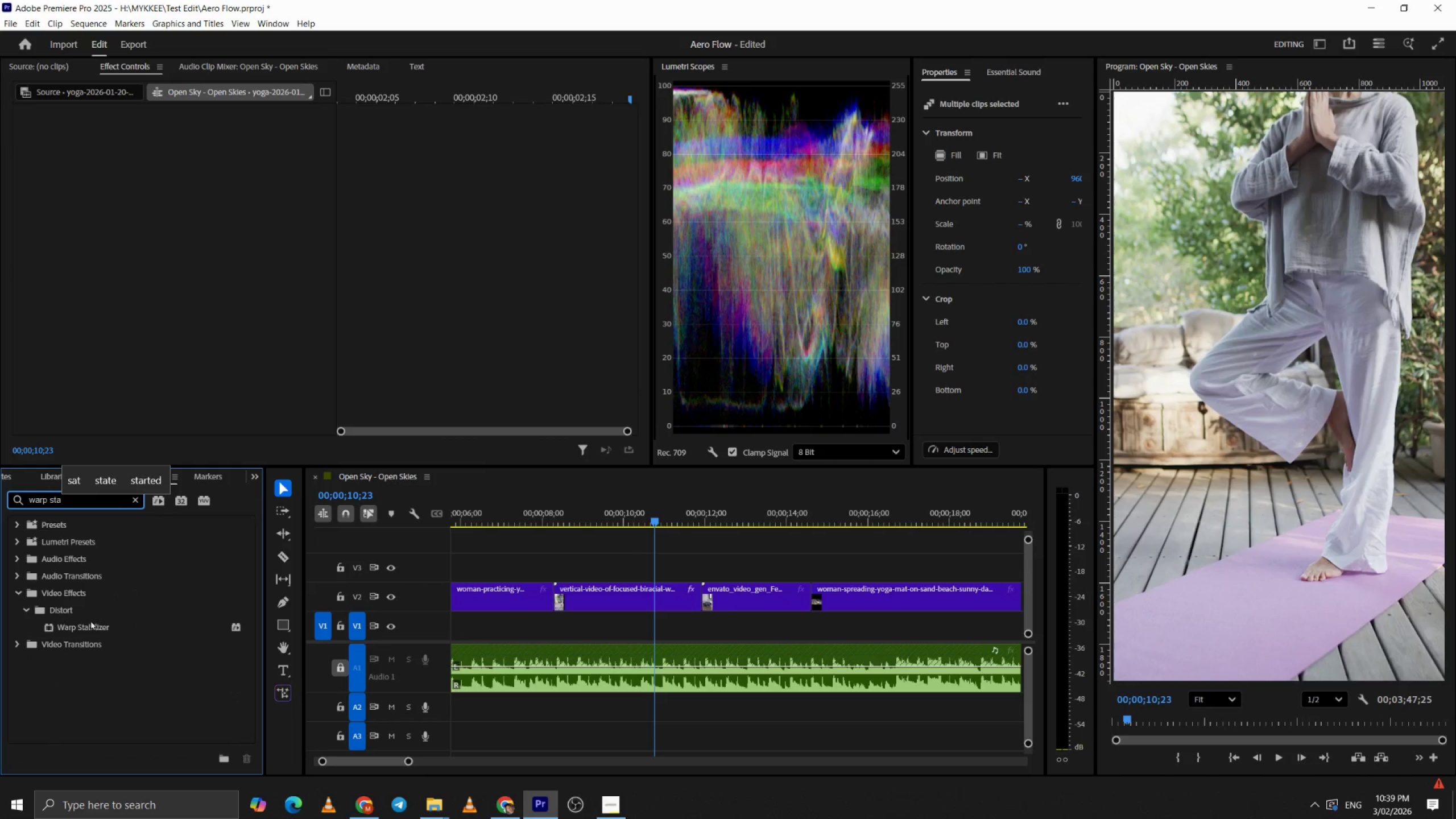 
left_click_drag(start_coordinate=[89, 628], to_coordinate=[671, 599])
 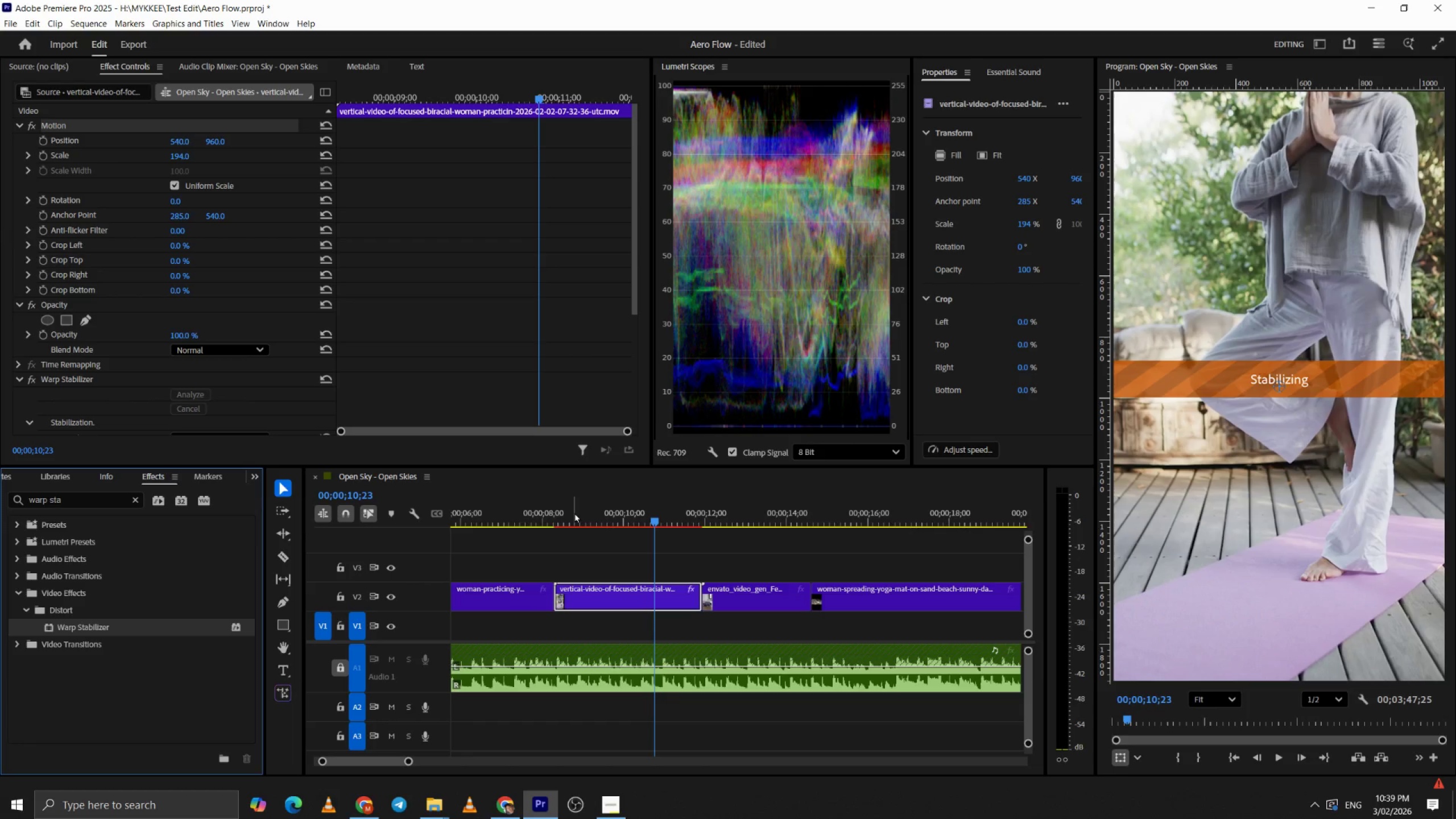 
left_click([598, 512])
 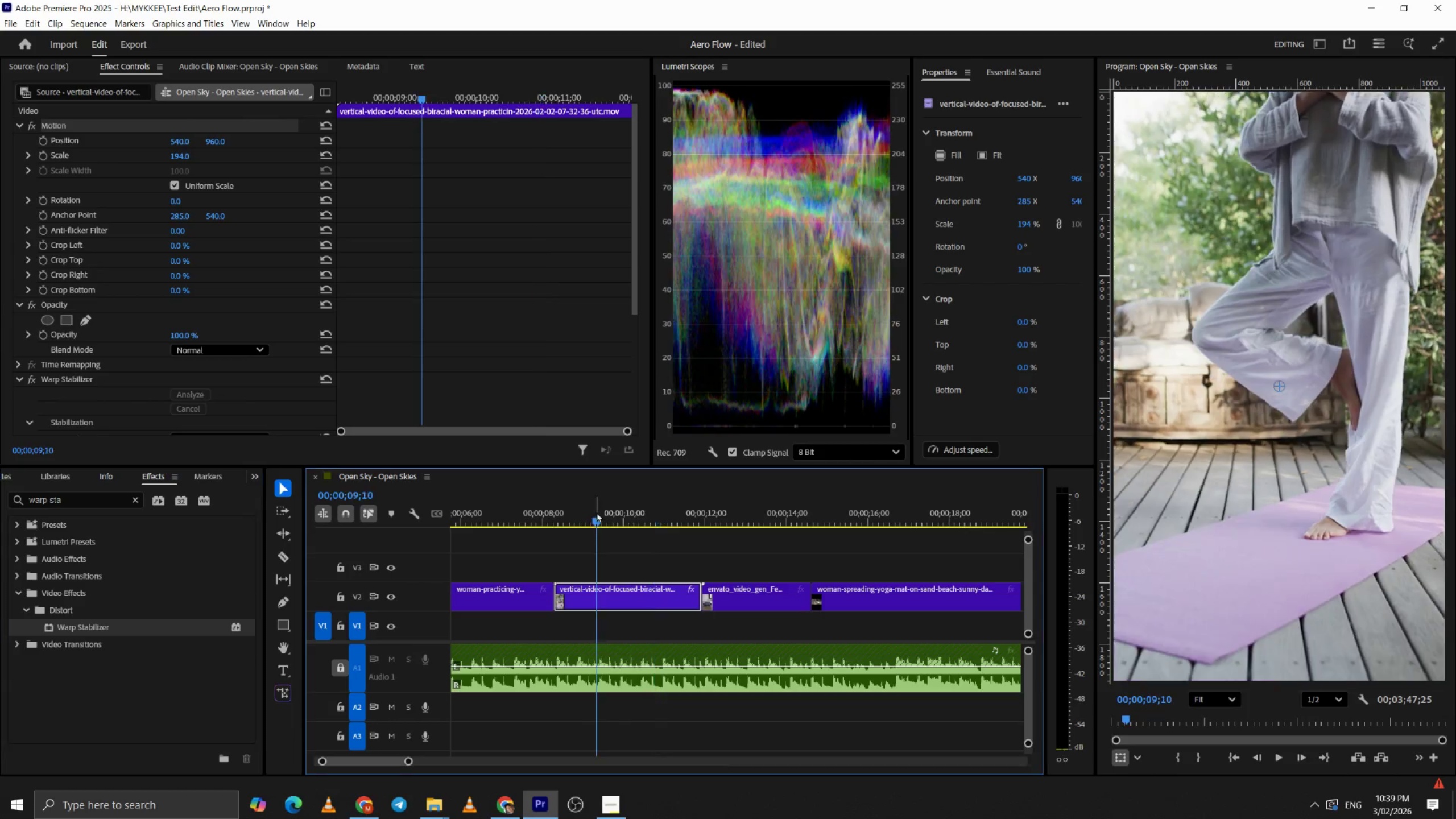 
key(Space)
 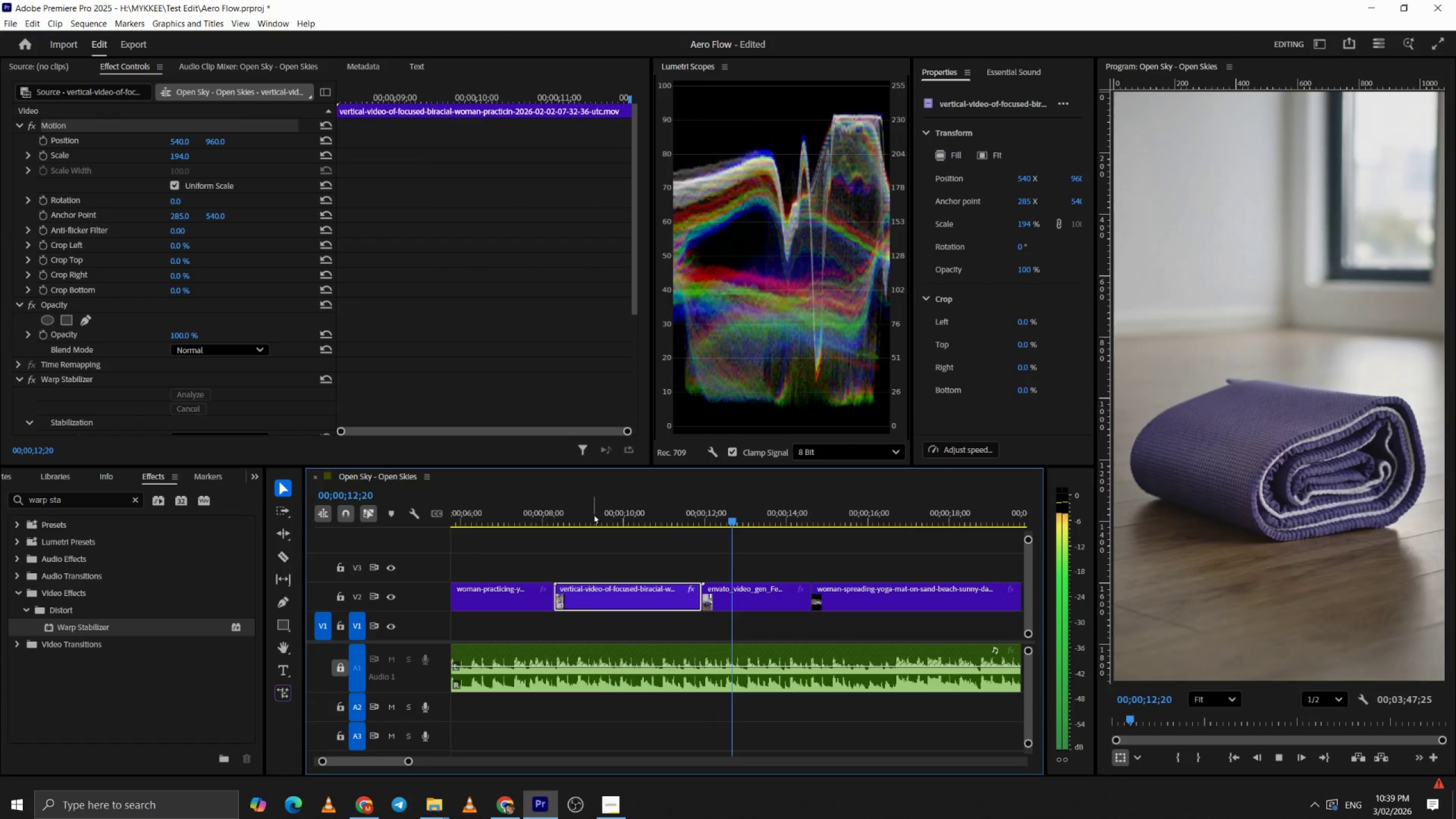 
key(Alt+AltLeft)
 